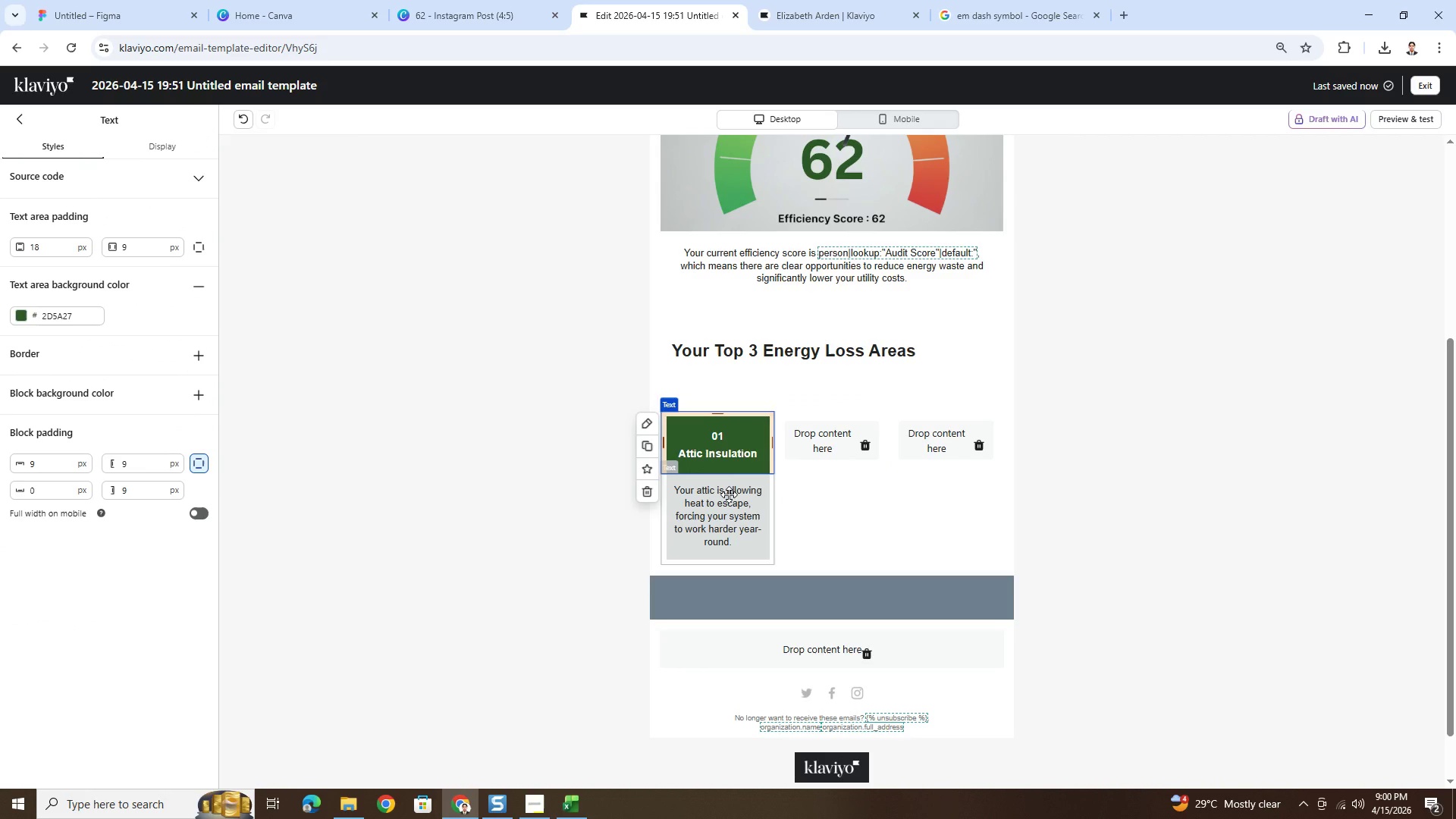 
double_click([729, 494])
 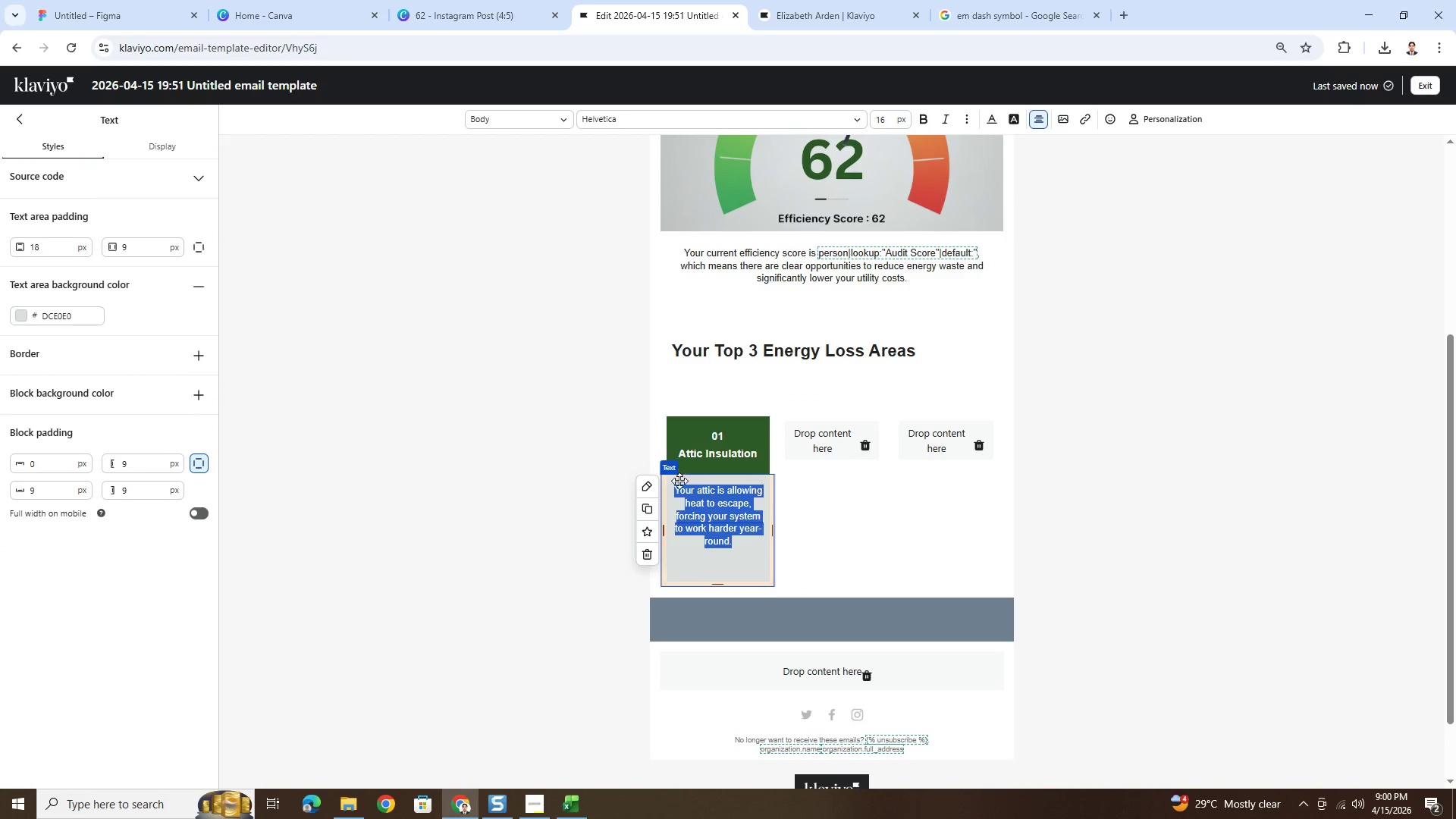 
left_click([676, 487])
 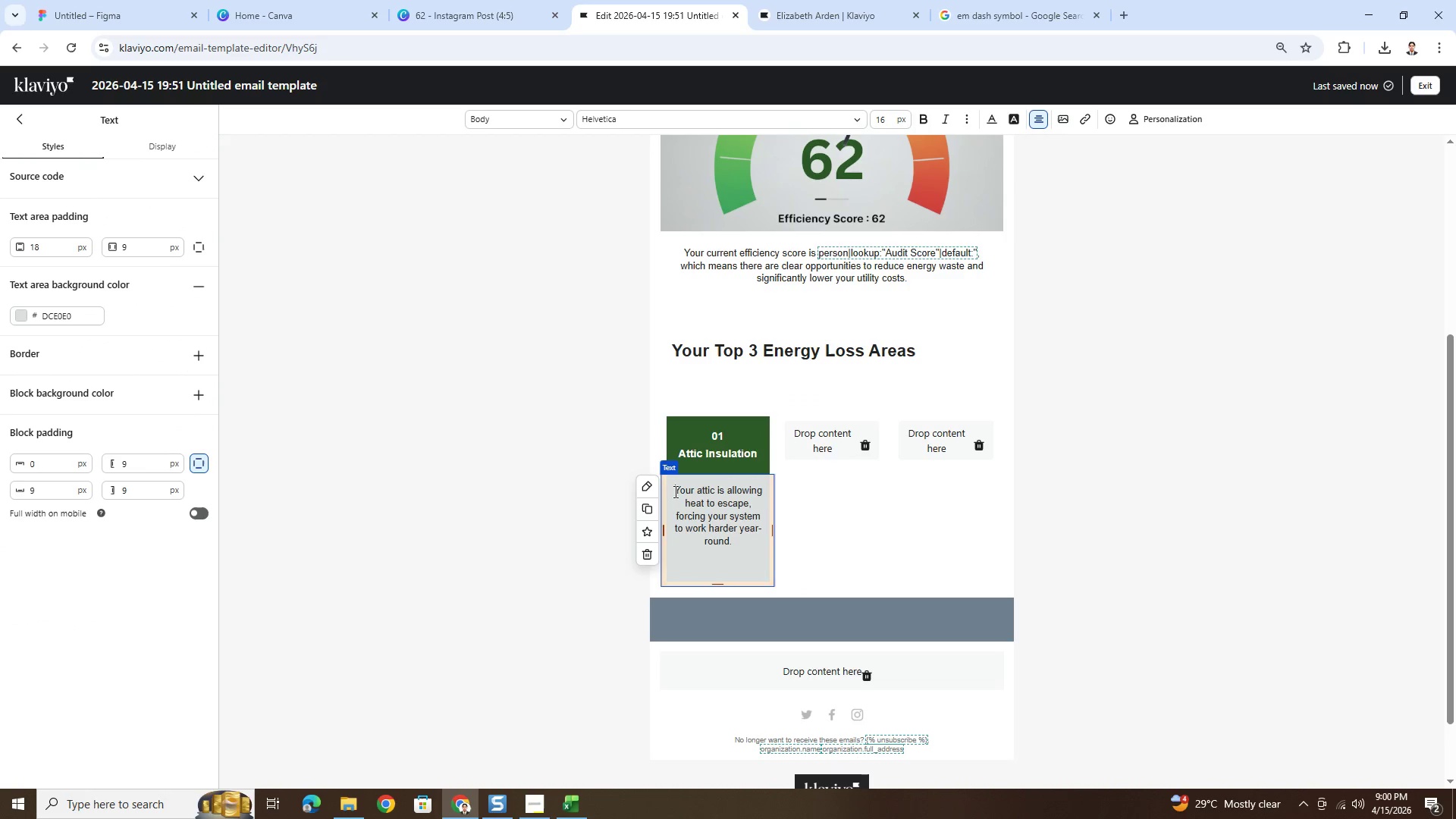 
key(Shift+ShiftRight)
 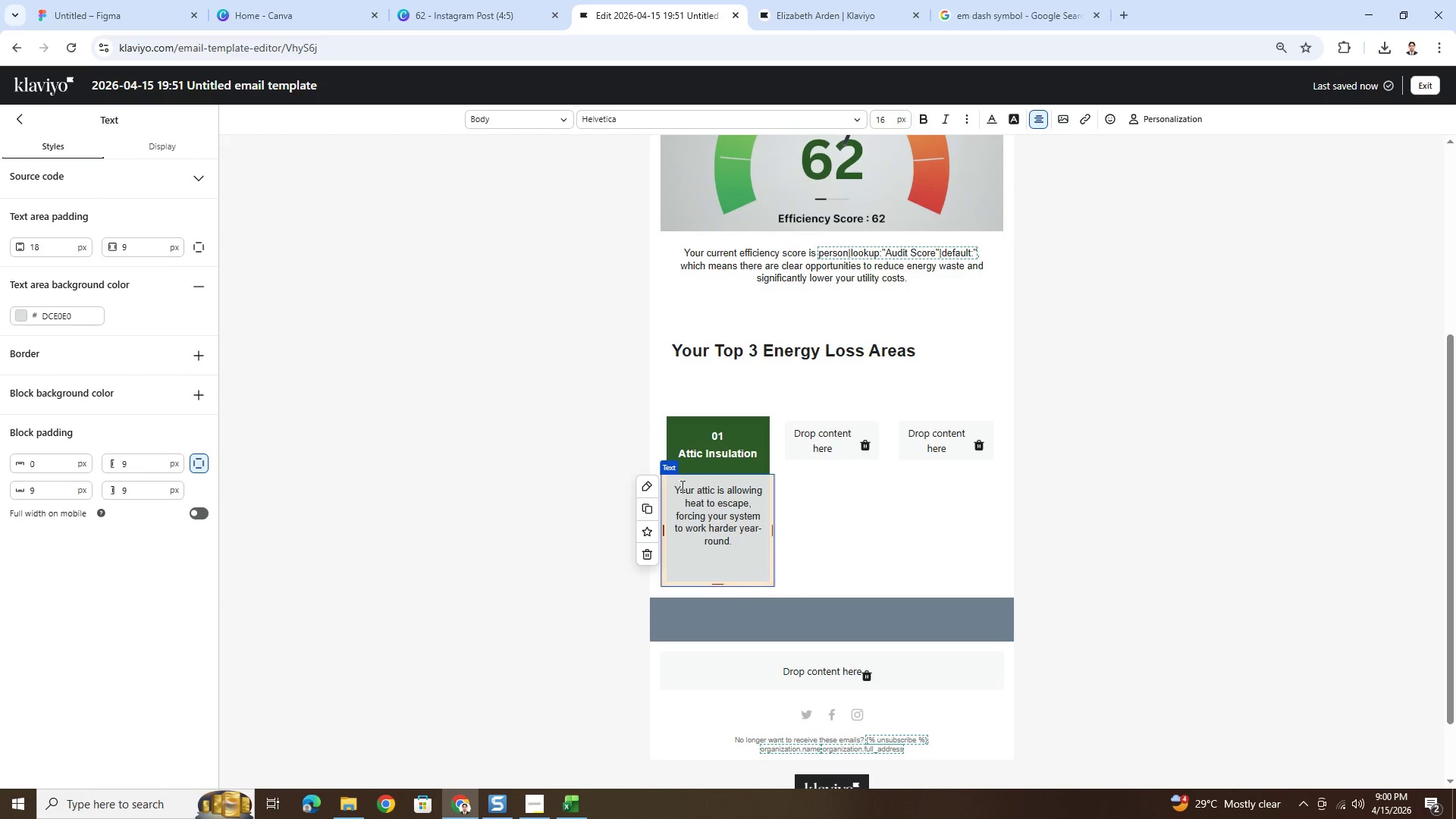 
key(Enter)
 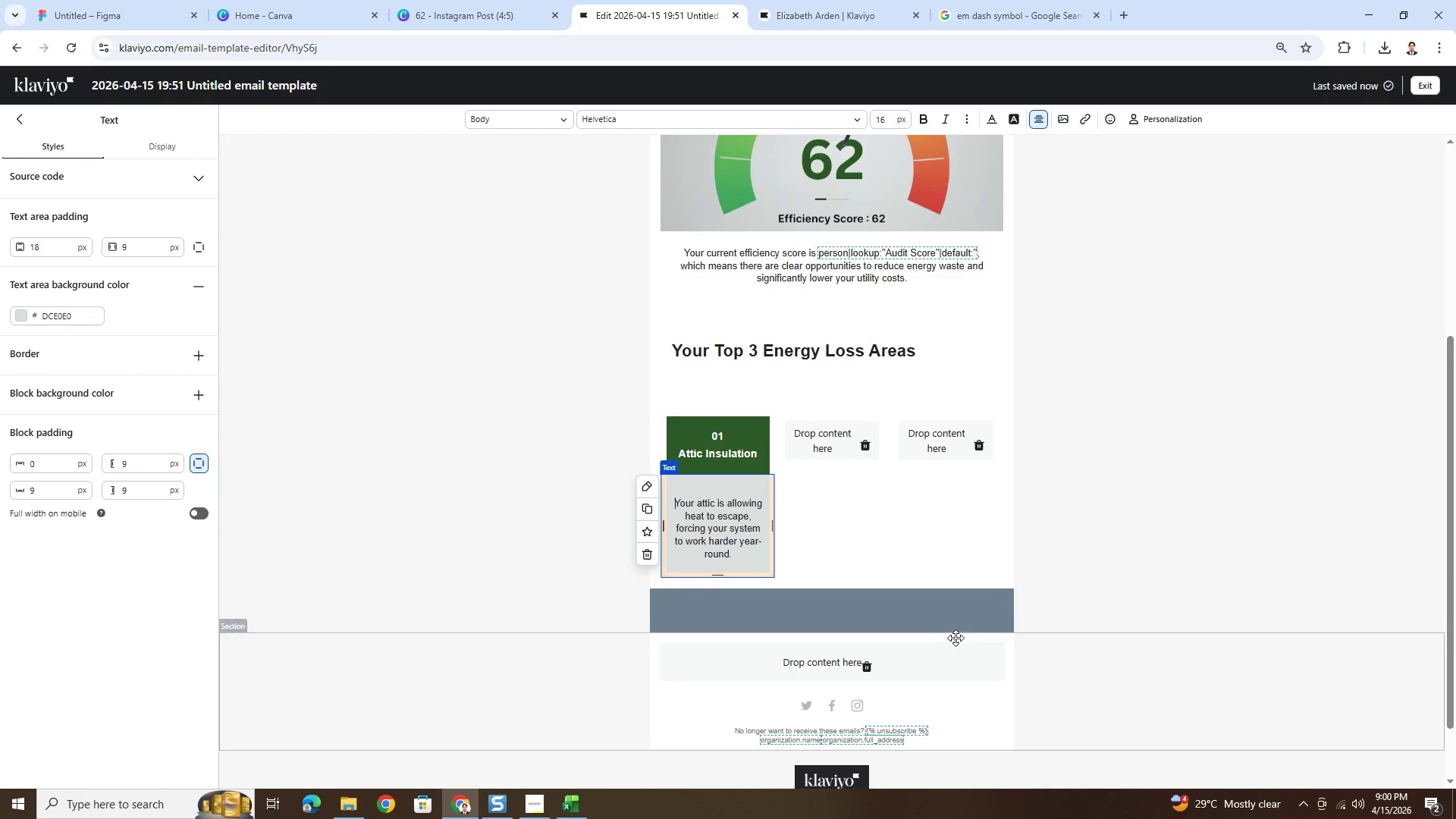 
left_click([953, 638])
 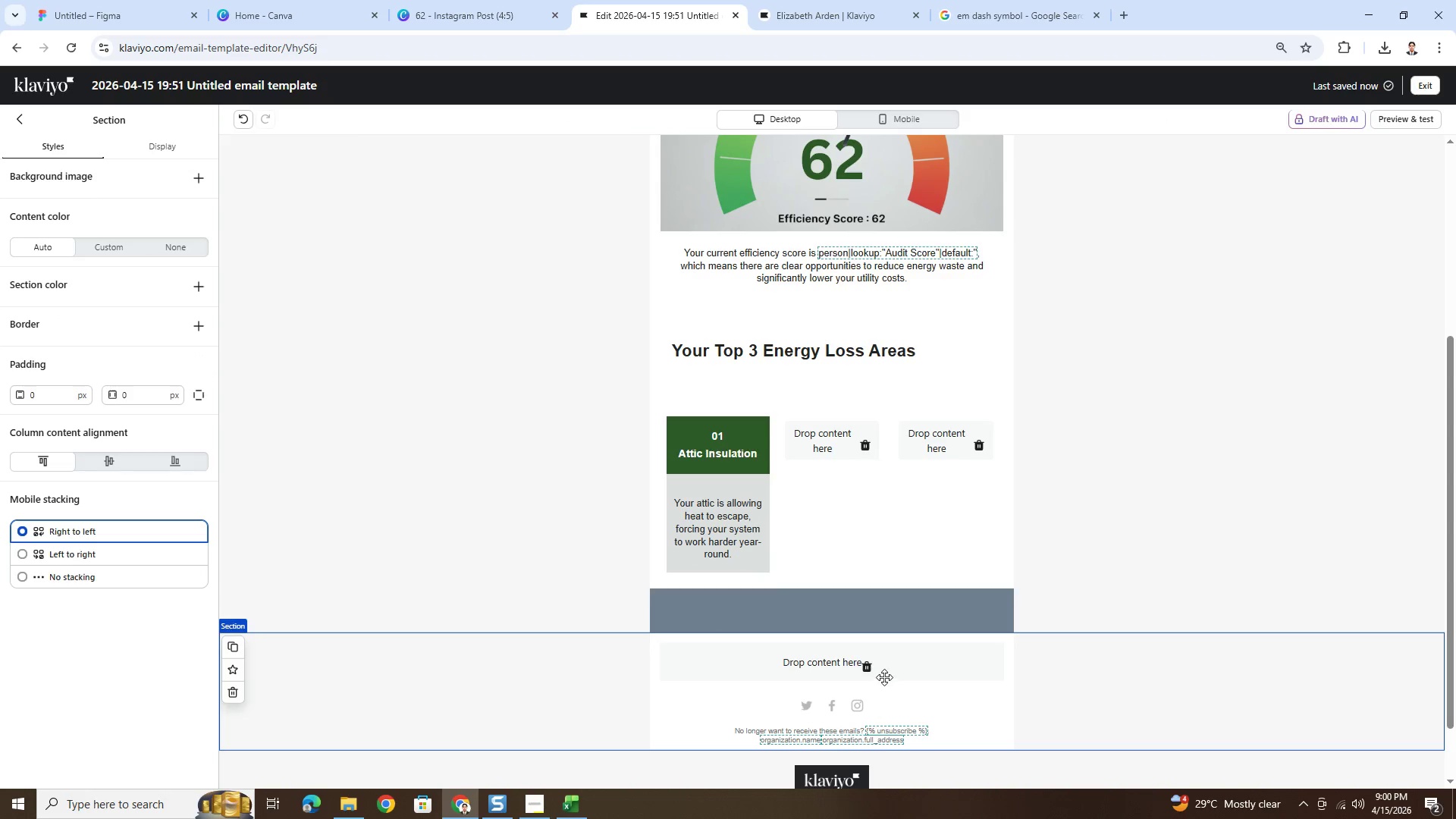 
key(Control+Z)
 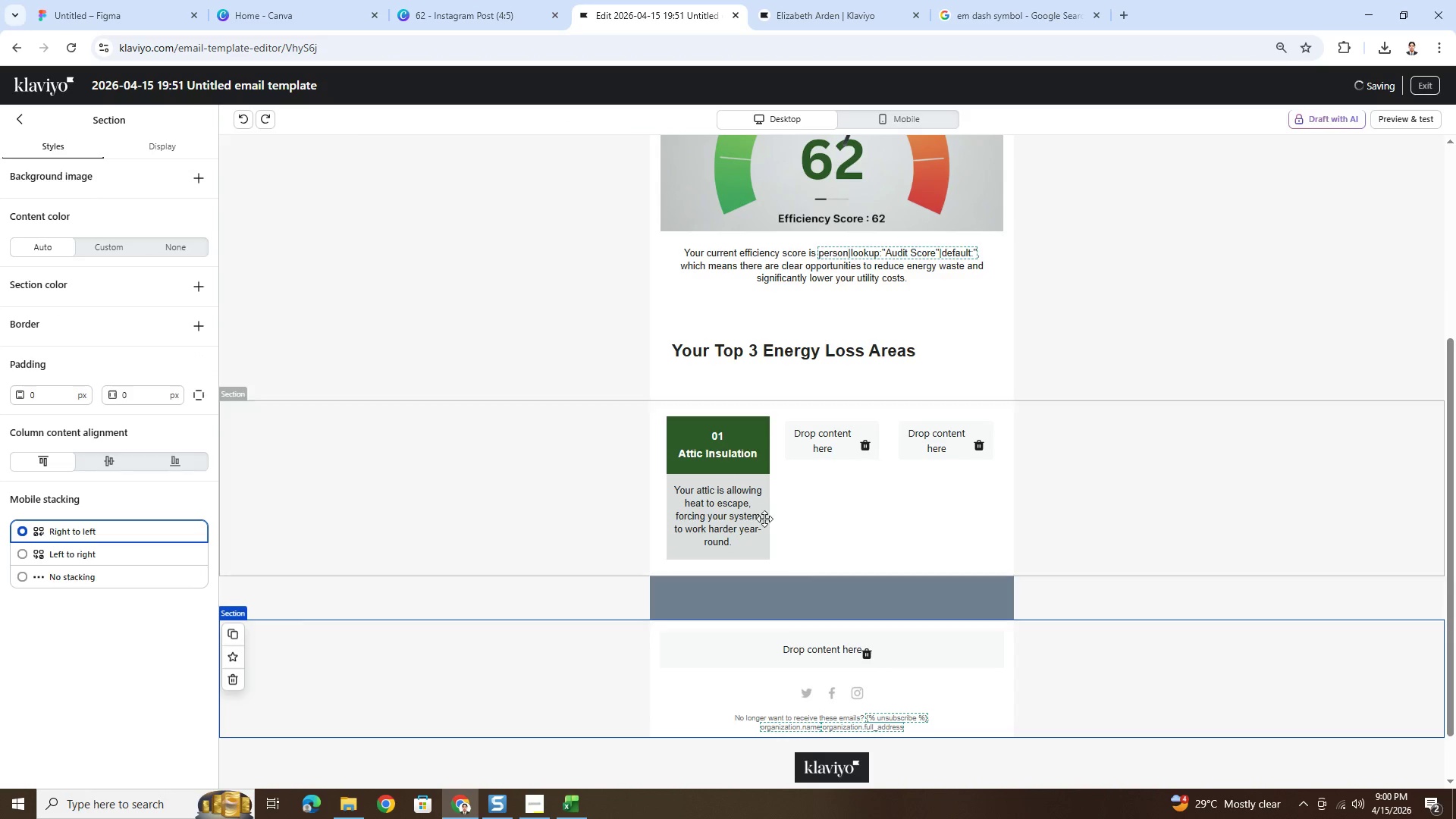 
left_click([743, 507])
 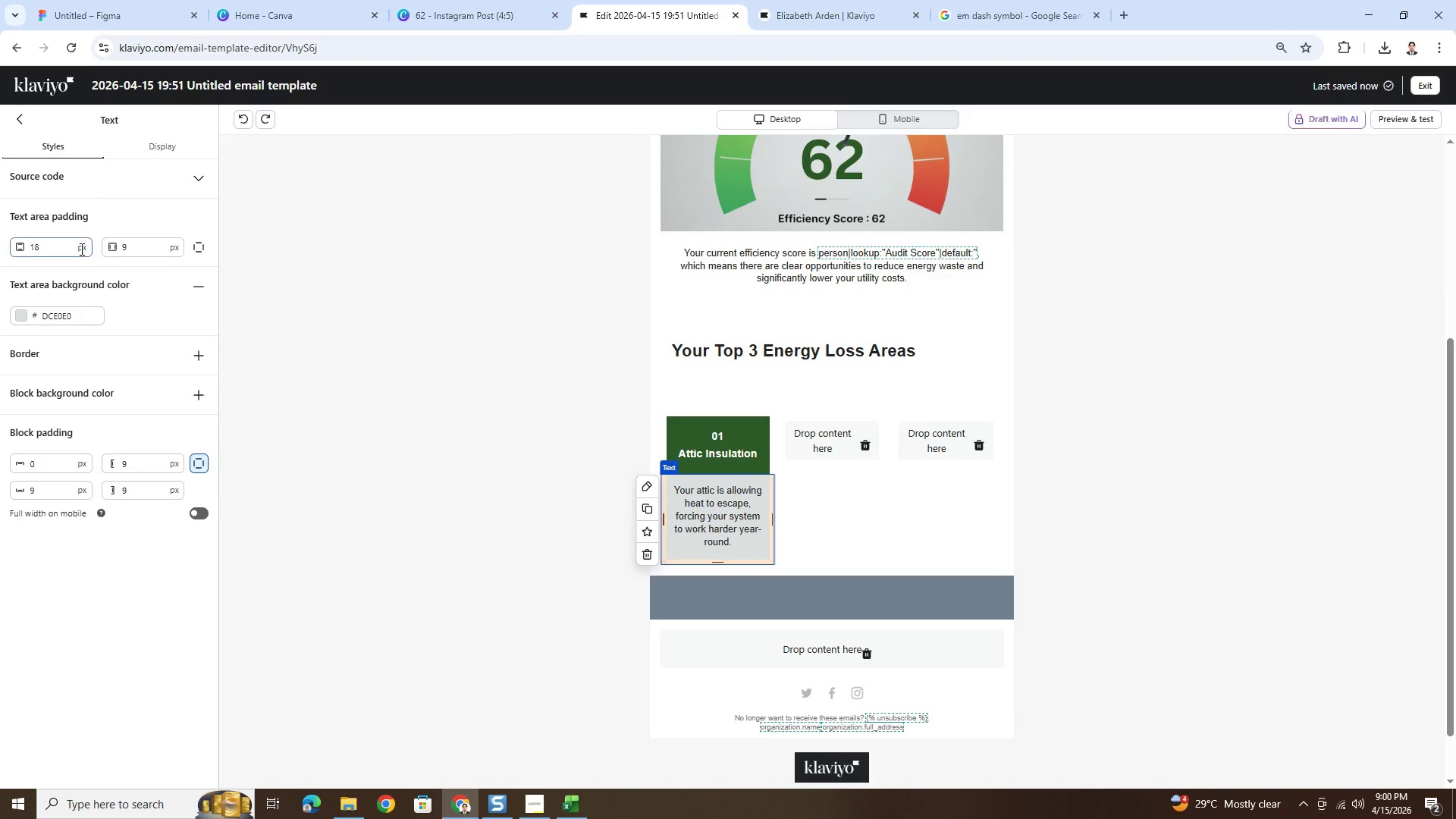 
double_click([66, 246])
 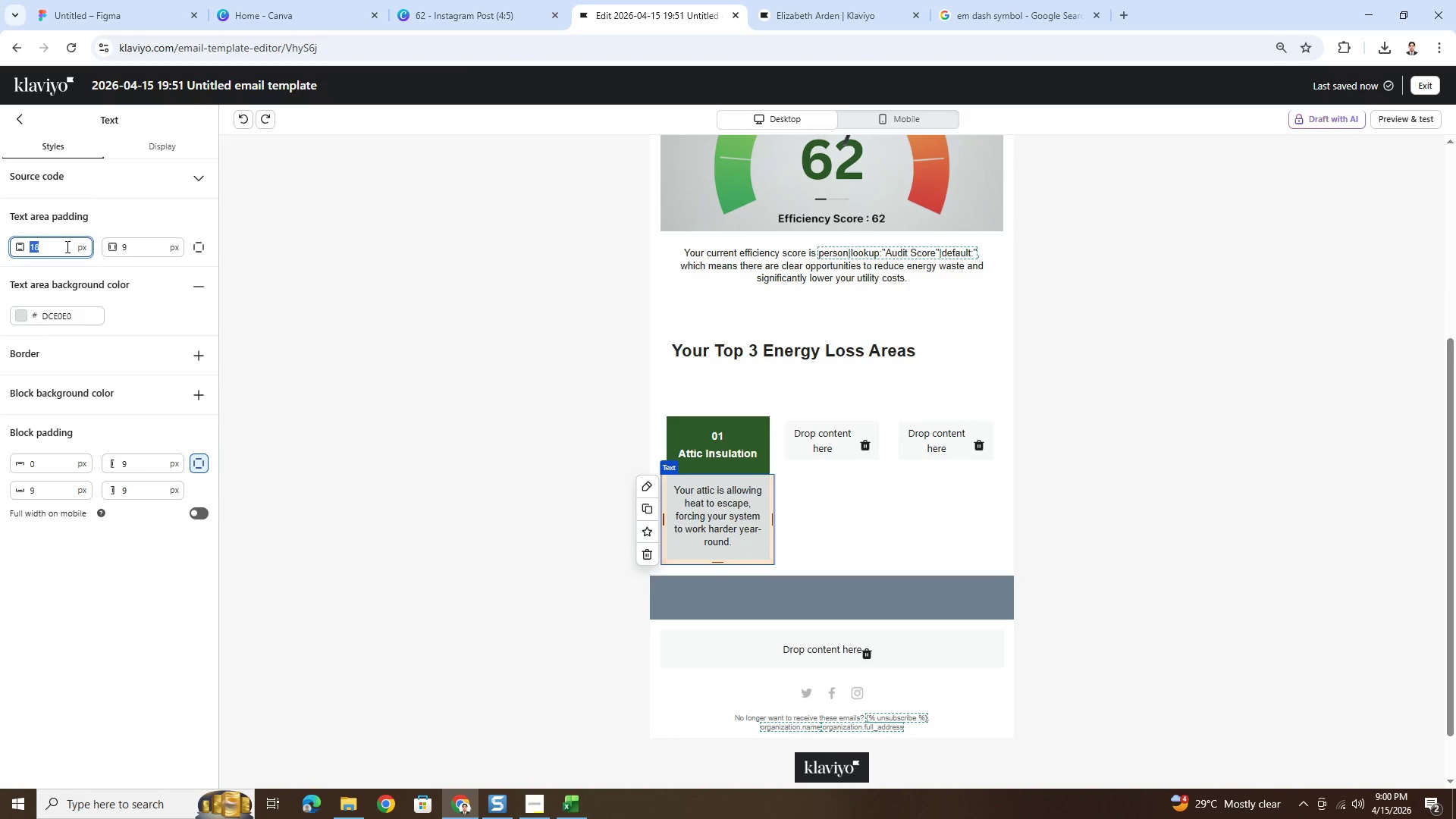 
key(Numpad2)
 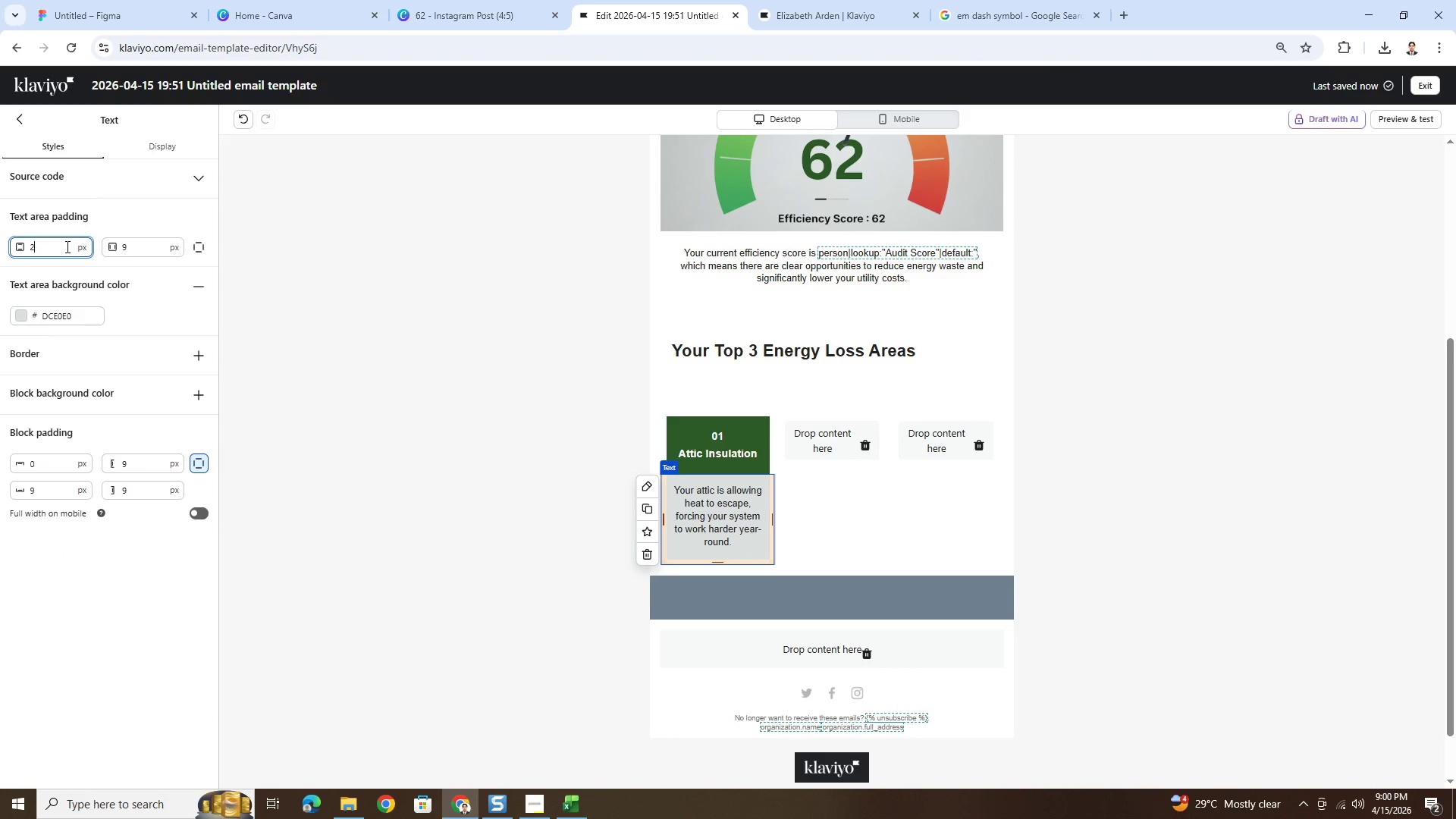 
key(Numpad0)
 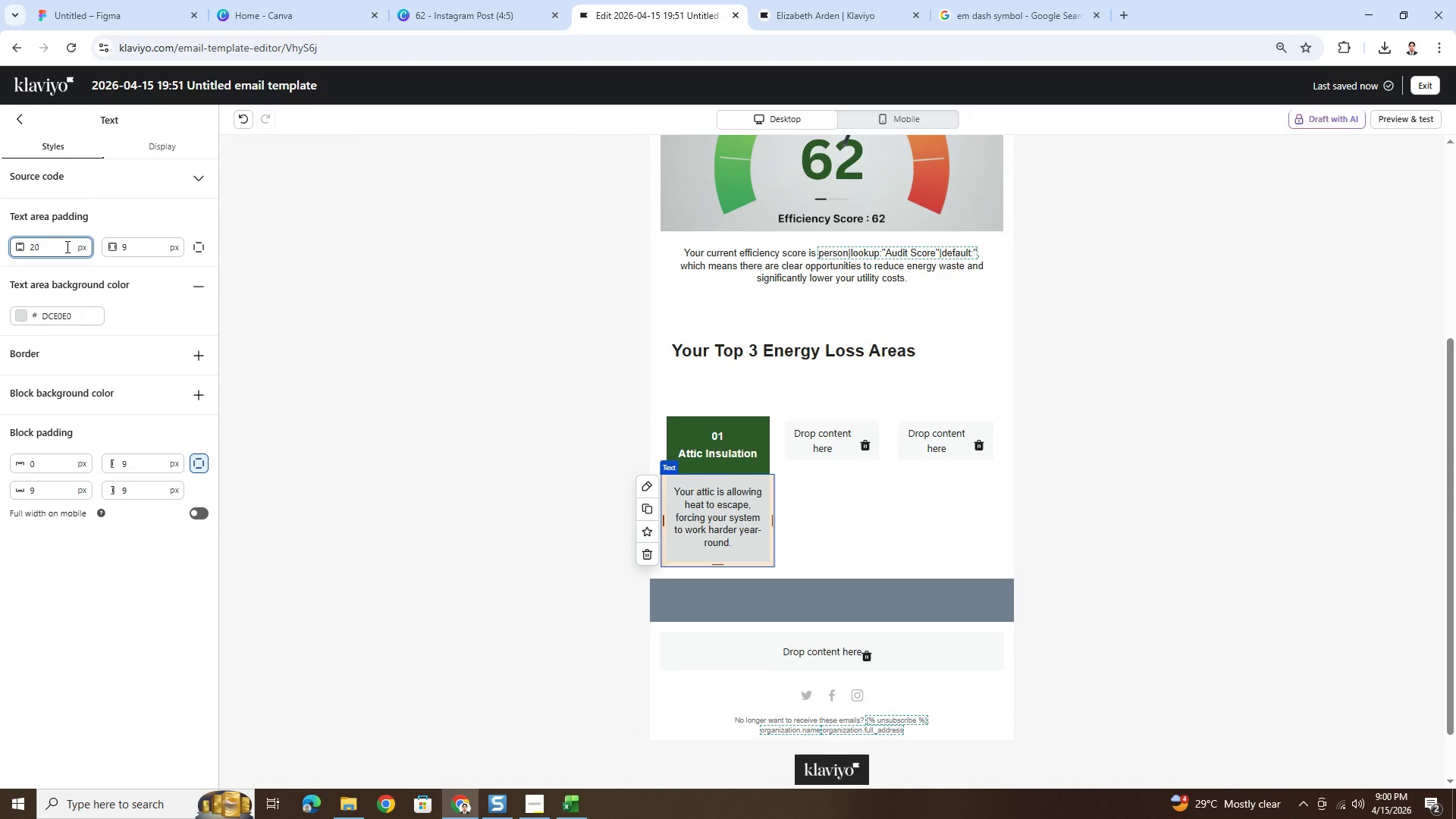 
double_click([66, 246])
 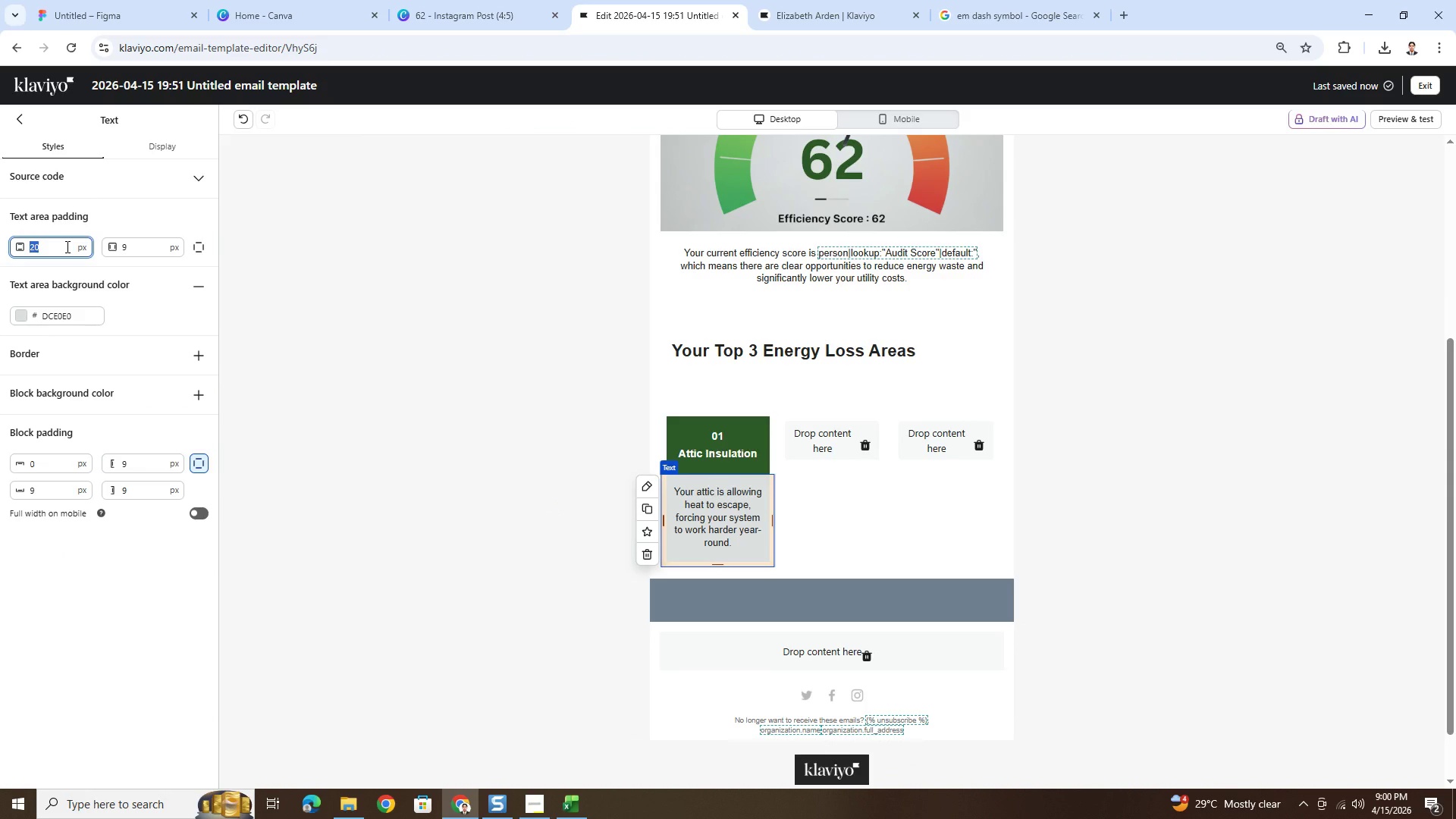 
key(Numpad3)
 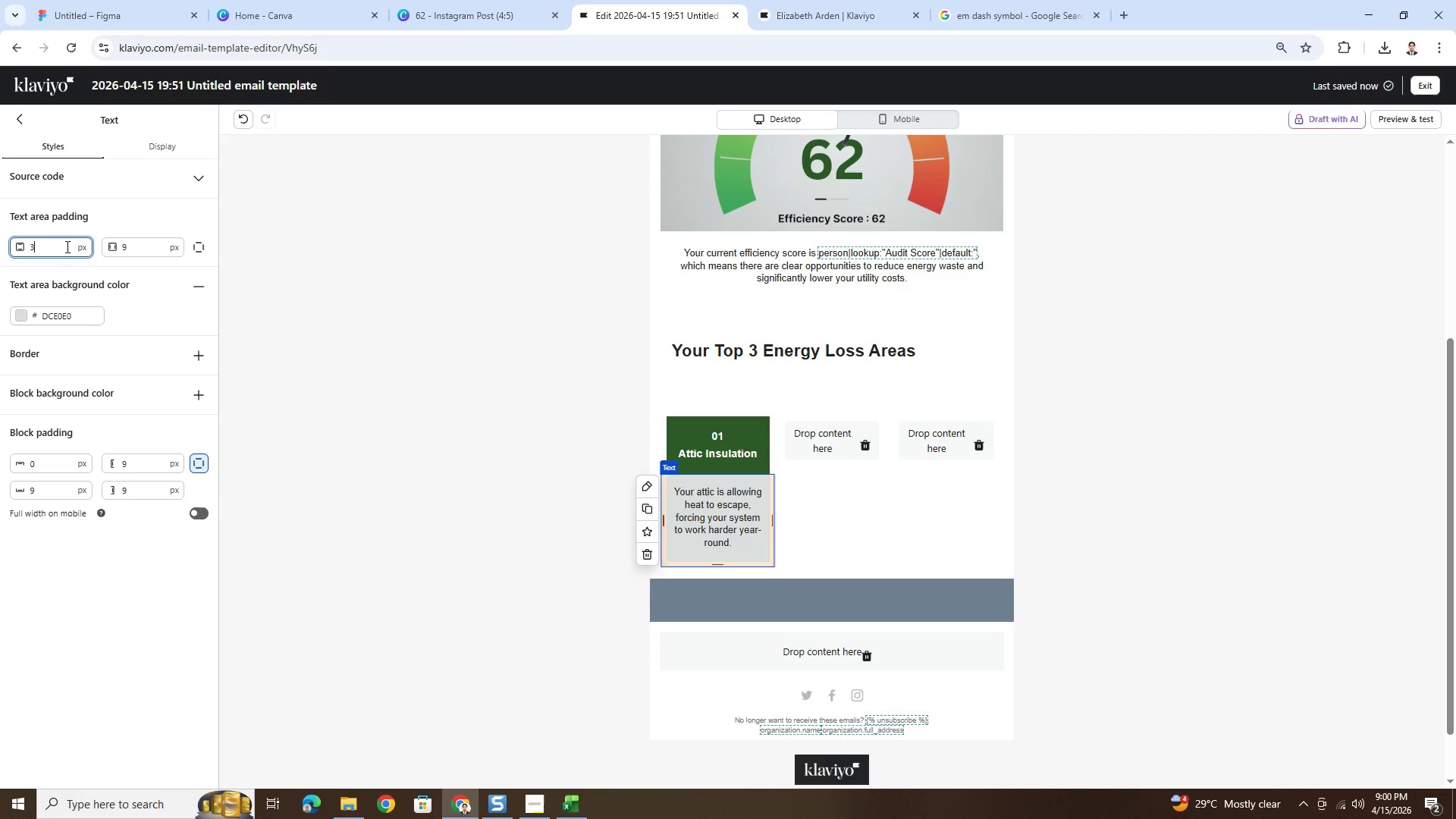 
key(Numpad2)
 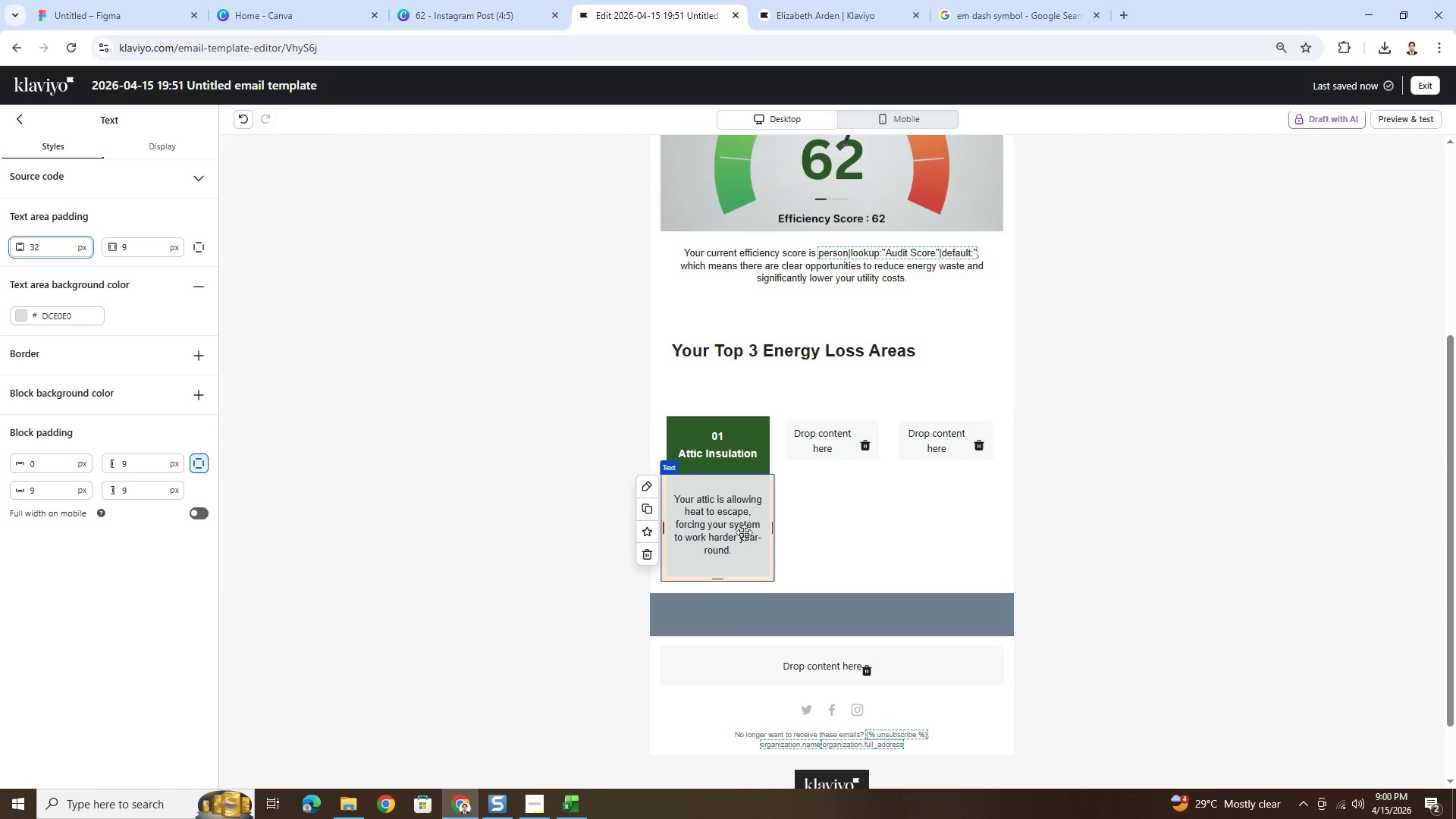 
left_click([922, 581])
 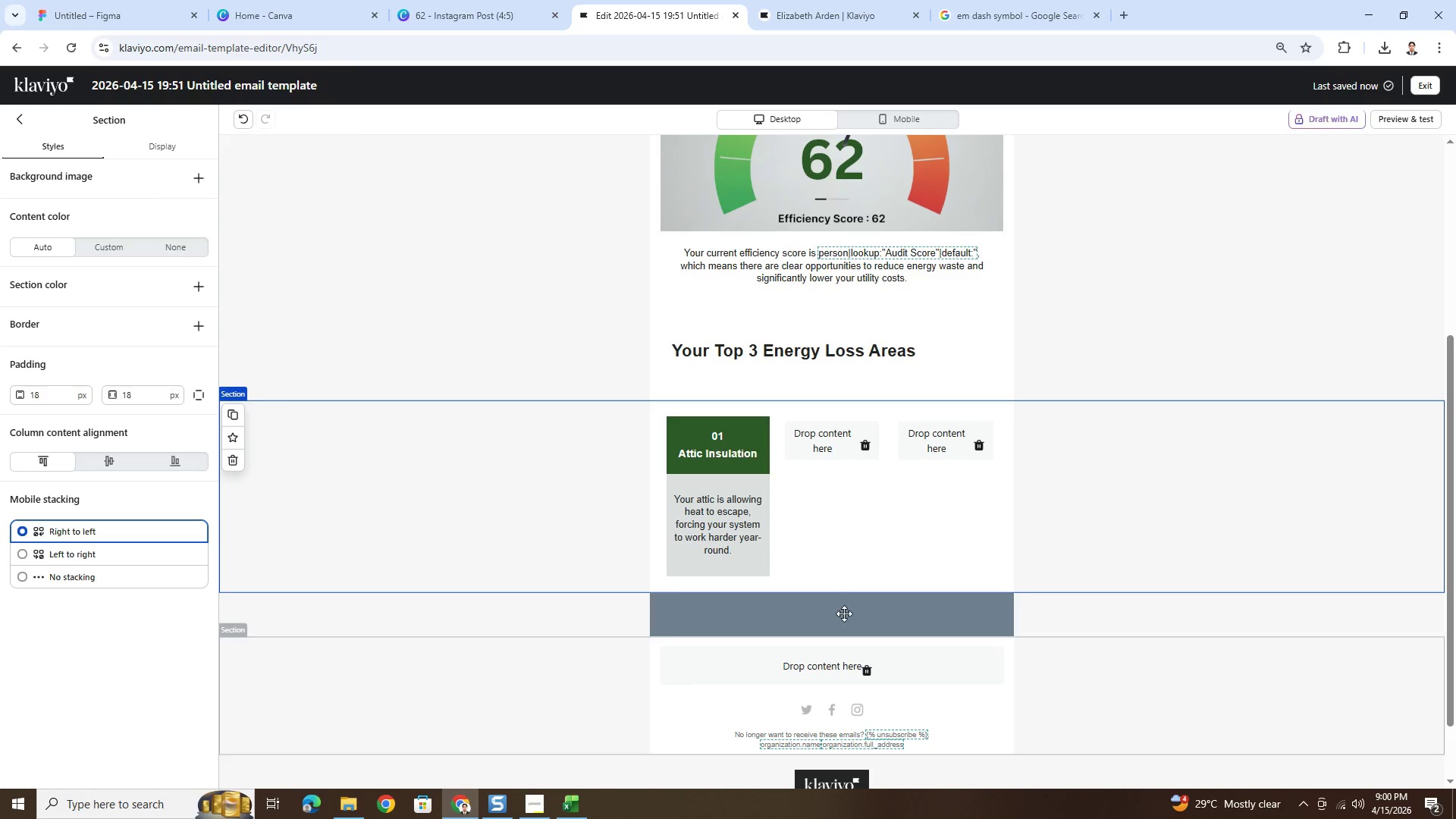 
left_click([702, 534])
 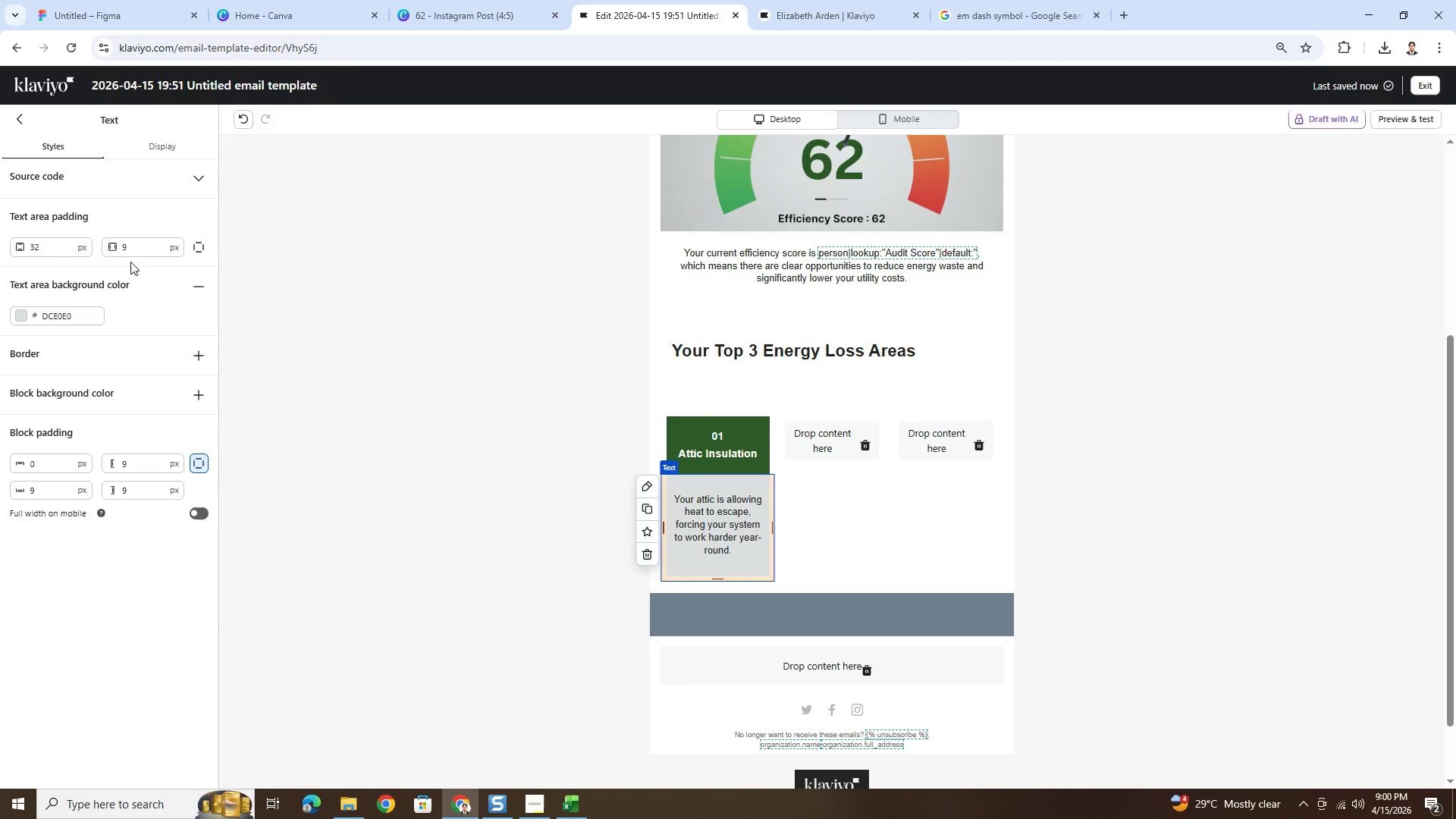 
double_click([133, 251])
 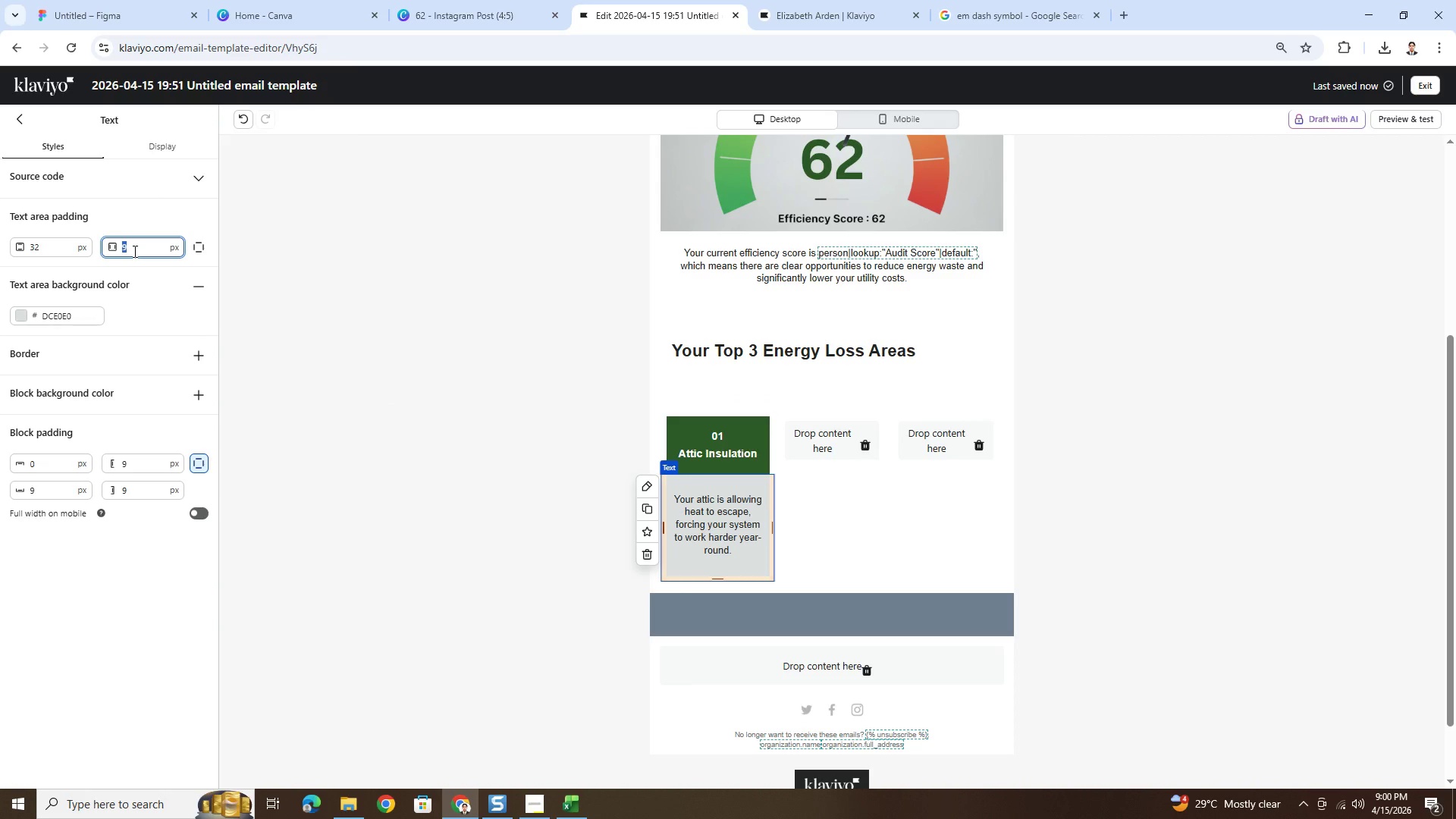 
key(Numpad1)
 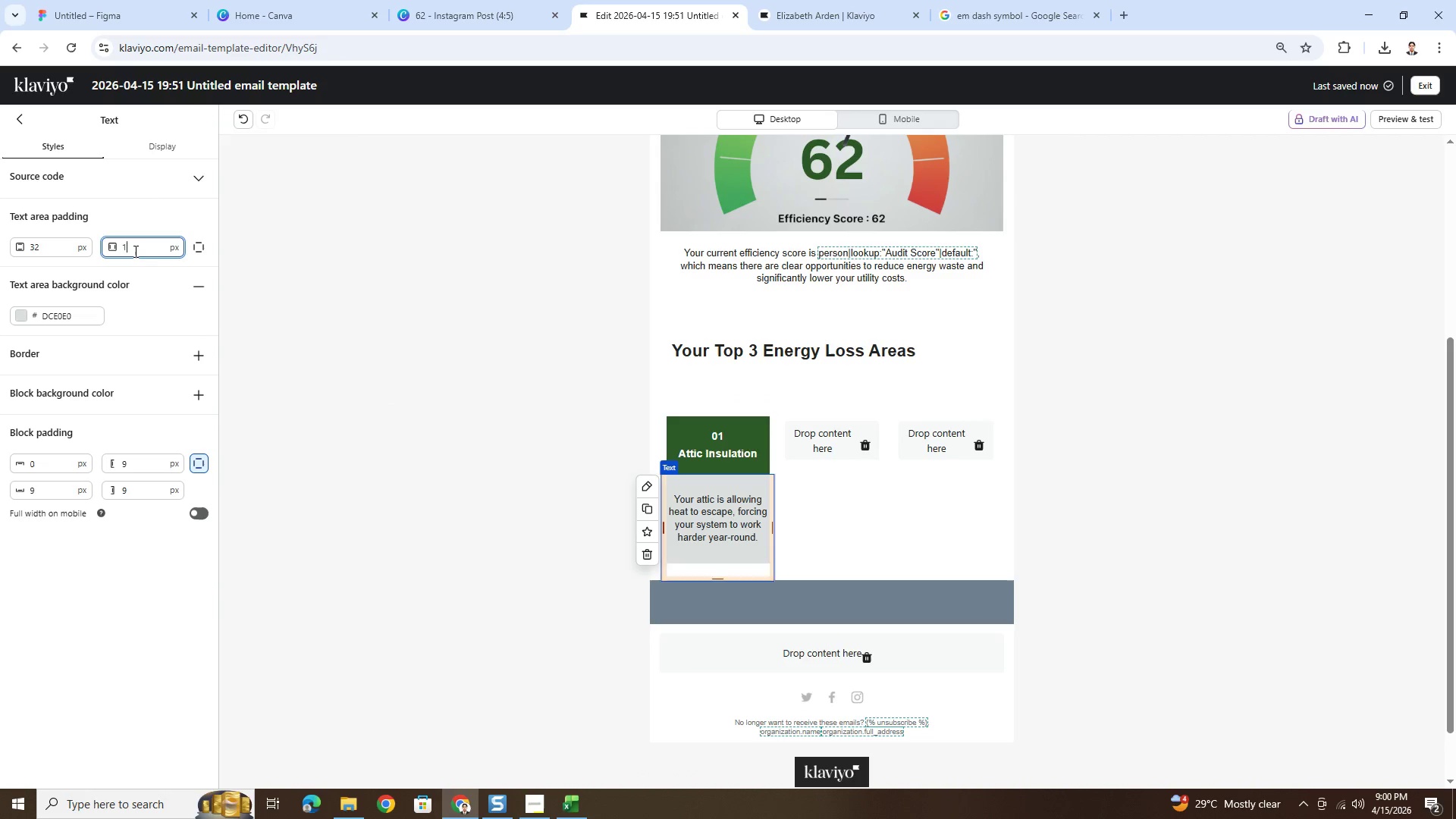 
key(Numpad8)
 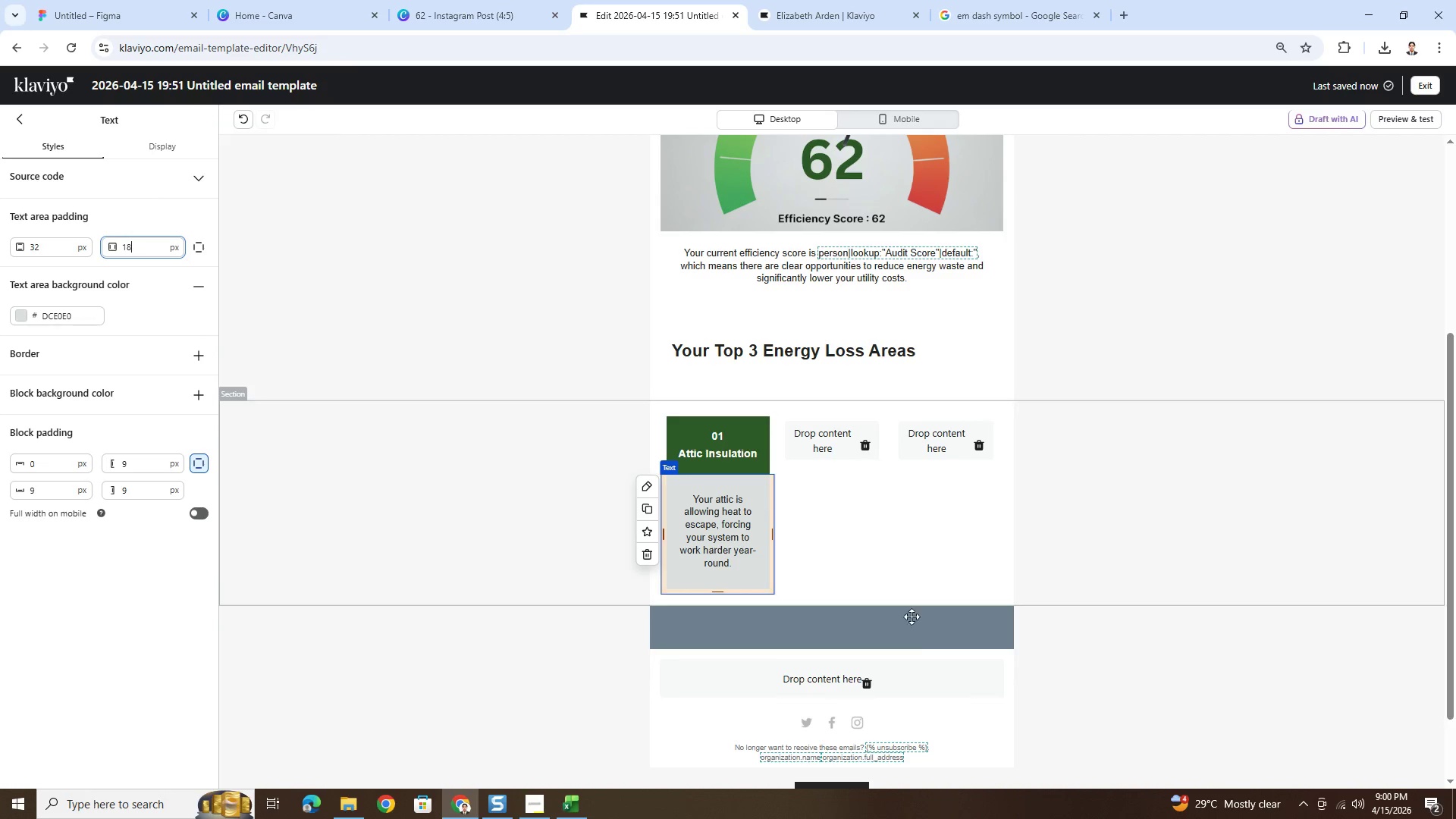 
left_click([912, 668])
 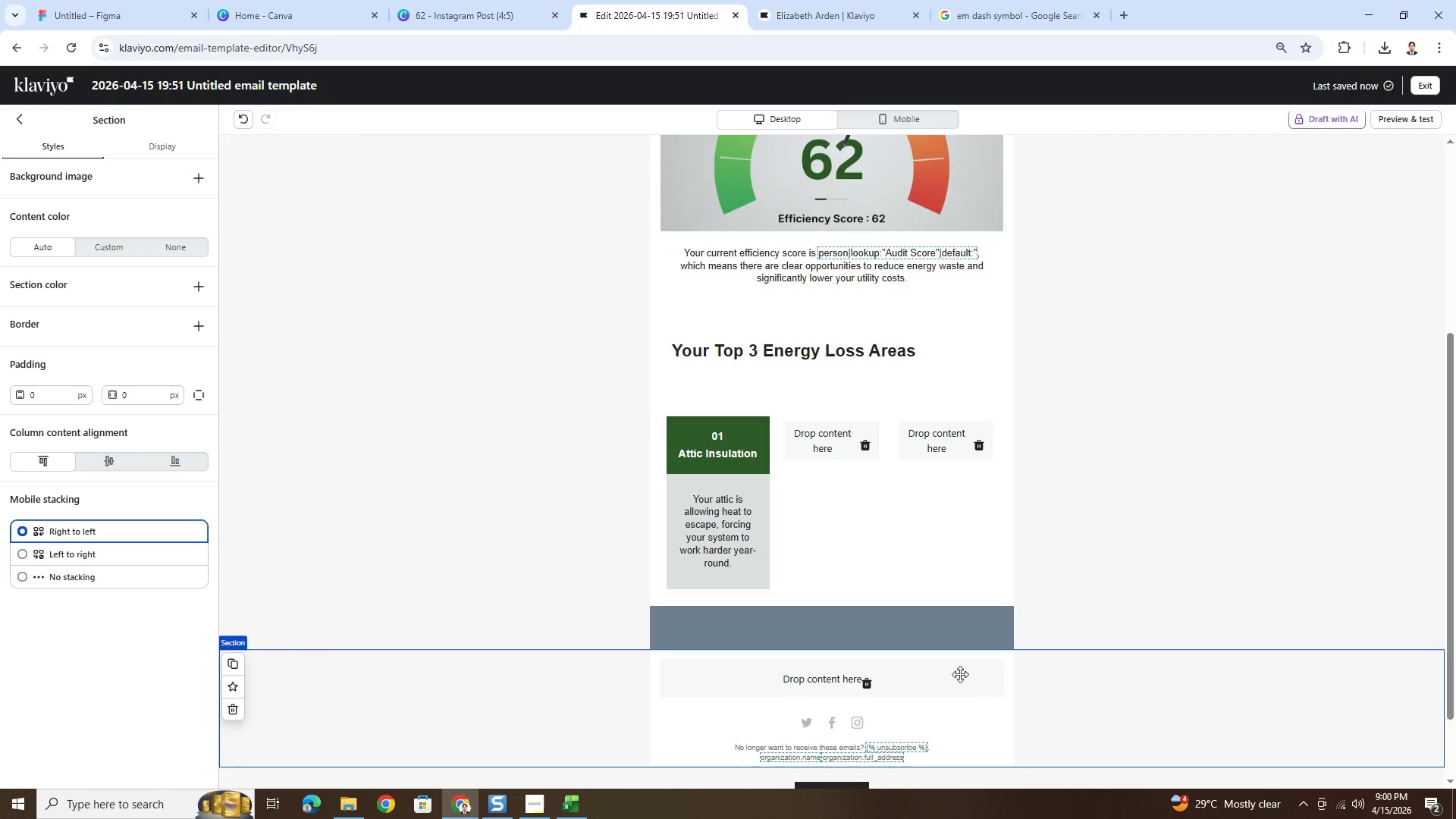 
left_click([741, 438])
 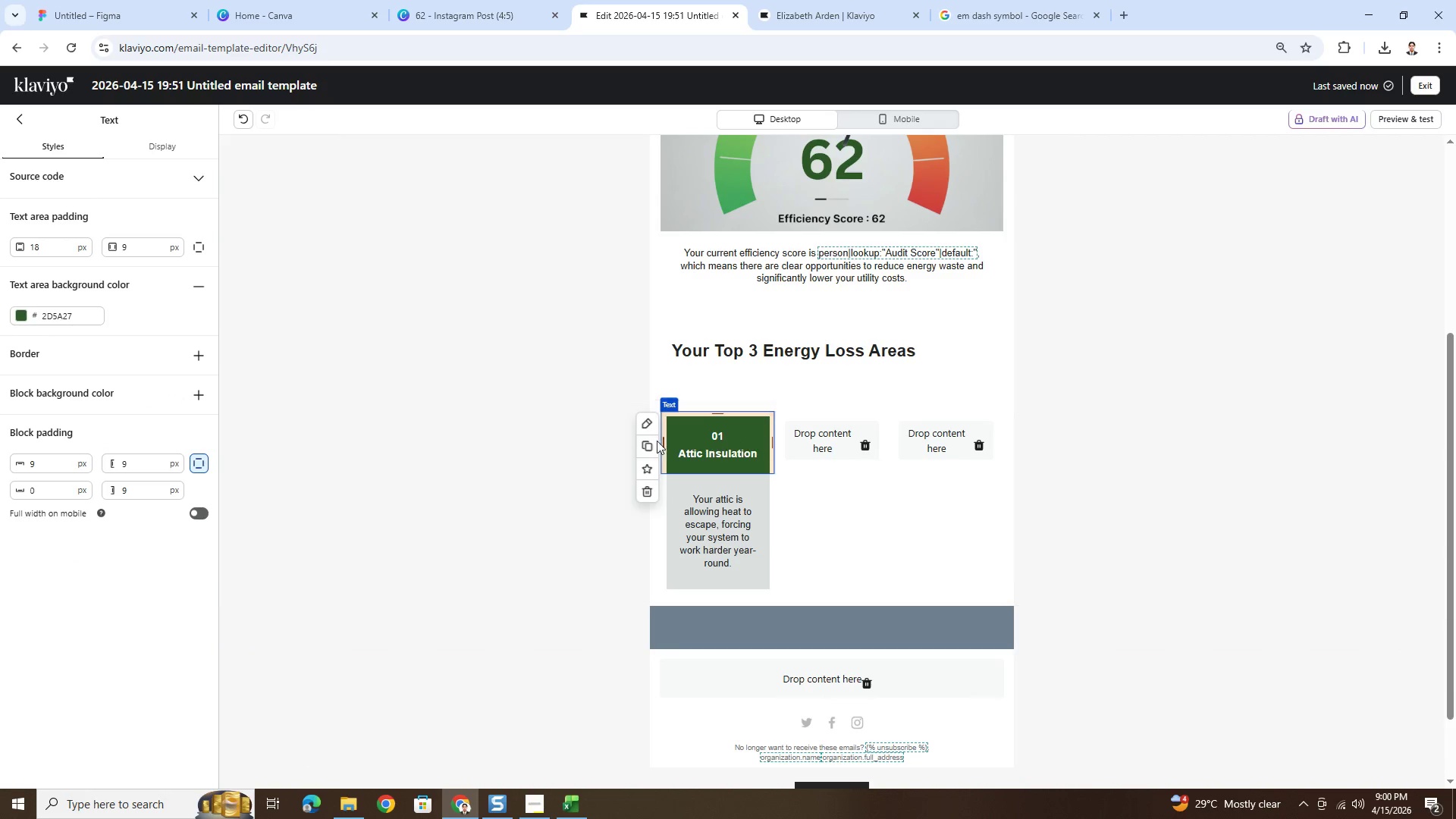 
left_click([653, 445])
 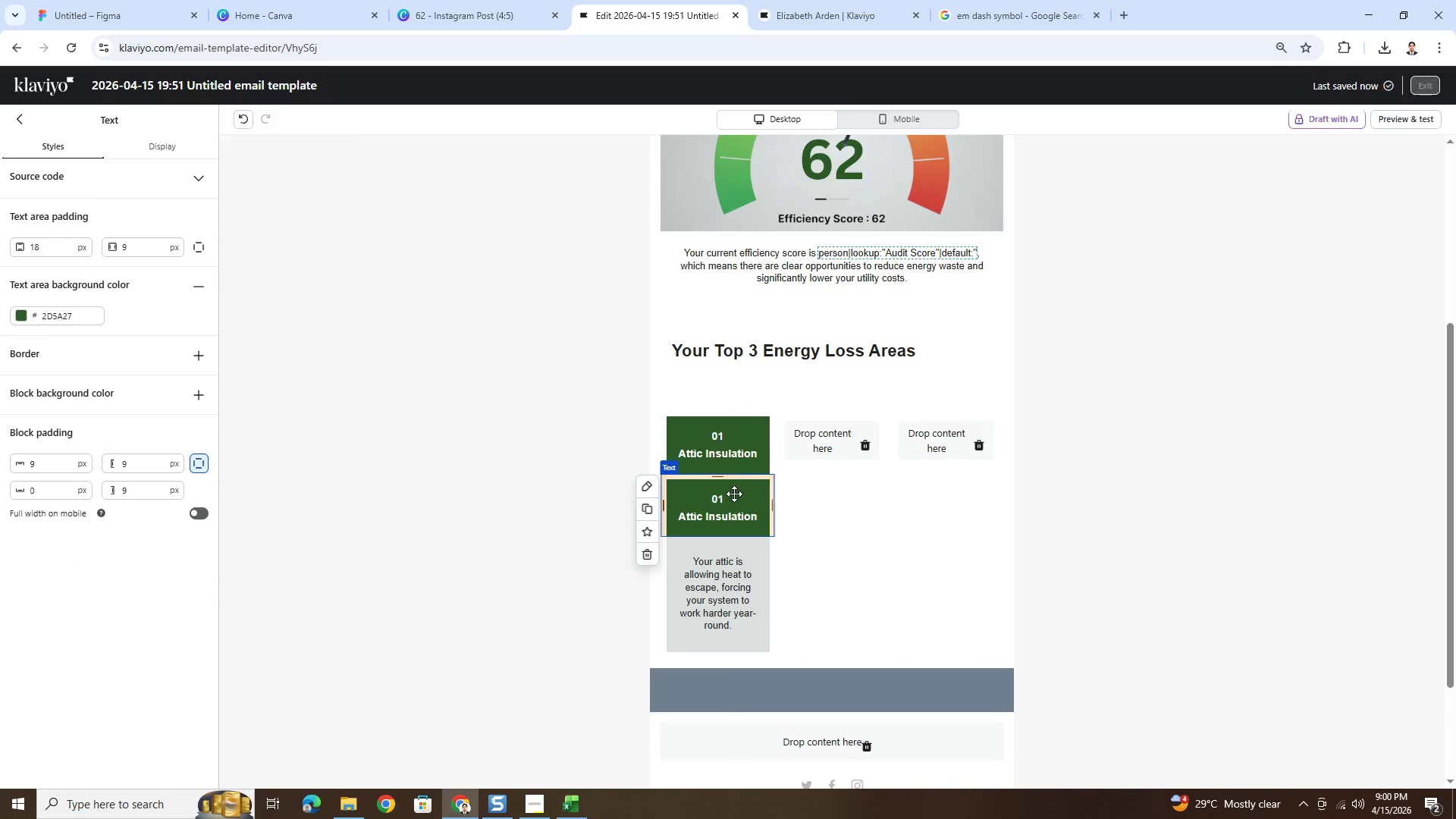 
left_click_drag(start_coordinate=[715, 510], to_coordinate=[812, 442])
 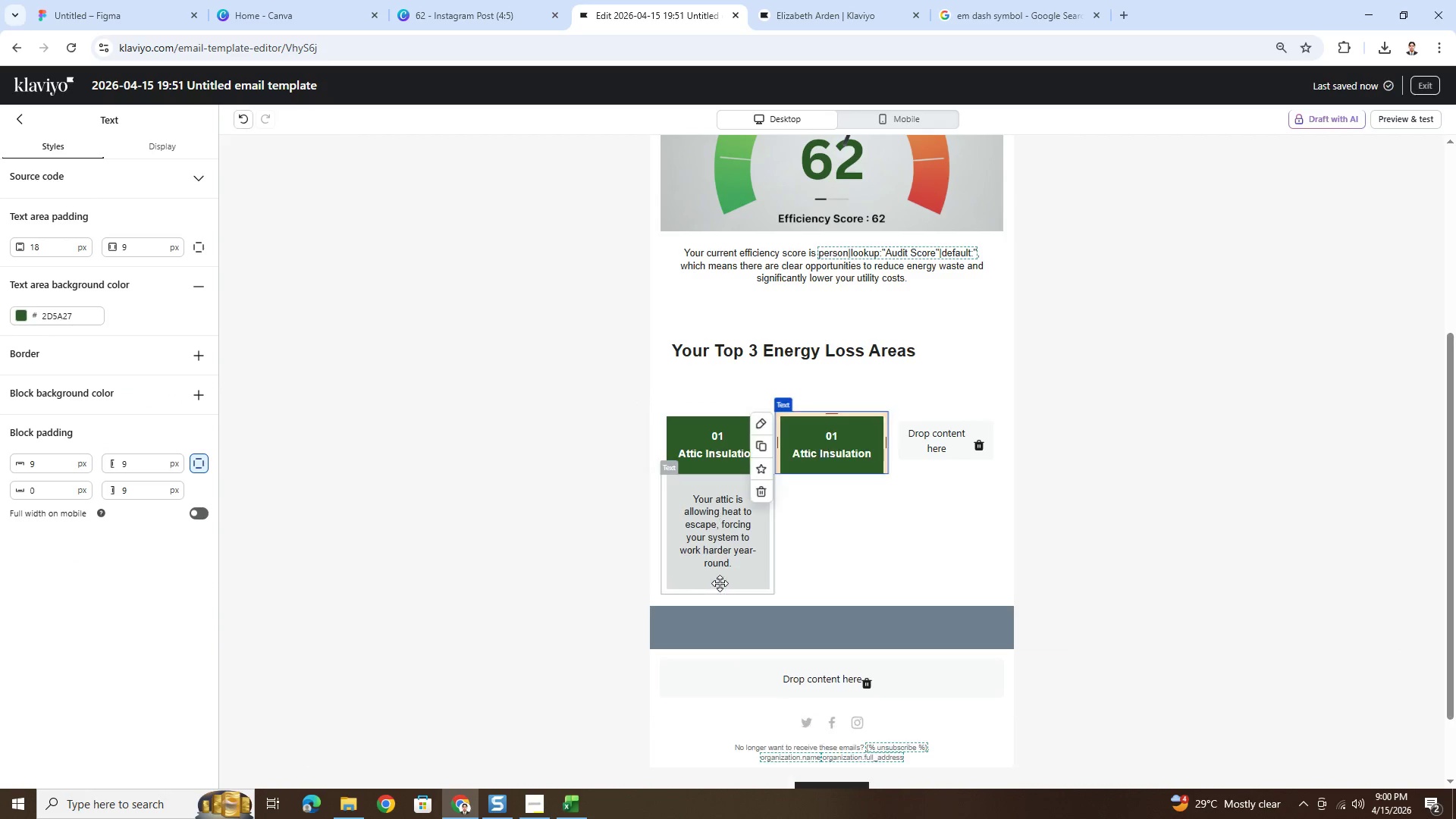 
left_click([721, 579])
 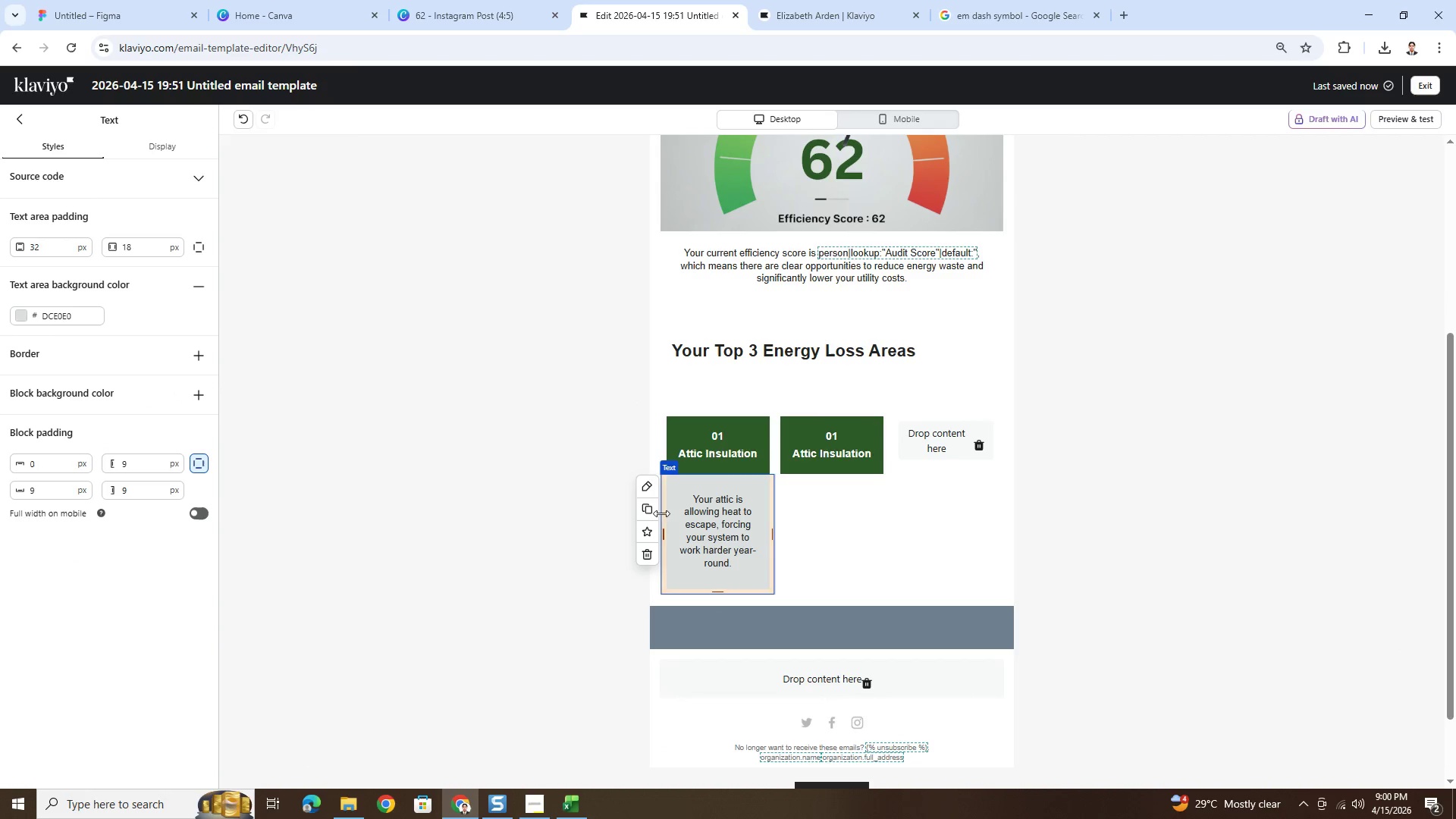 
left_click([648, 511])
 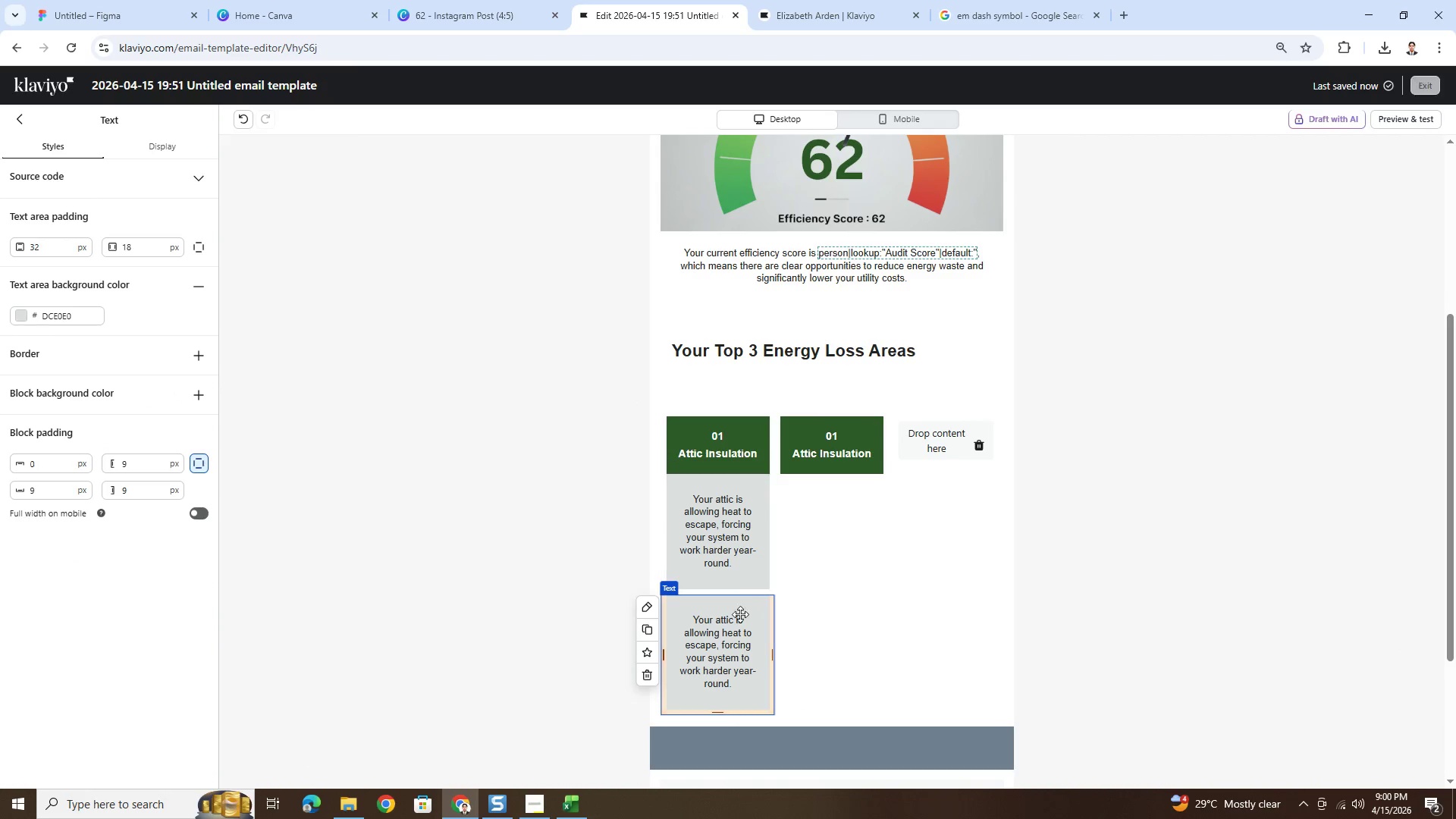 
left_click_drag(start_coordinate=[732, 545], to_coordinate=[852, 470])
 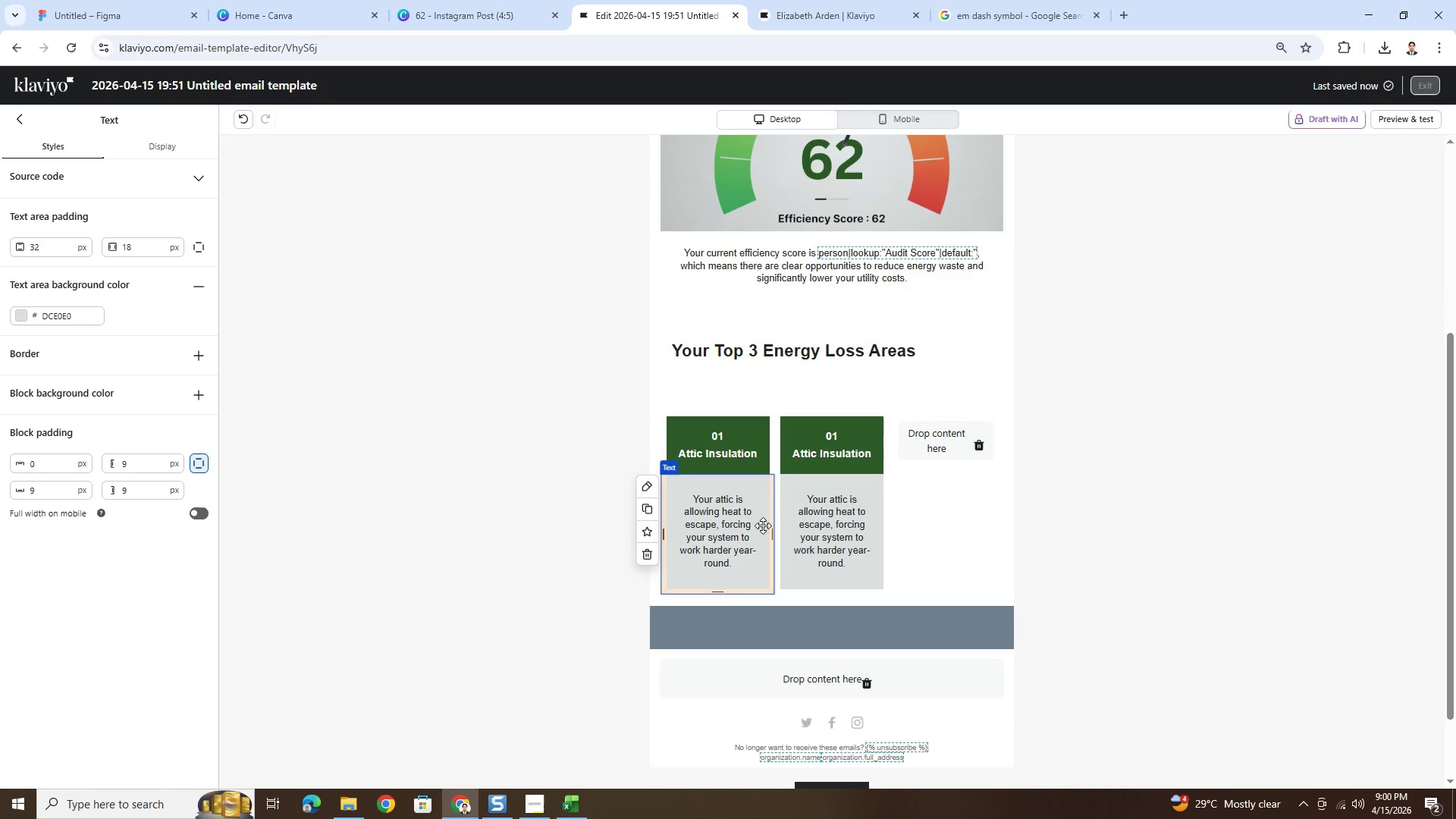 
left_click([723, 529])
 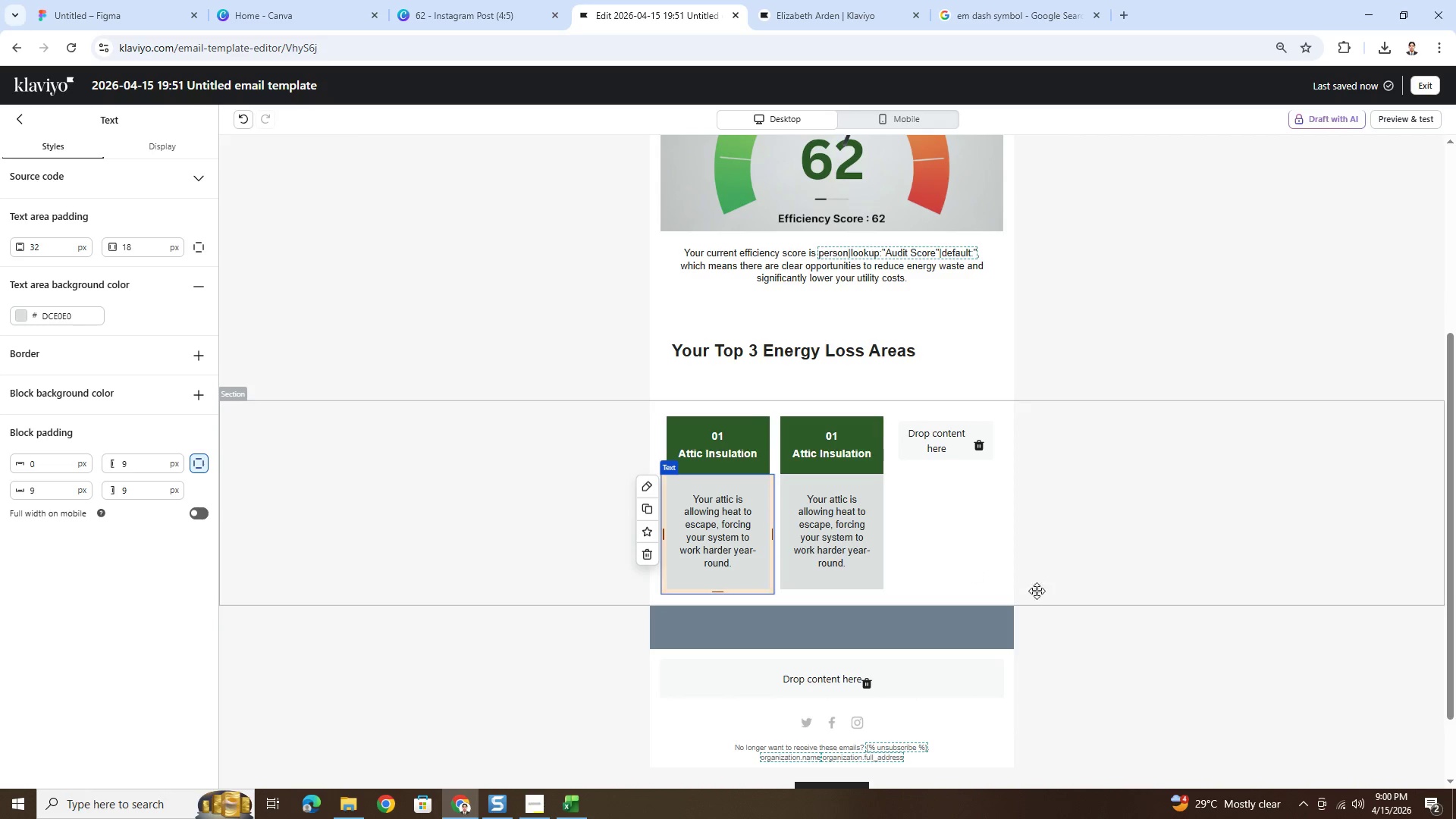 
left_click([1050, 633])
 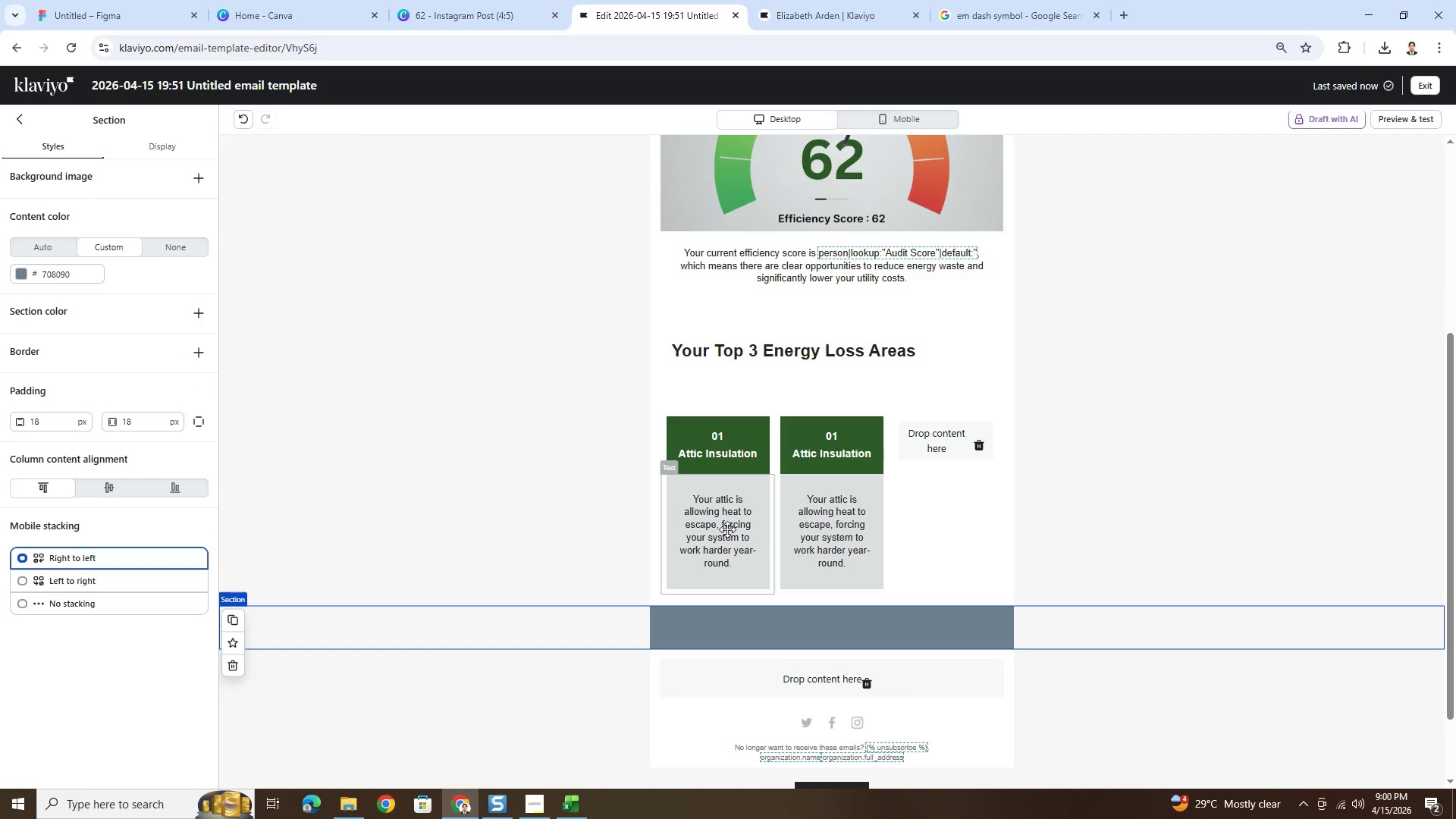 
left_click([804, 440])
 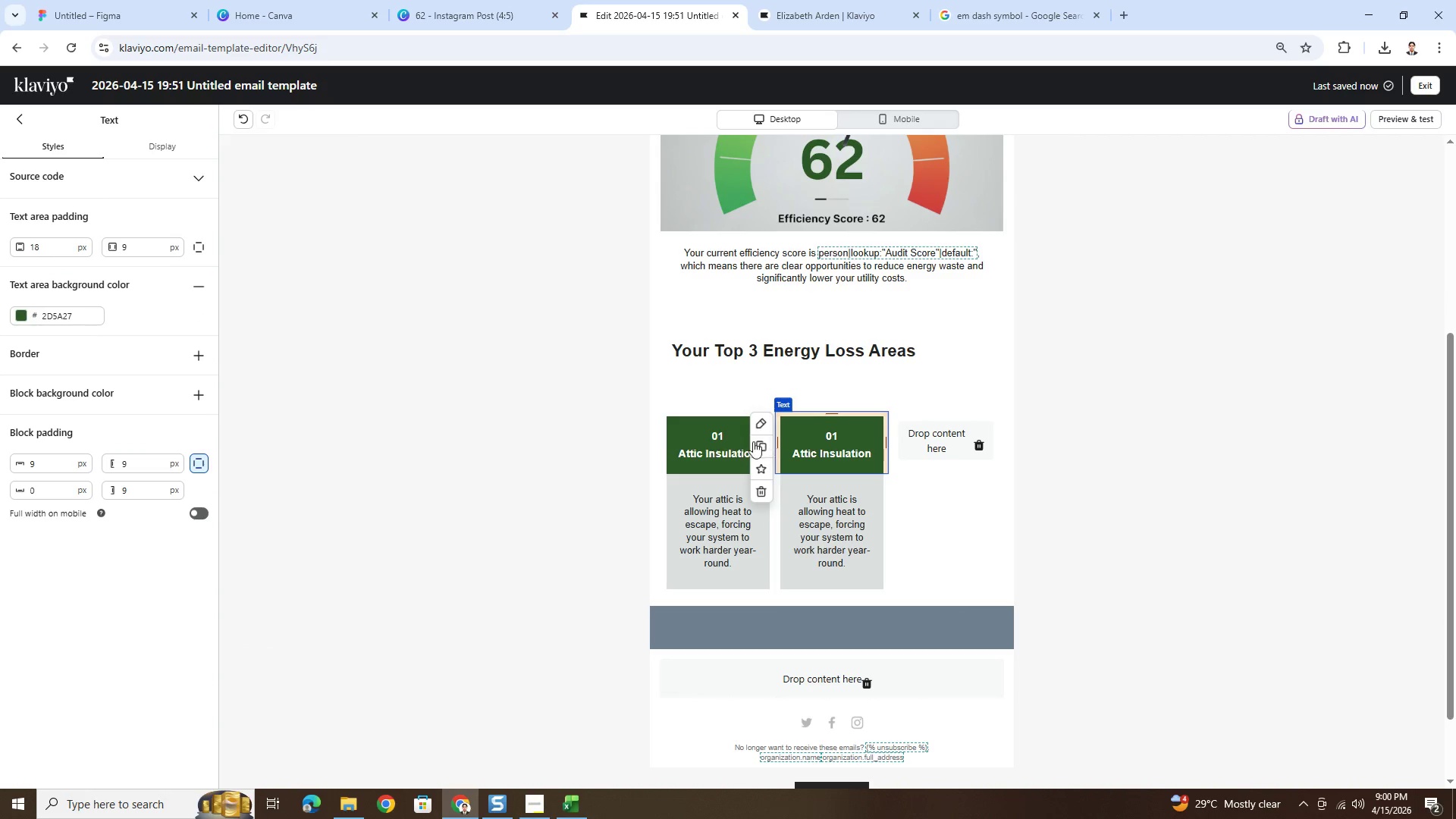 
left_click([753, 441])
 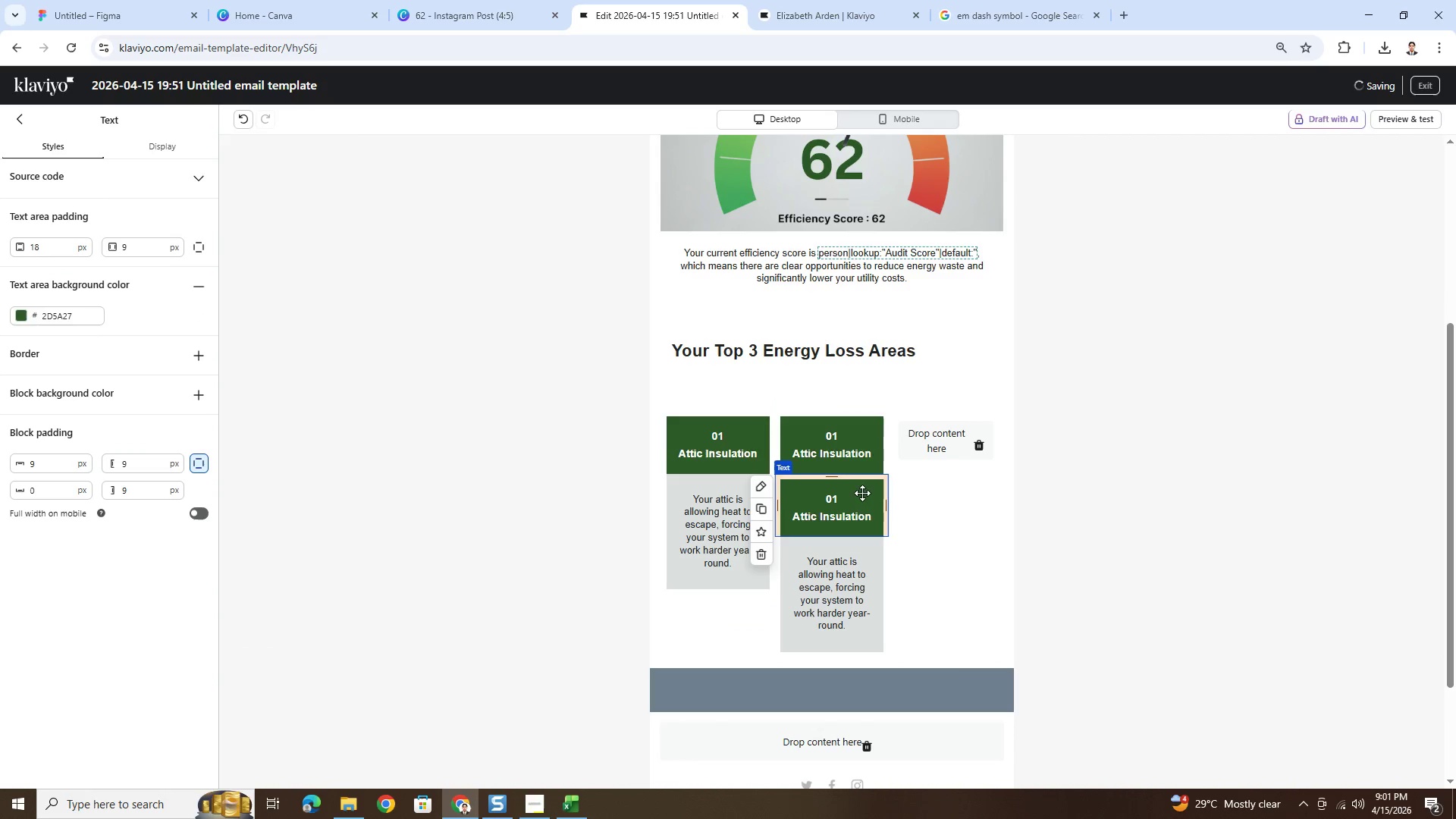 
left_click_drag(start_coordinate=[857, 500], to_coordinate=[963, 435])
 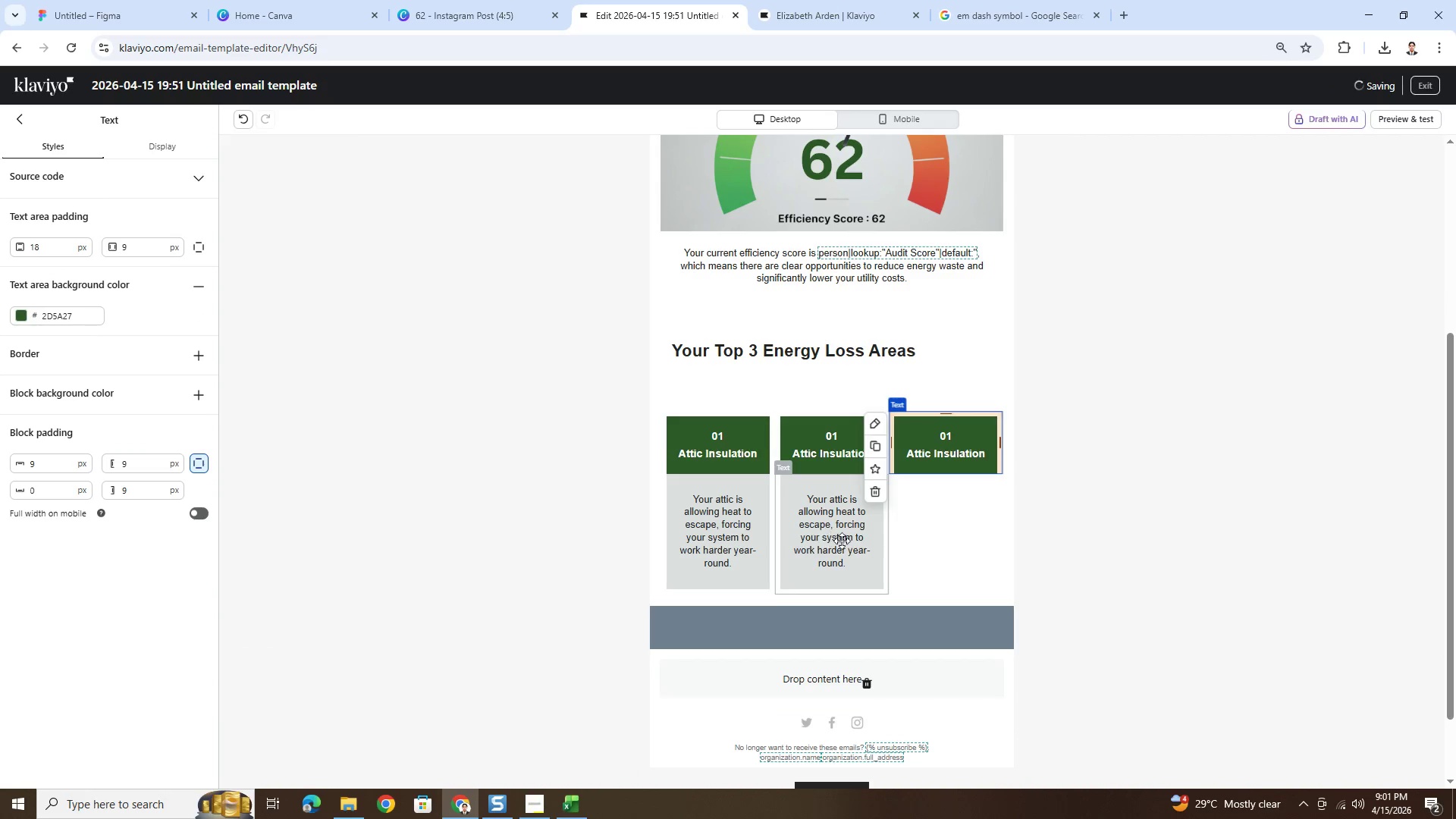 
left_click([861, 529])
 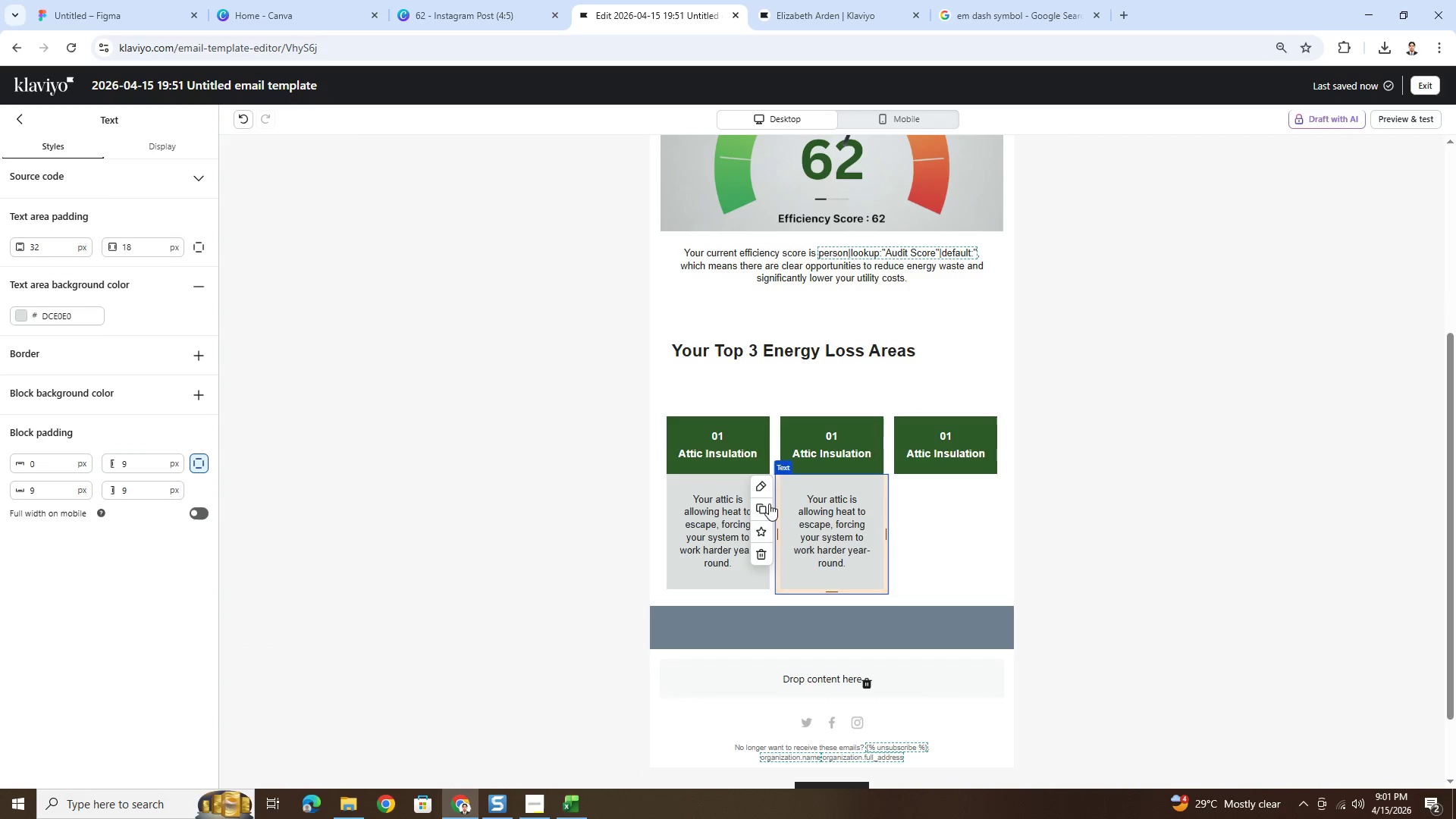 
left_click([766, 505])
 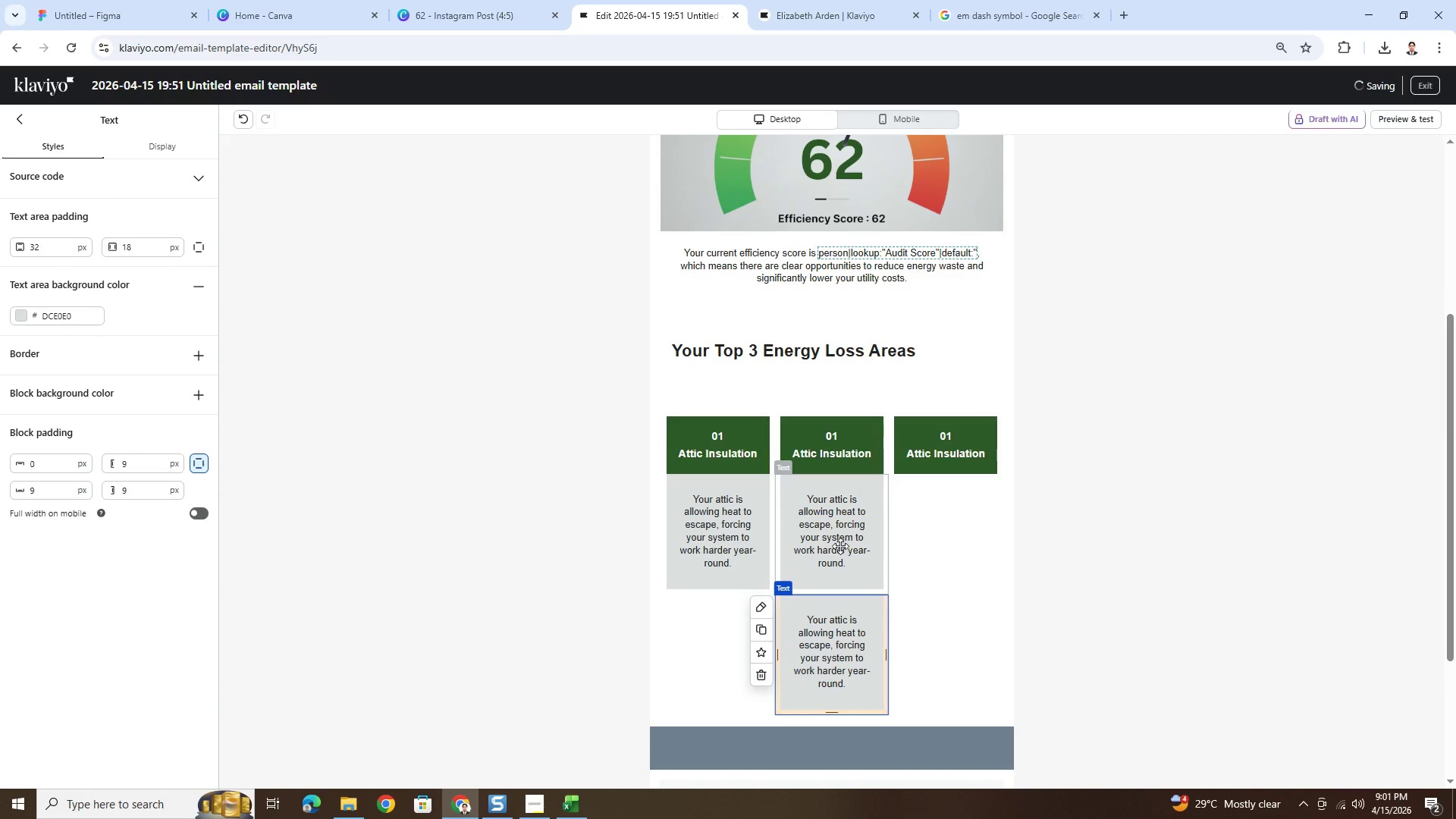 
left_click_drag(start_coordinate=[842, 543], to_coordinate=[965, 497])
 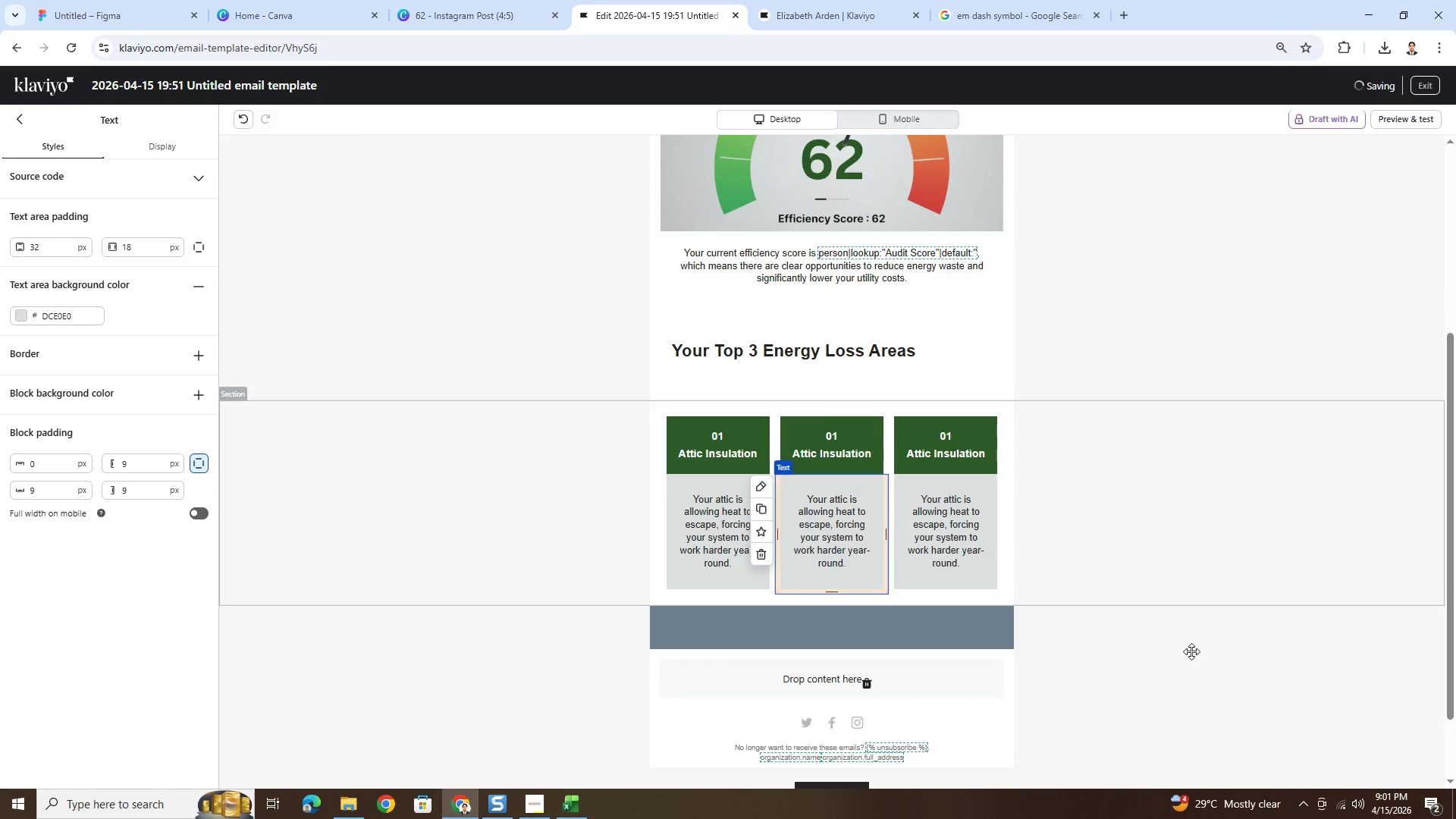 
left_click([1187, 706])
 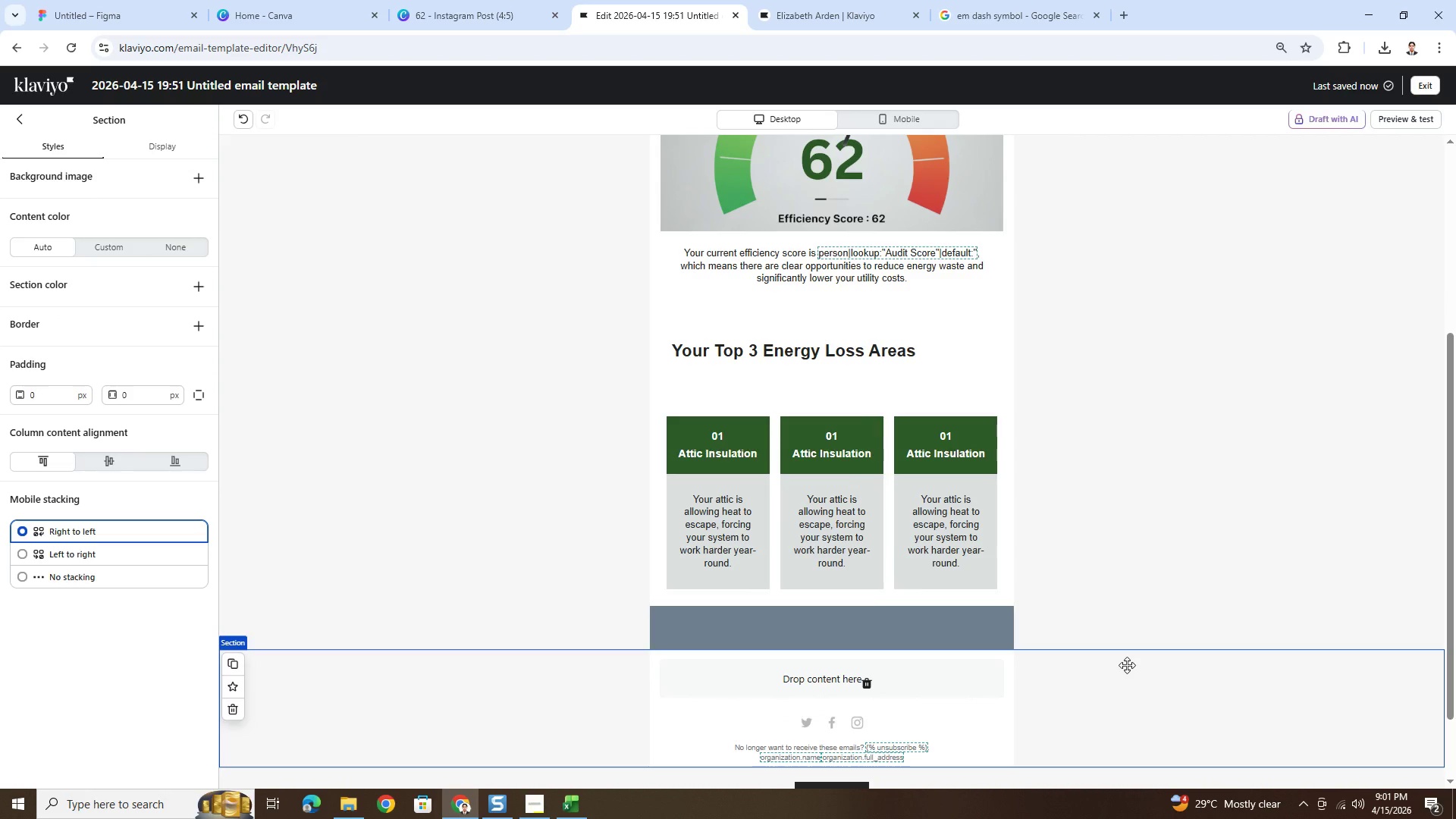 
wait(6.98)
 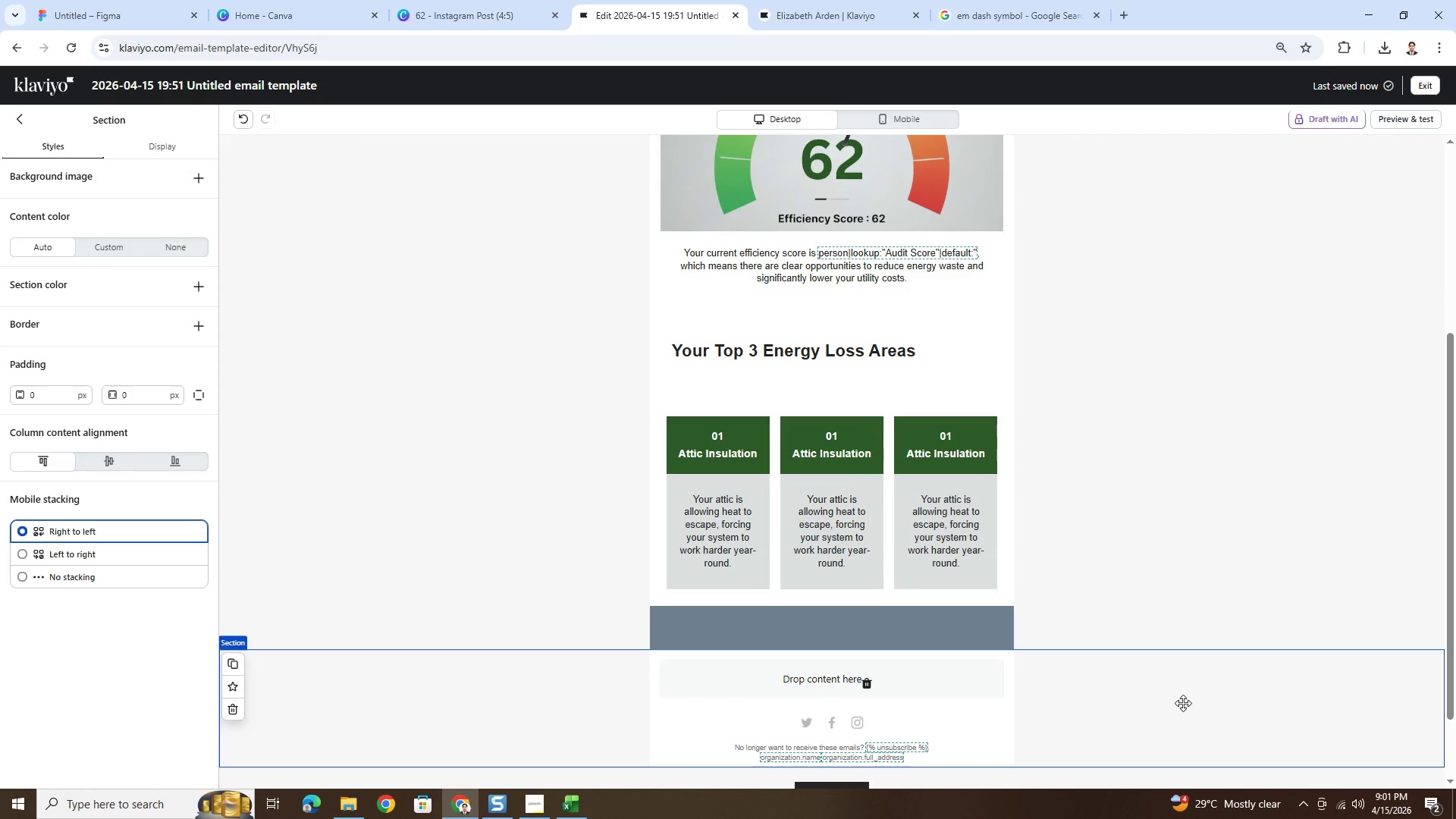 
left_click([739, 378])
 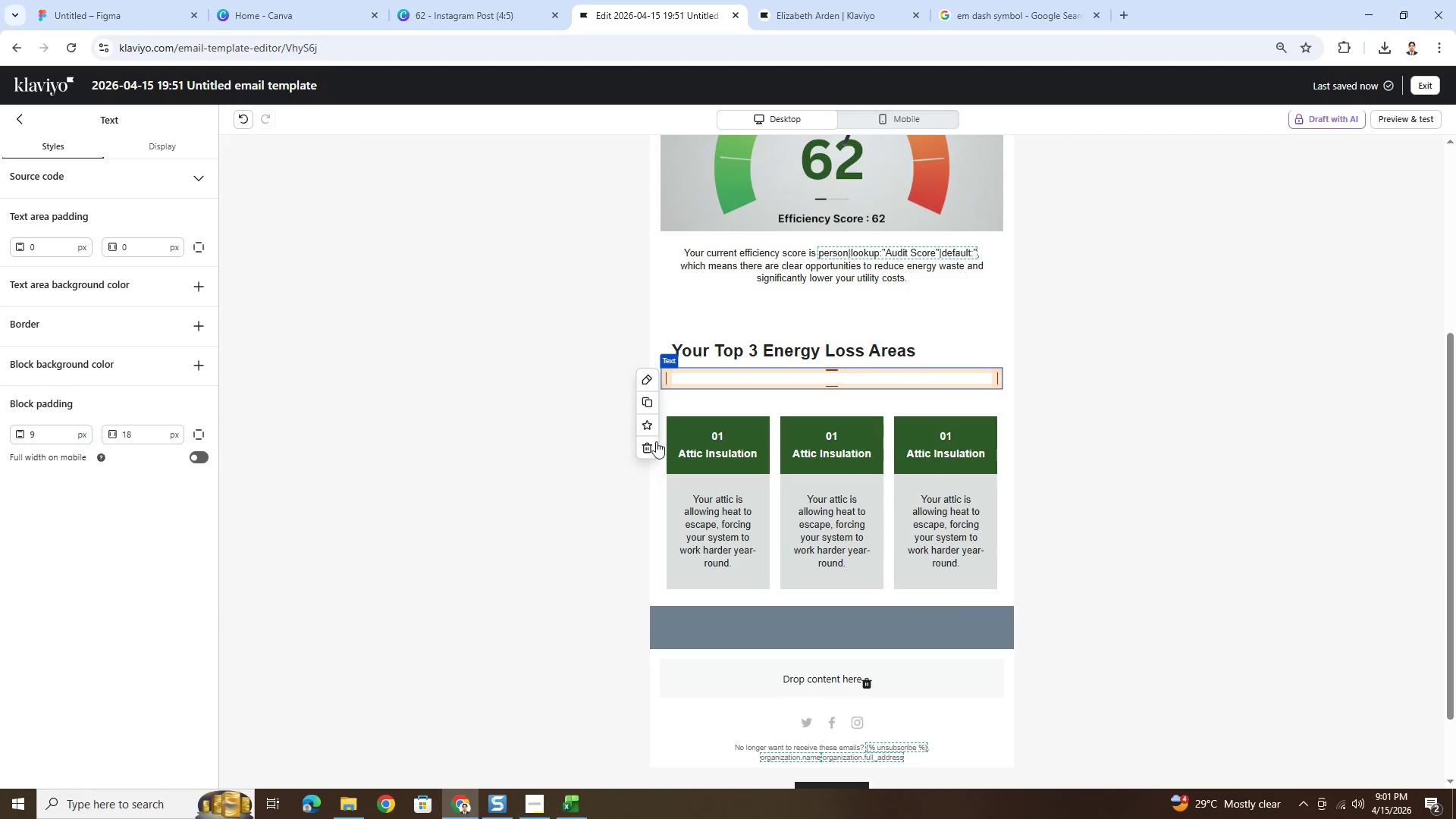 
left_click([651, 447])
 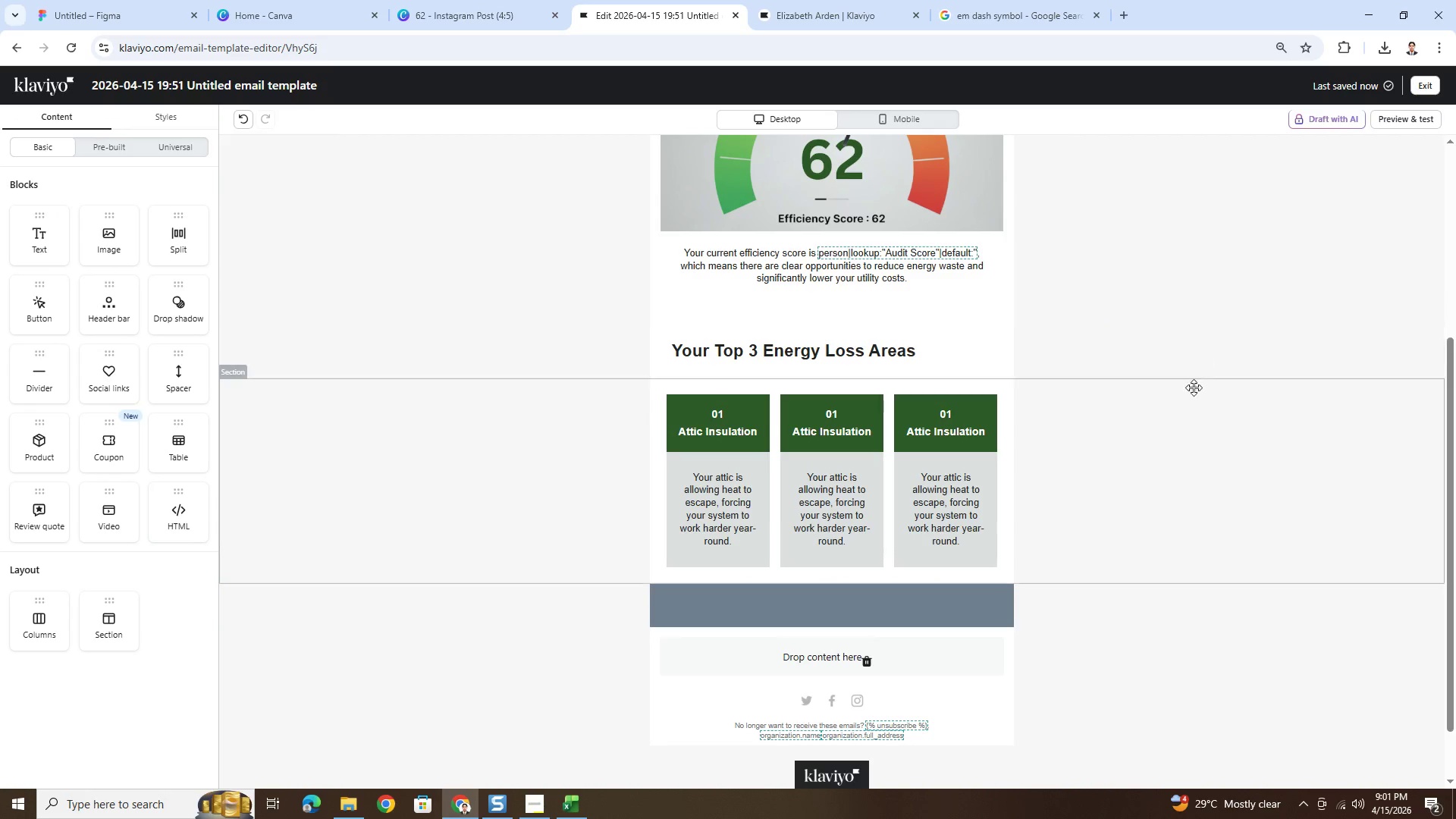 
scroll: coordinate [1153, 548], scroll_direction: up, amount: 2.0
 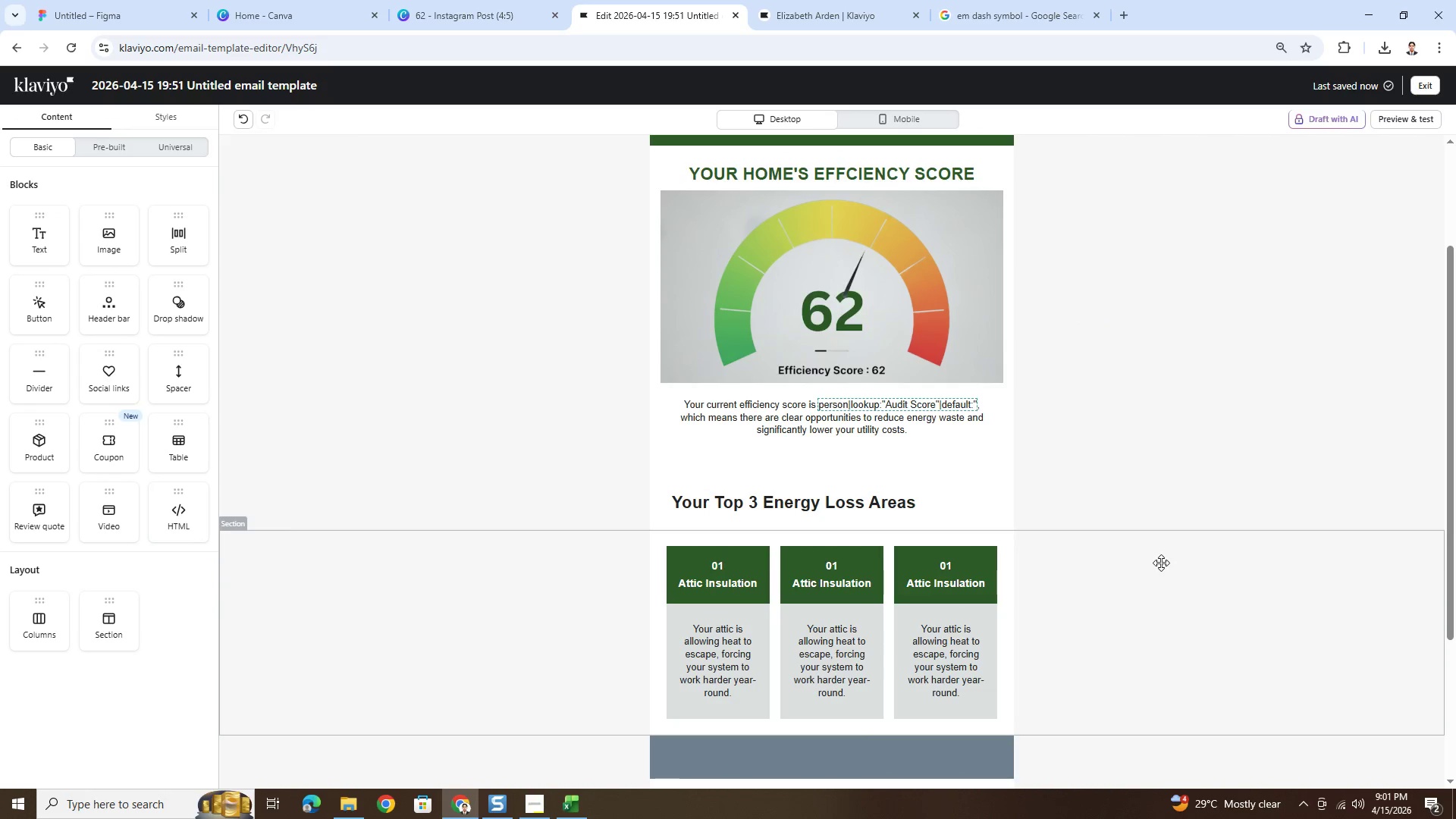 
hold_key(key=ControlLeft, duration=0.75)
scroll: coordinate [1159, 562], scroll_direction: down, amount: 3.0
 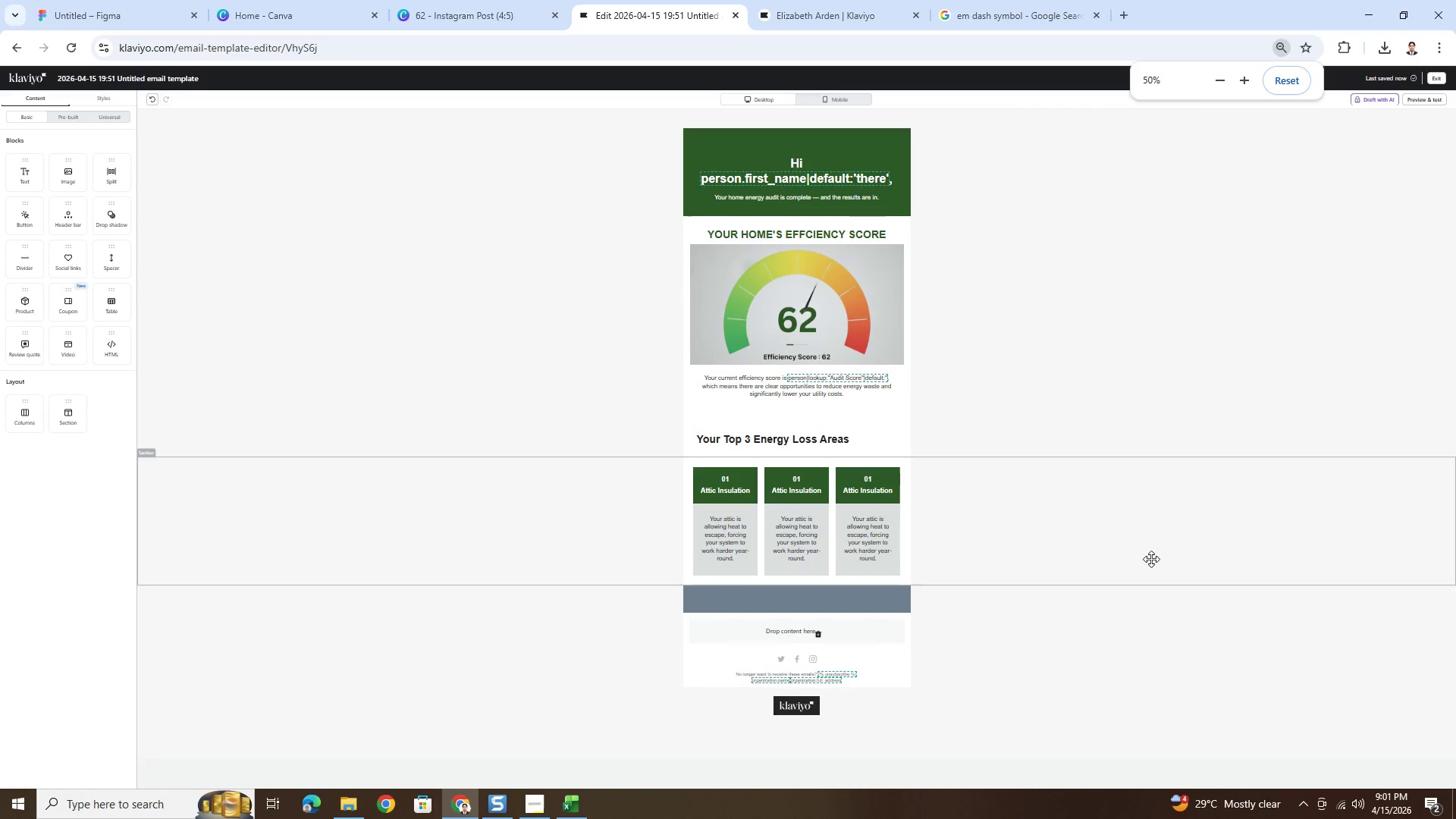 
hold_key(key=ControlLeft, duration=0.81)
scroll: coordinate [1113, 556], scroll_direction: up, amount: 1.0
 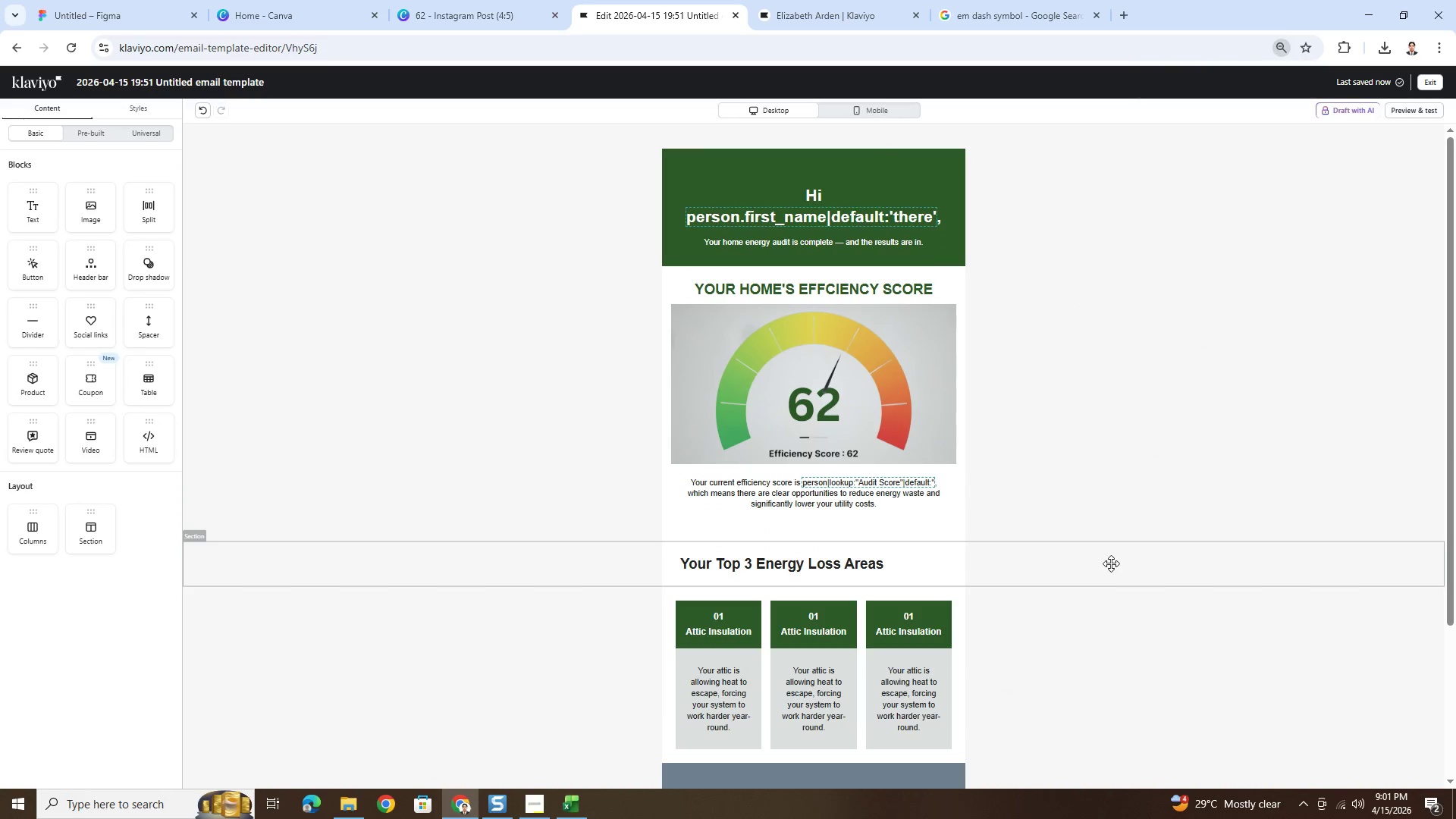 
scroll: coordinate [1111, 563], scroll_direction: down, amount: 3.0
 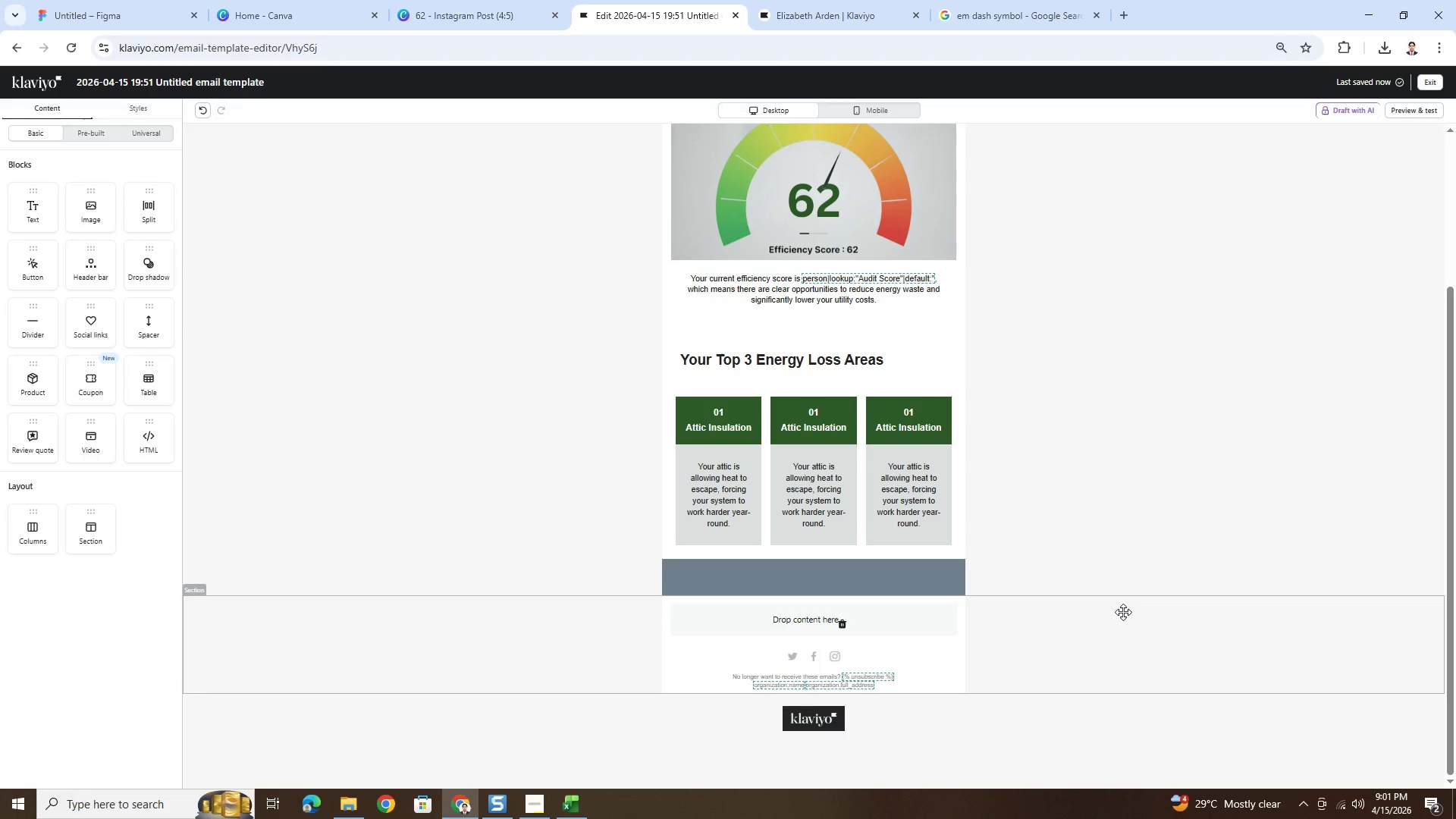 
wait(12.25)
 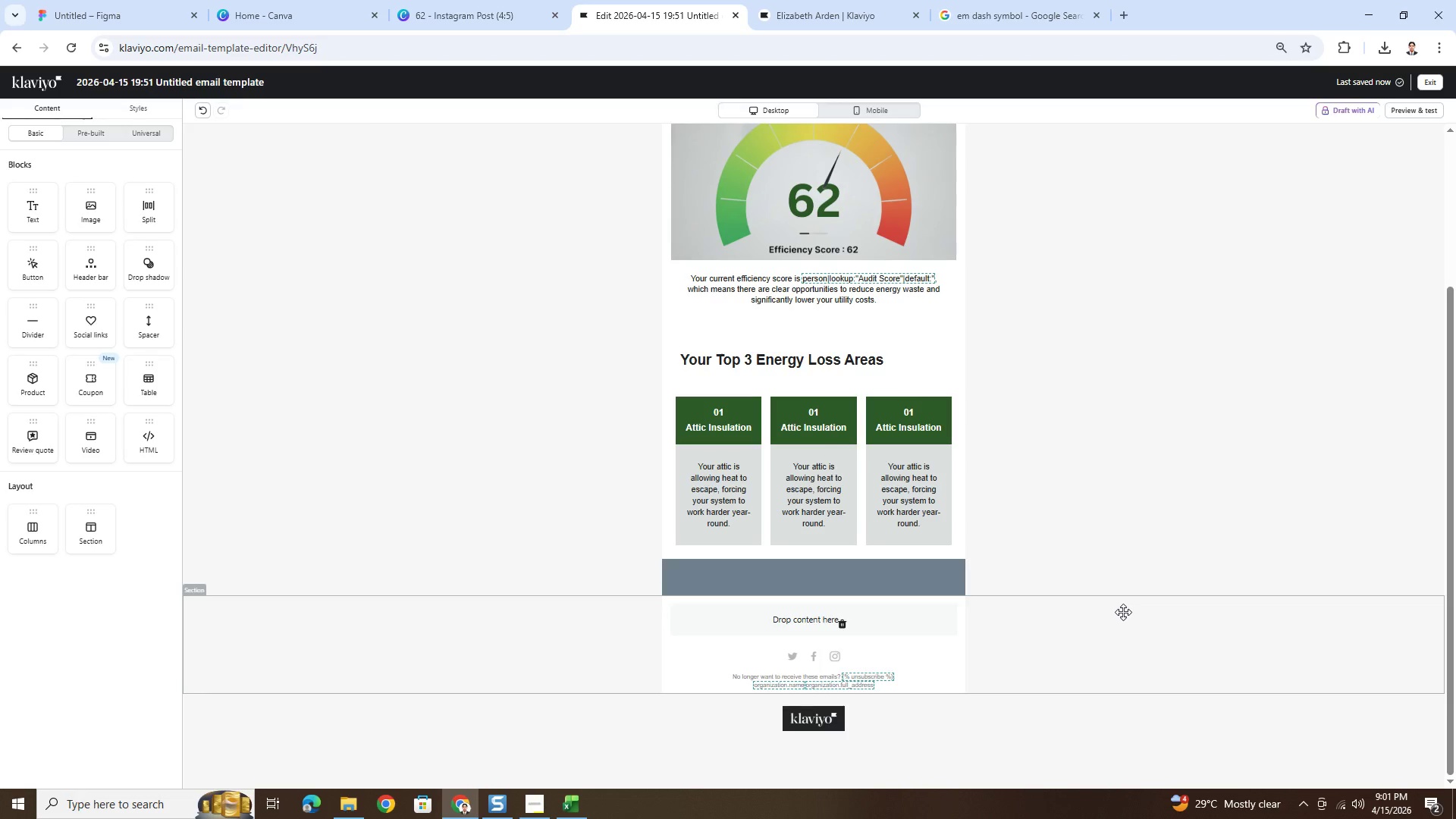 
scroll: coordinate [1081, 536], scroll_direction: none, amount: 0.0
 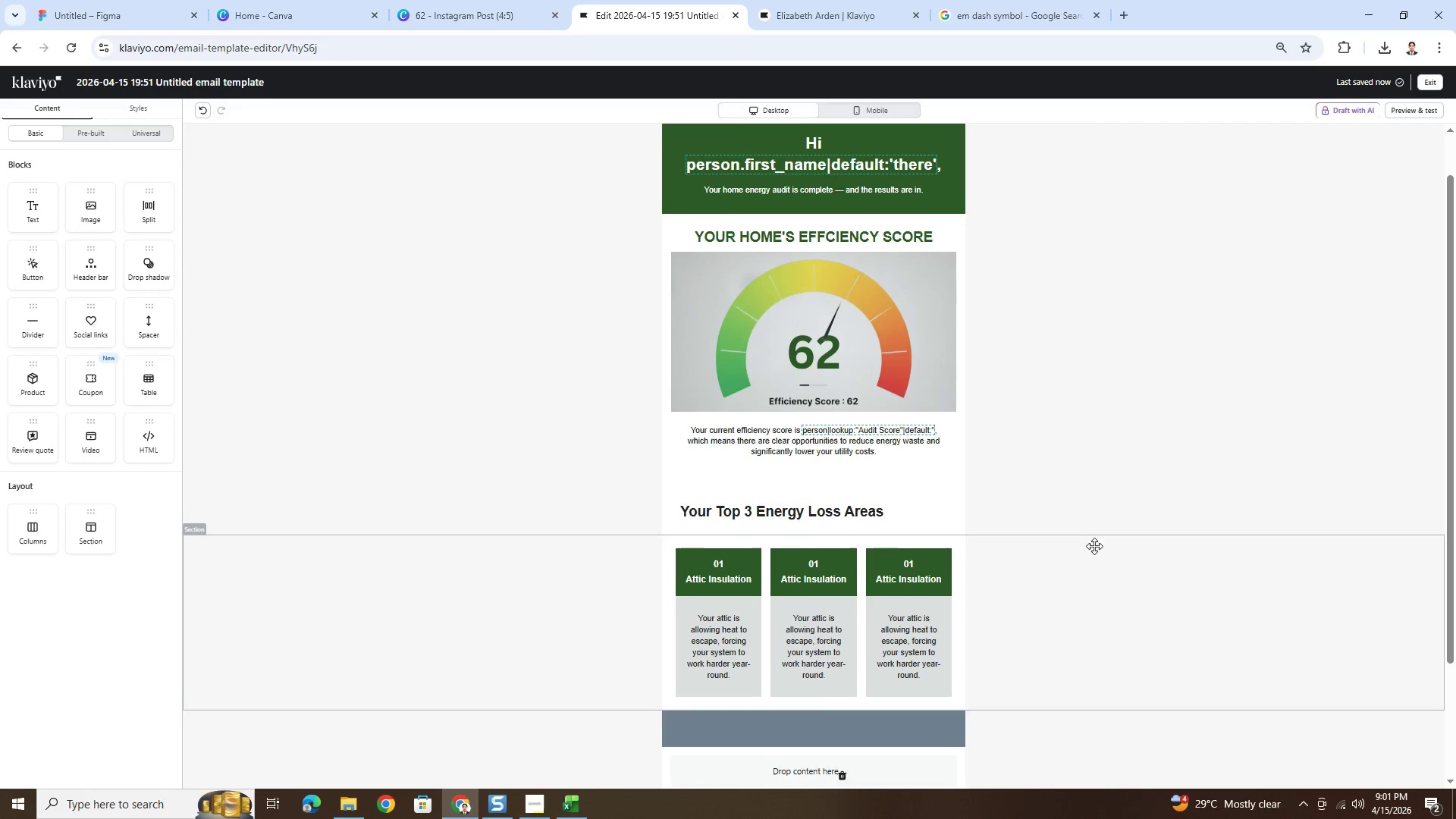 
scroll: coordinate [1094, 546], scroll_direction: up, amount: 2.0
 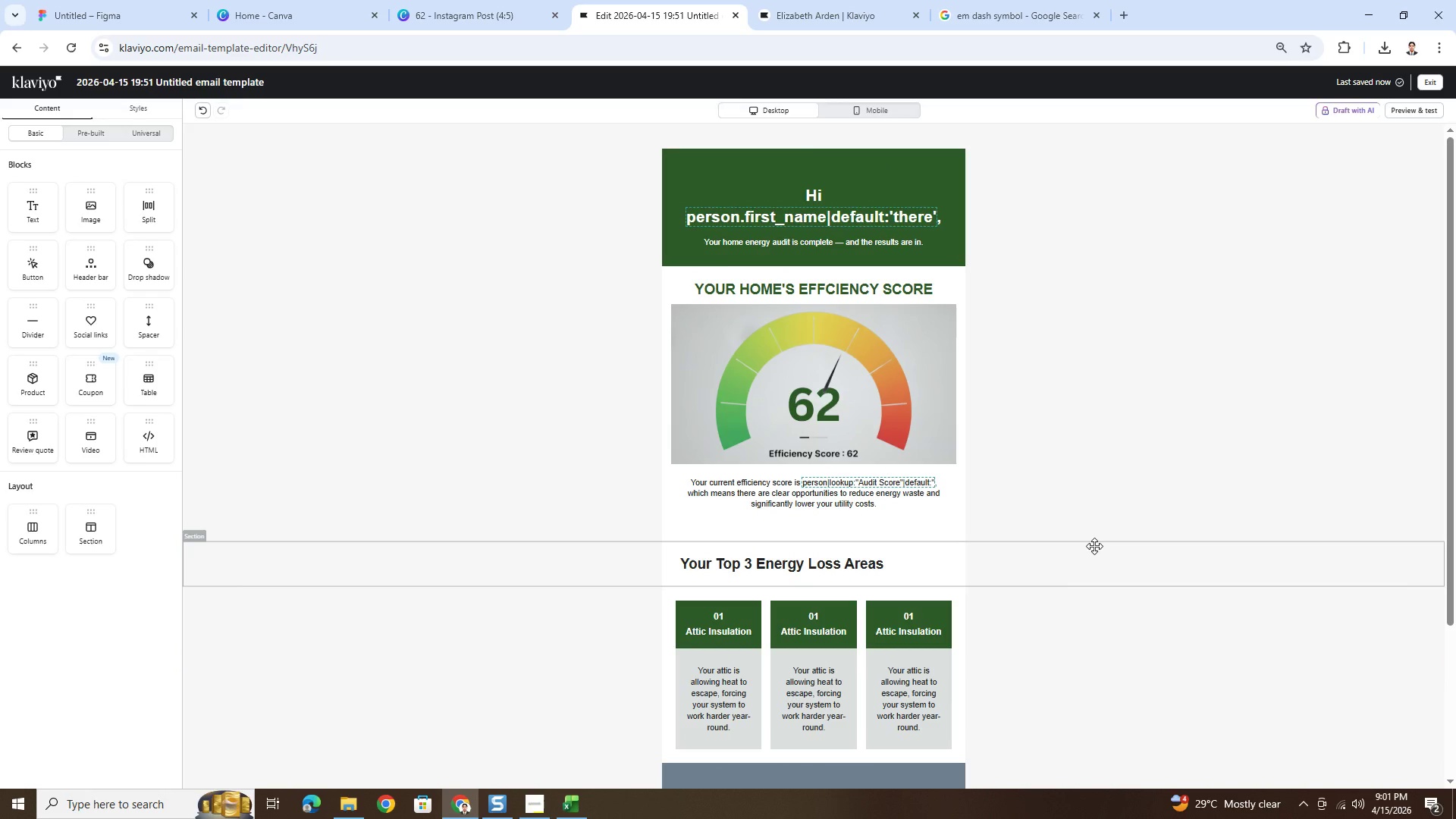 
scroll: coordinate [1094, 546], scroll_direction: down, amount: 2.0
 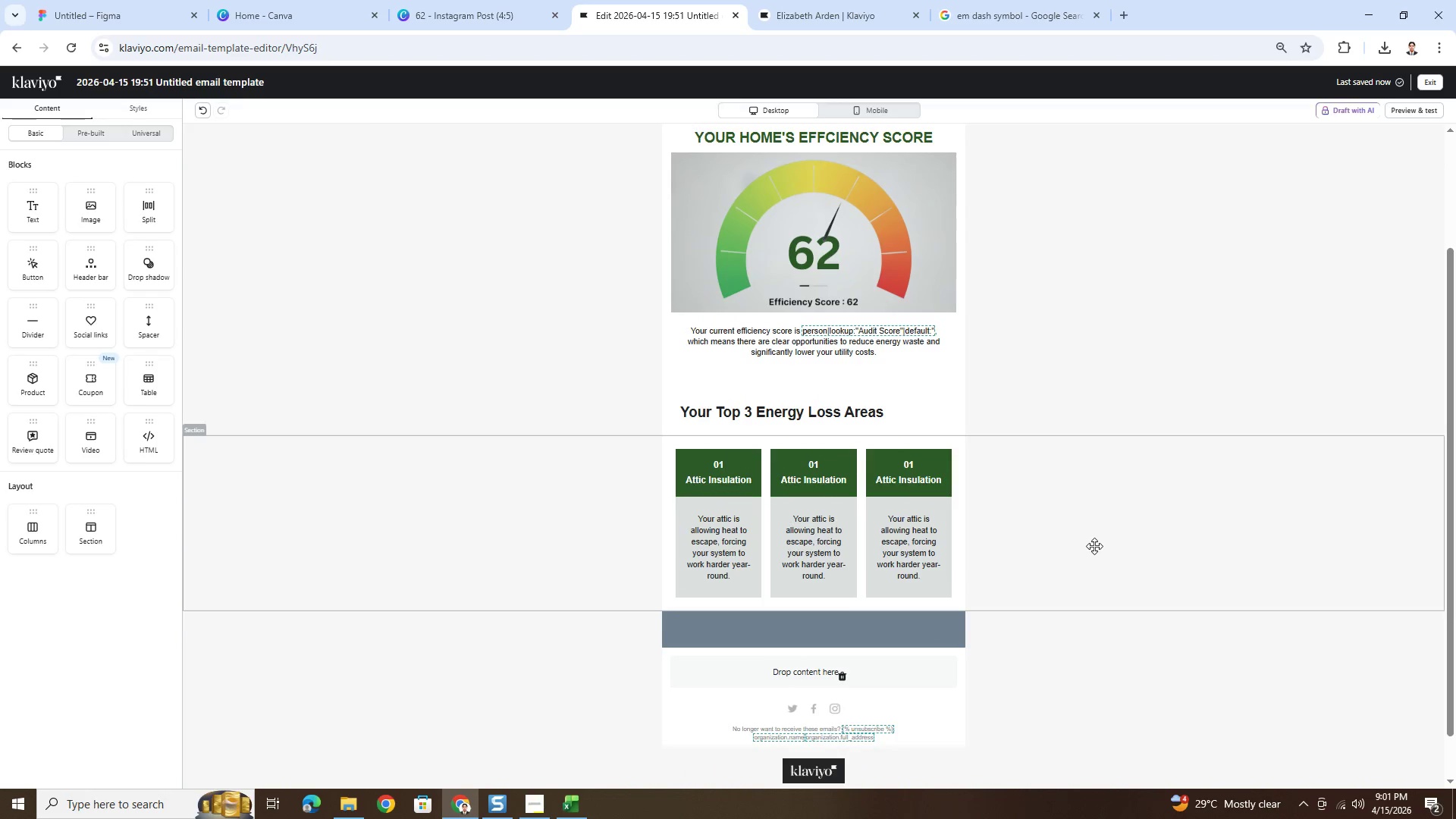 
scroll: coordinate [1094, 546], scroll_direction: up, amount: 2.0
 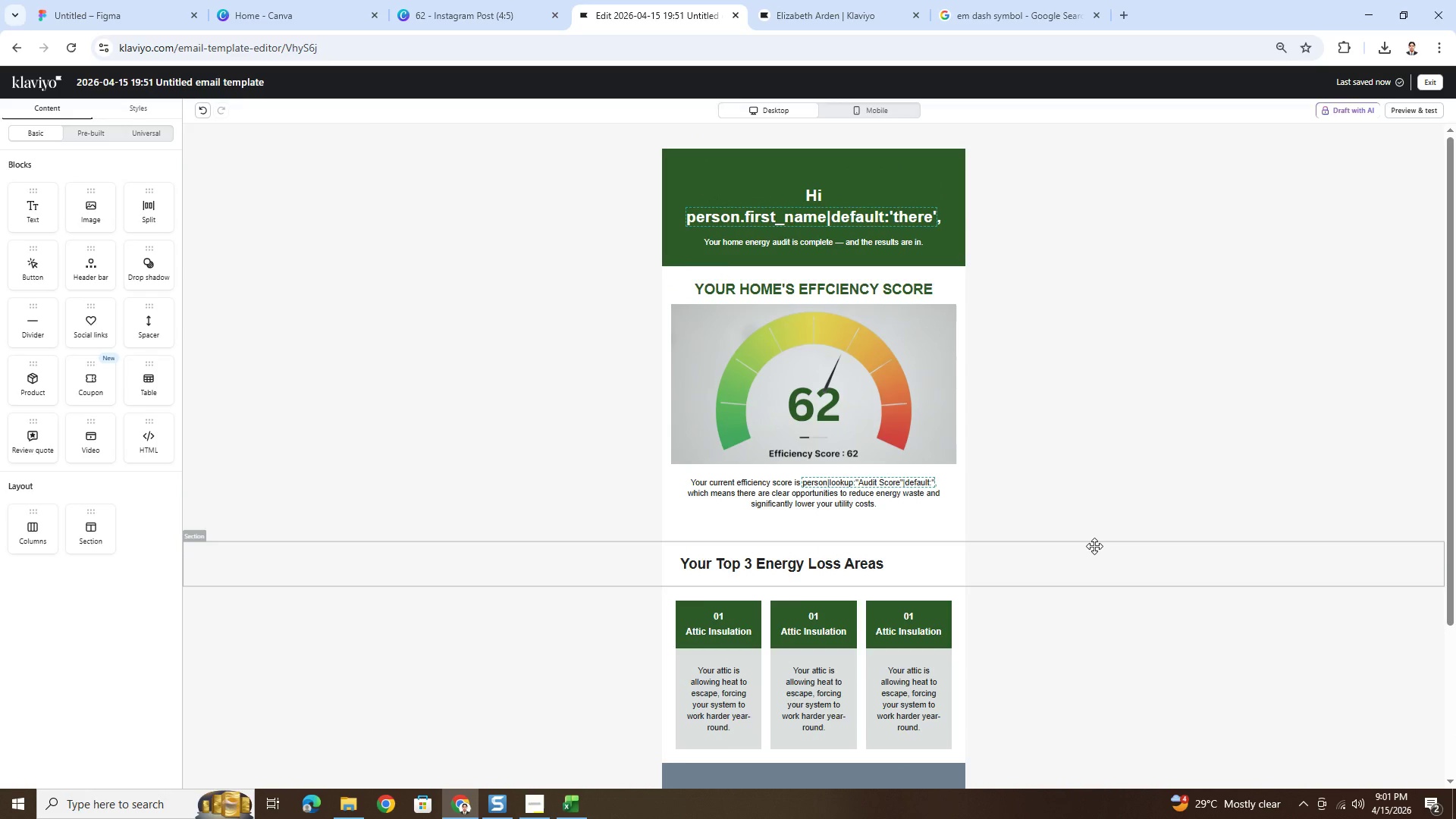 
scroll: coordinate [1094, 546], scroll_direction: down, amount: 1.0
 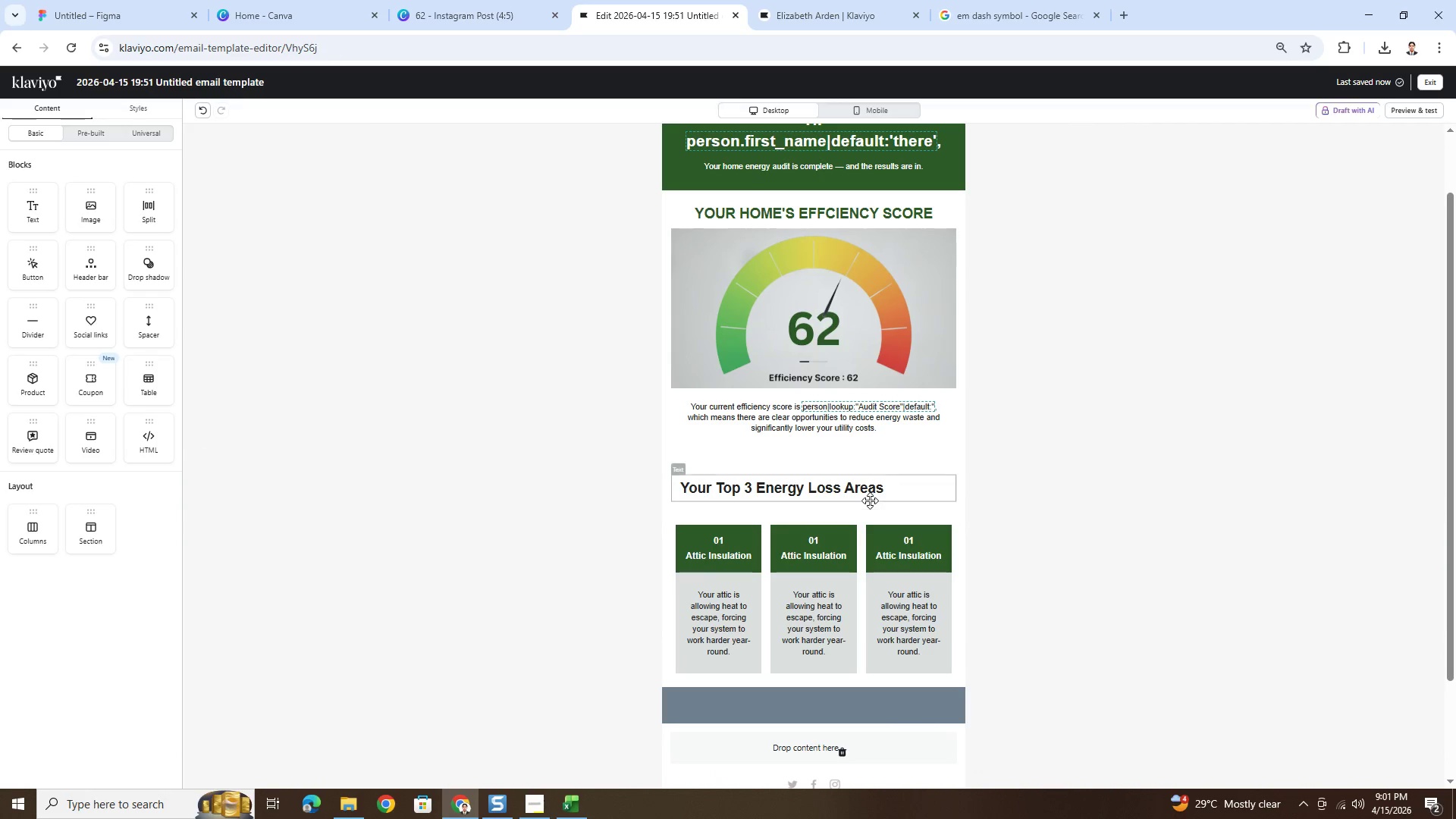 
double_click([870, 496])
 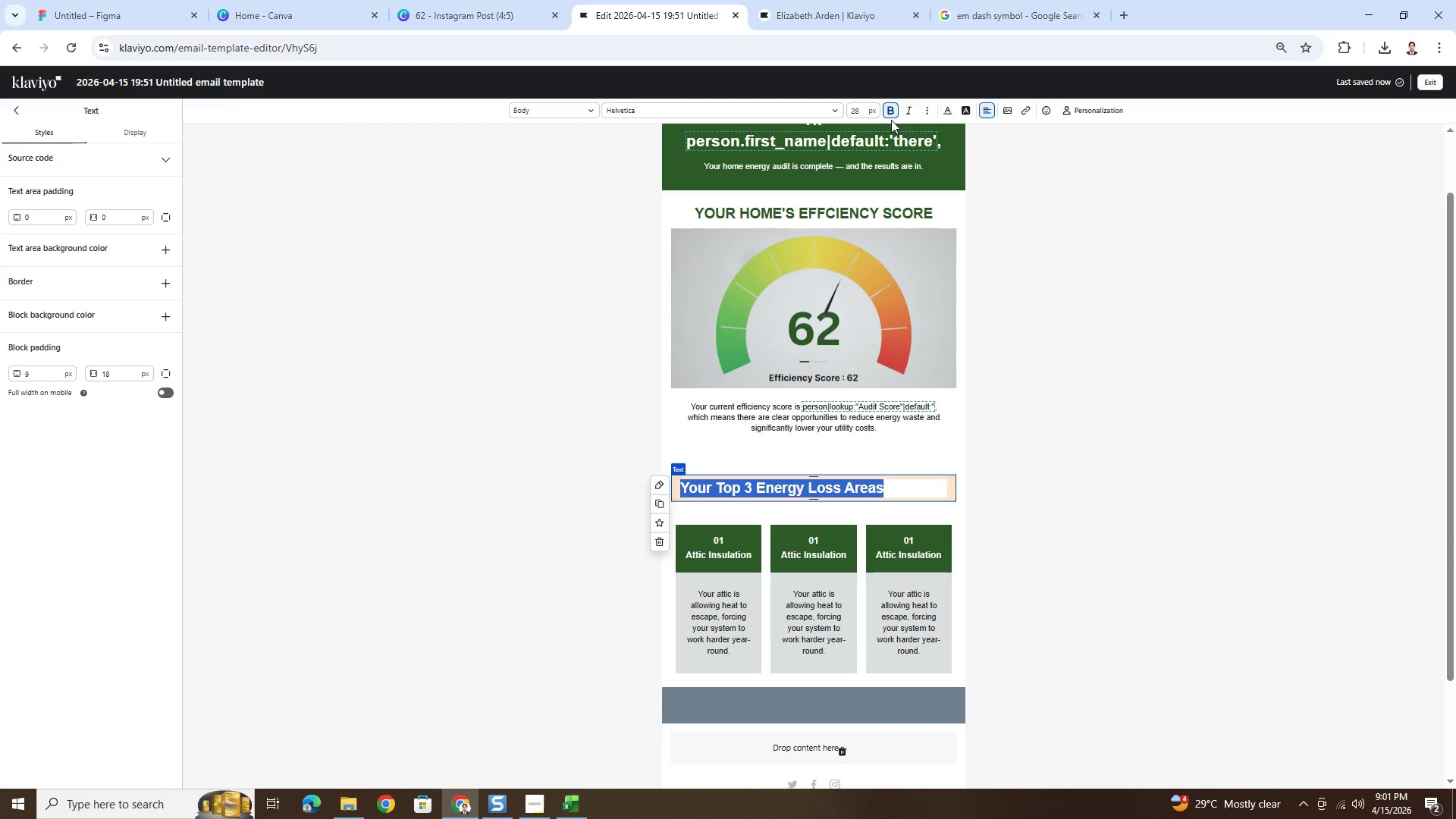 
left_click([945, 109])
 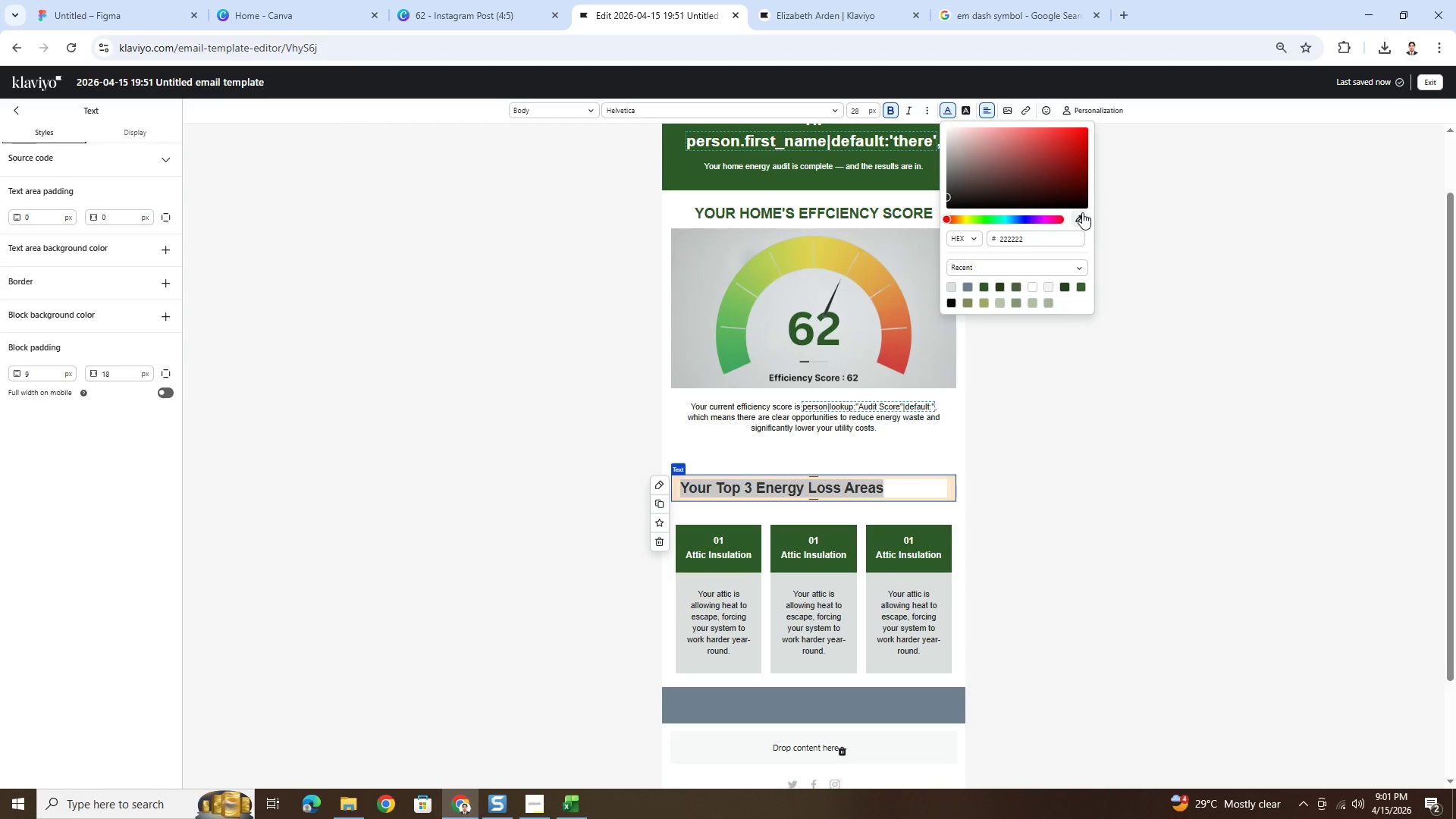 
left_click([1082, 212])
 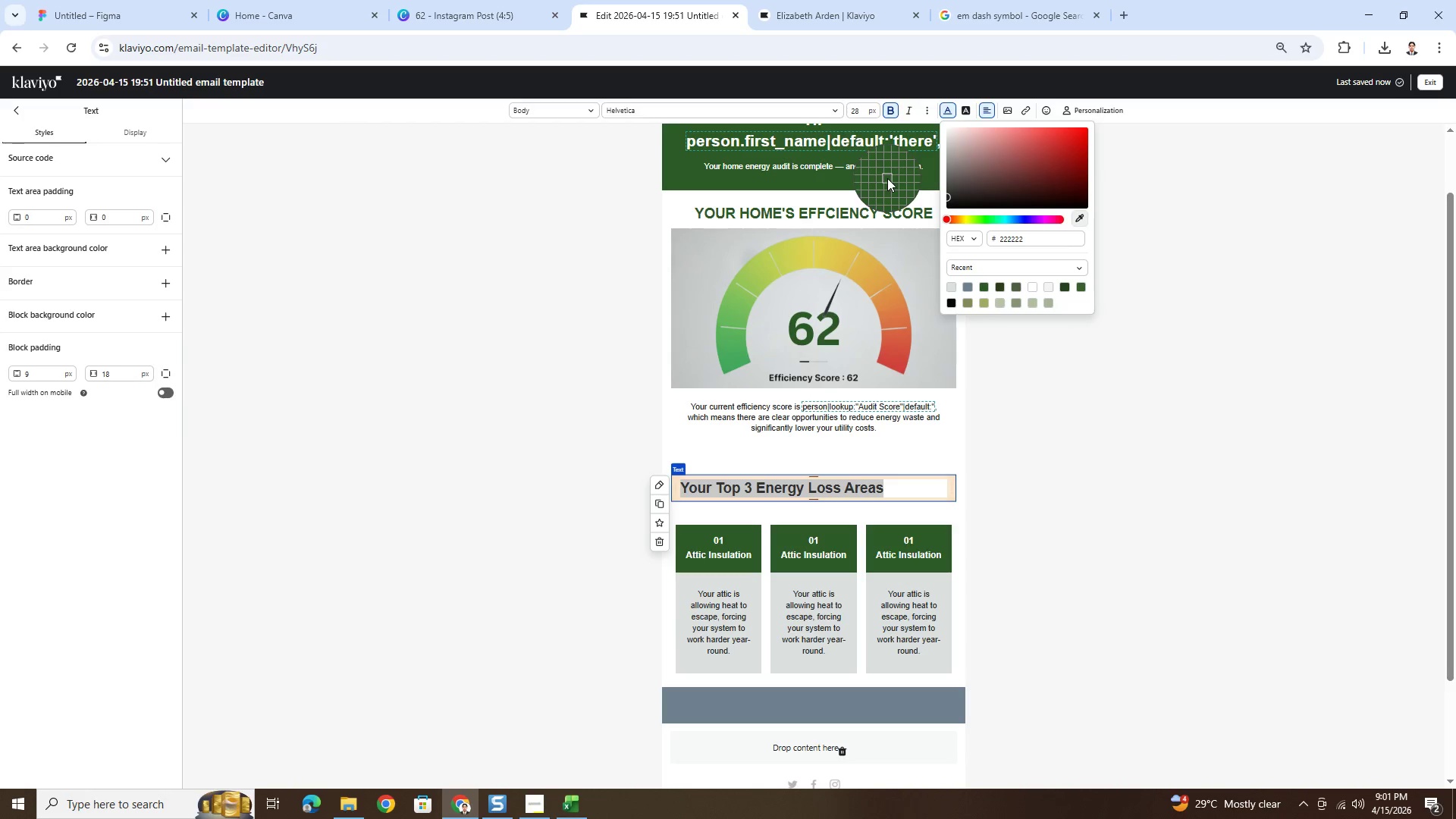 
left_click([886, 178])
 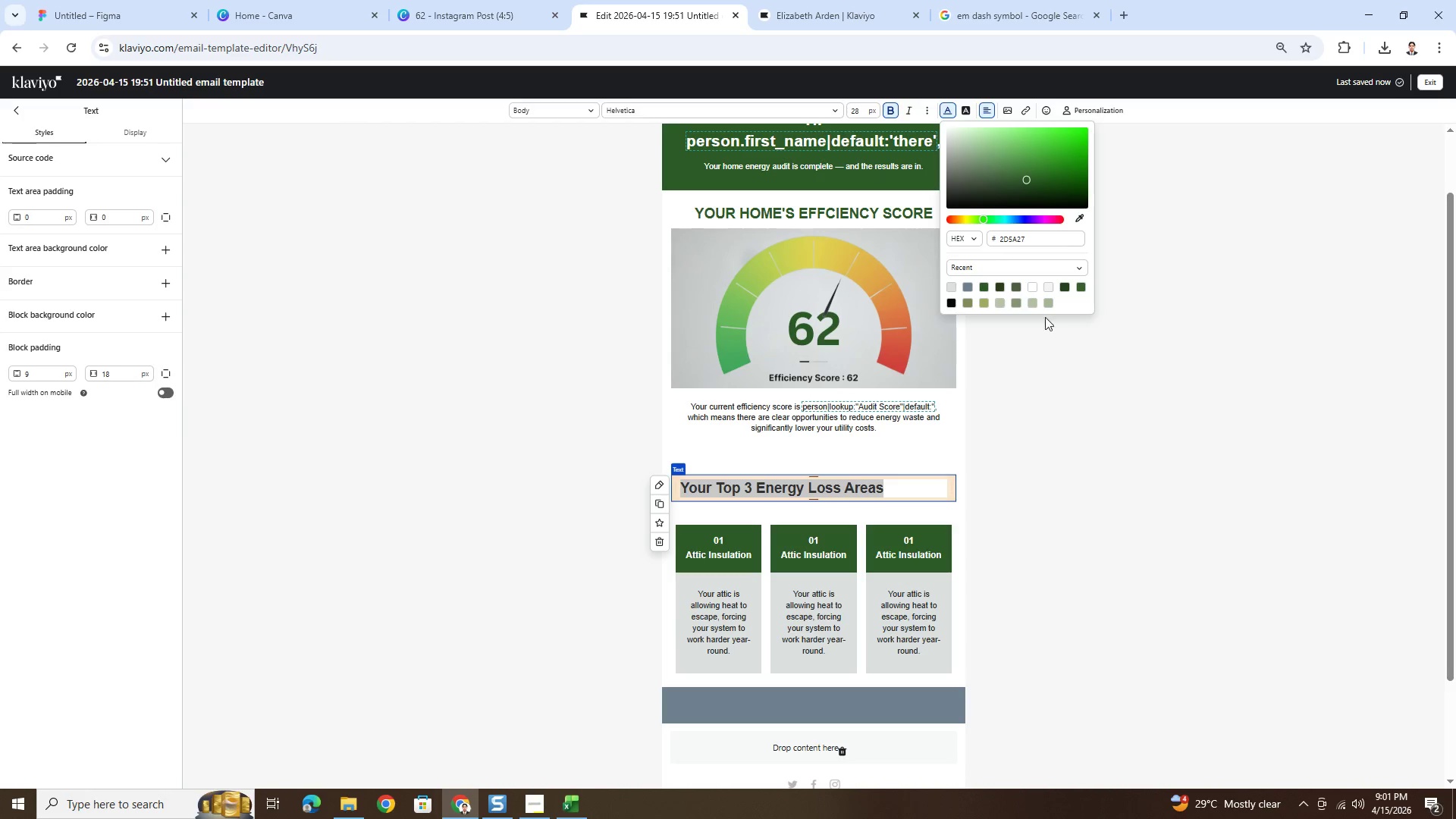 
left_click([1133, 423])
 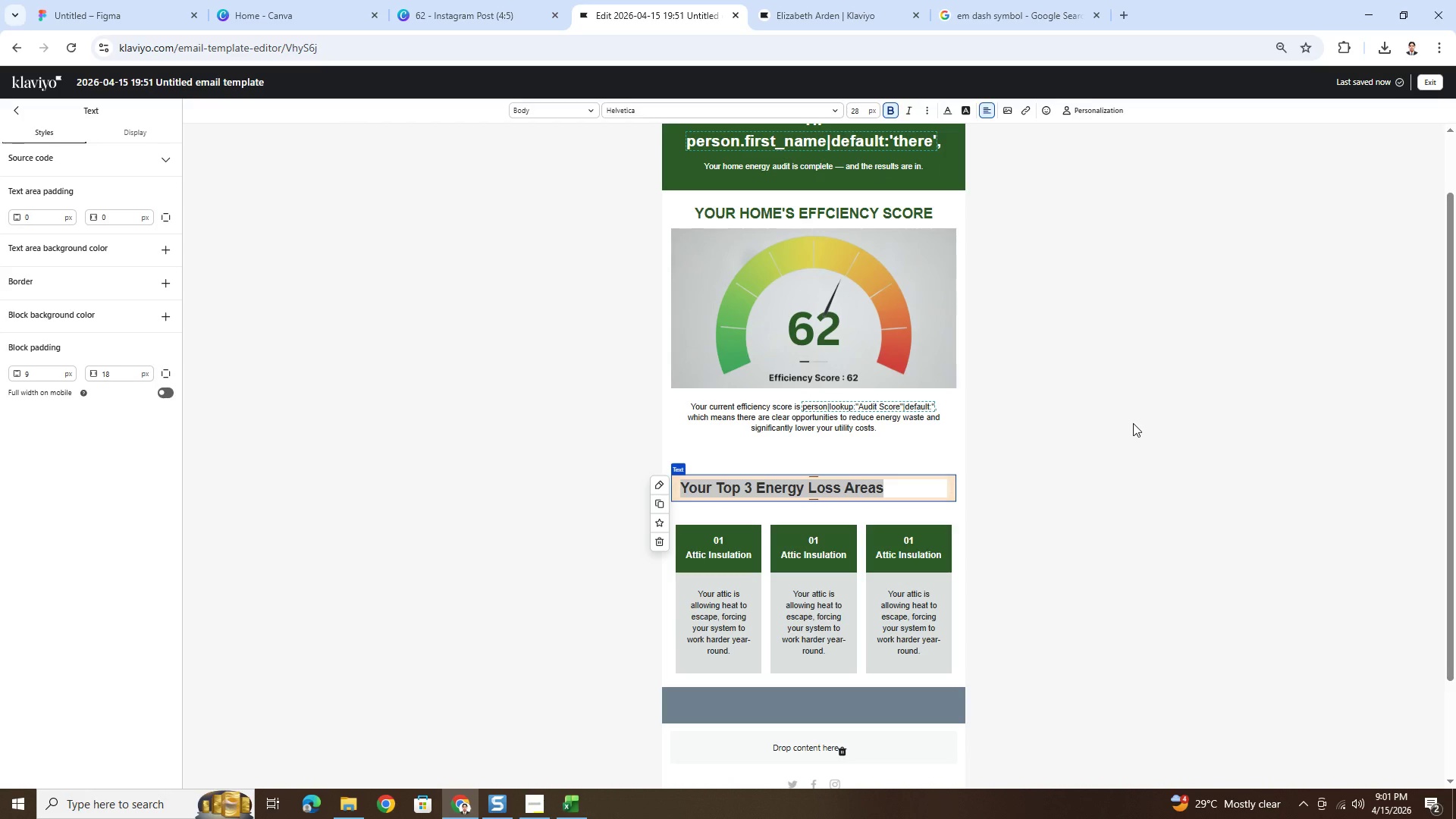 
wait(13.22)
 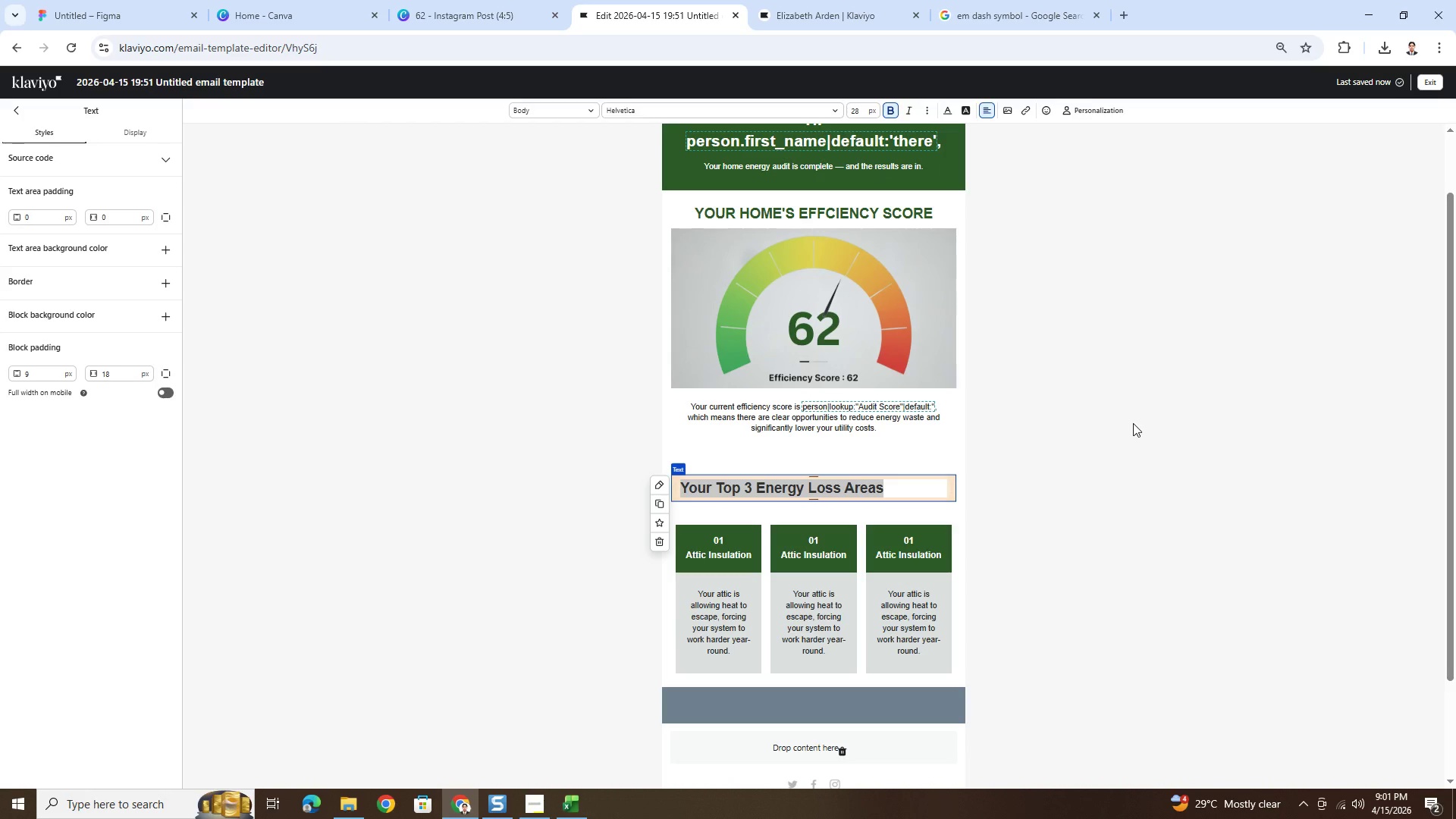 
left_click([1133, 423])
 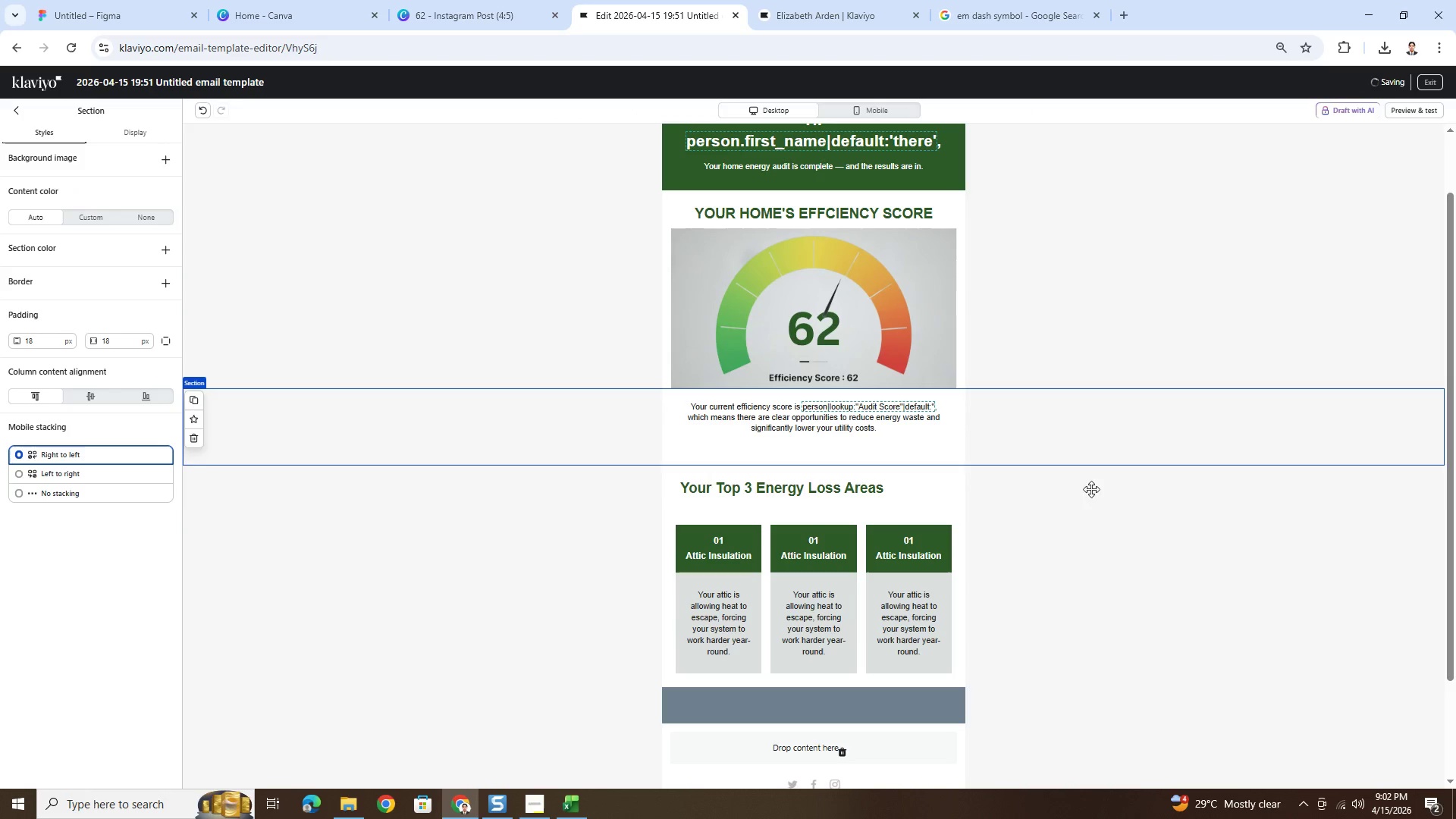 
scroll: coordinate [1099, 538], scroll_direction: down, amount: 3.0
 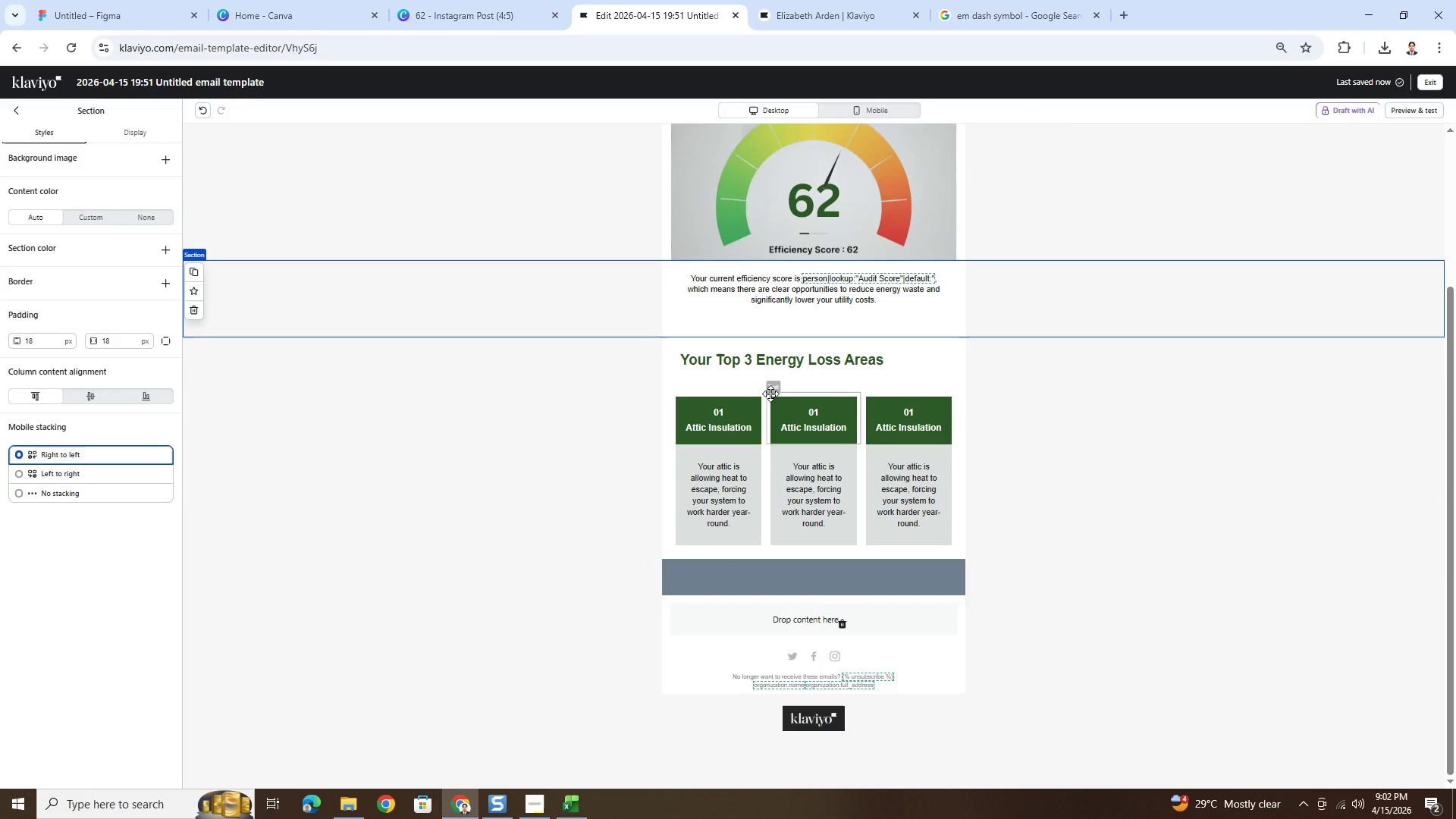 
left_click([774, 374])
 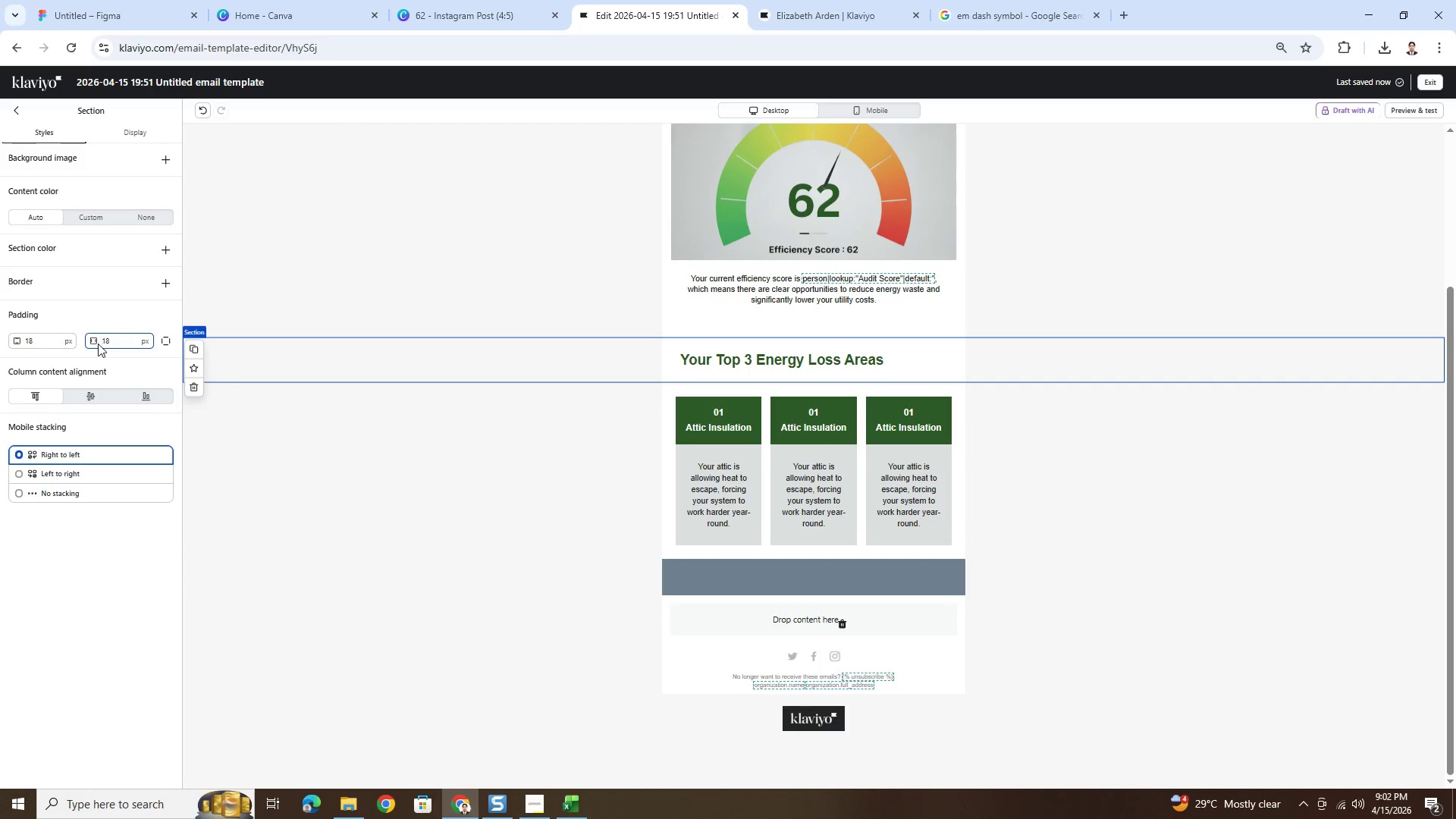 
wait(5.55)
 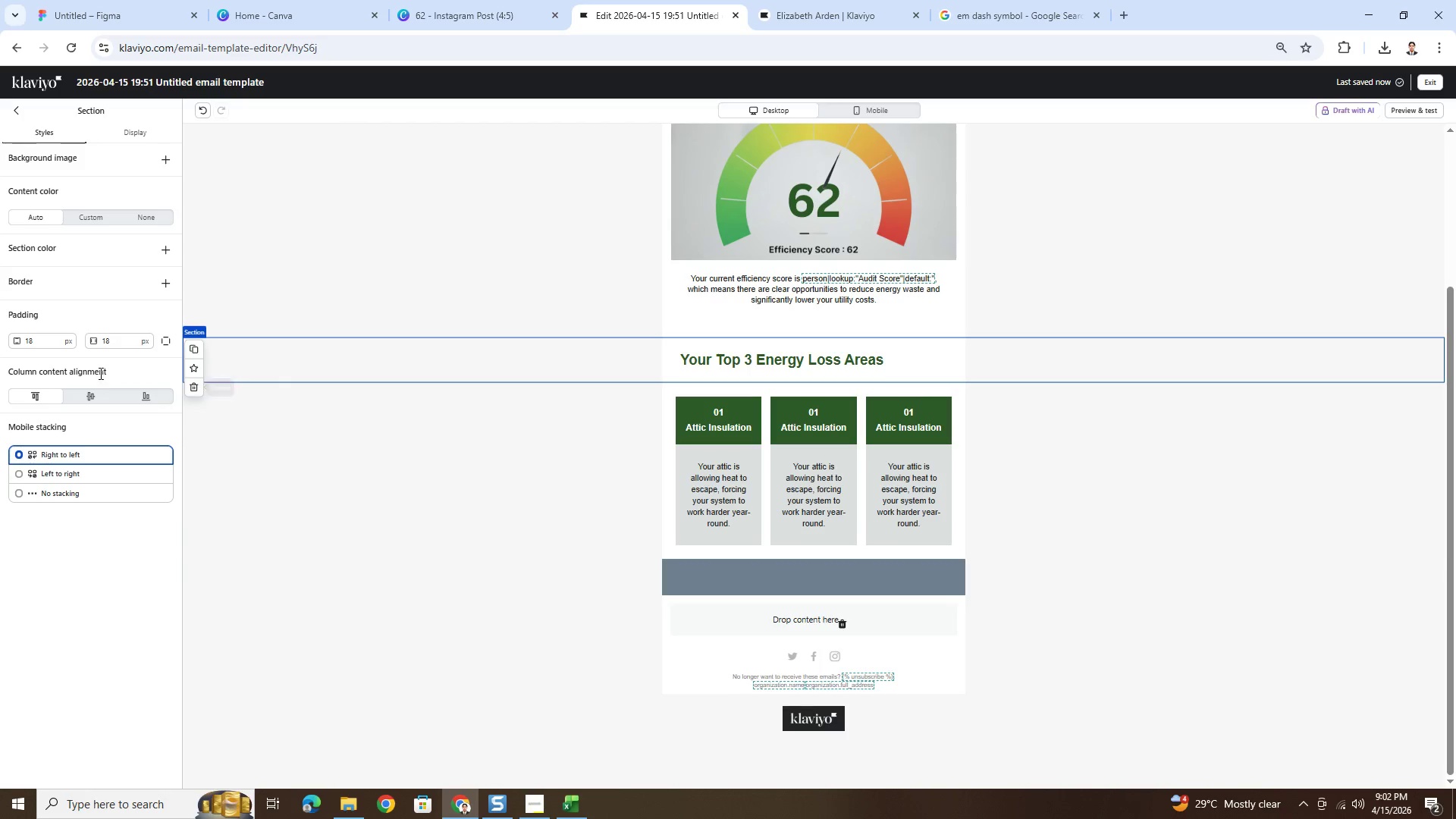 
double_click([51, 343])
 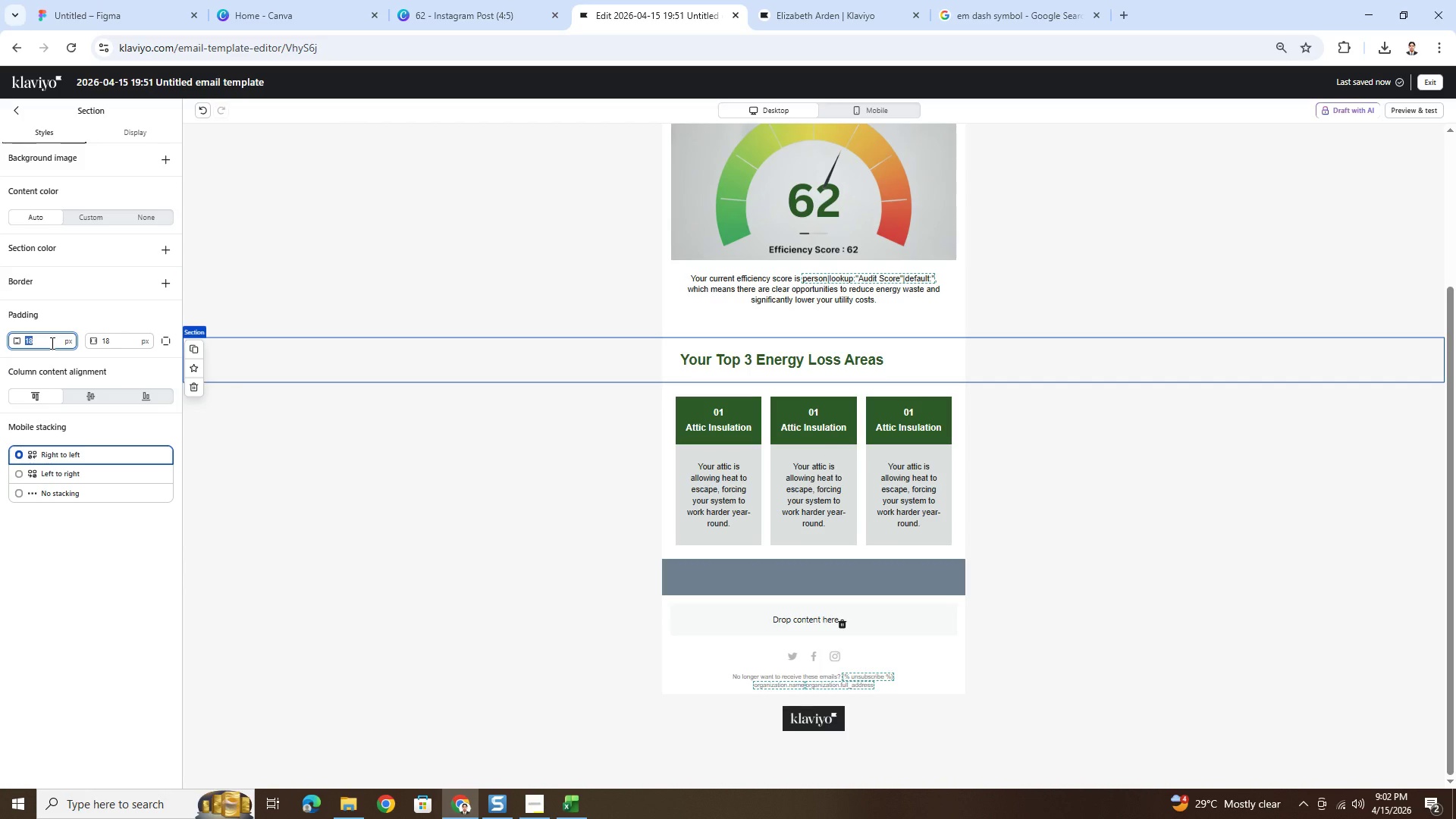 
key(Numpad0)
 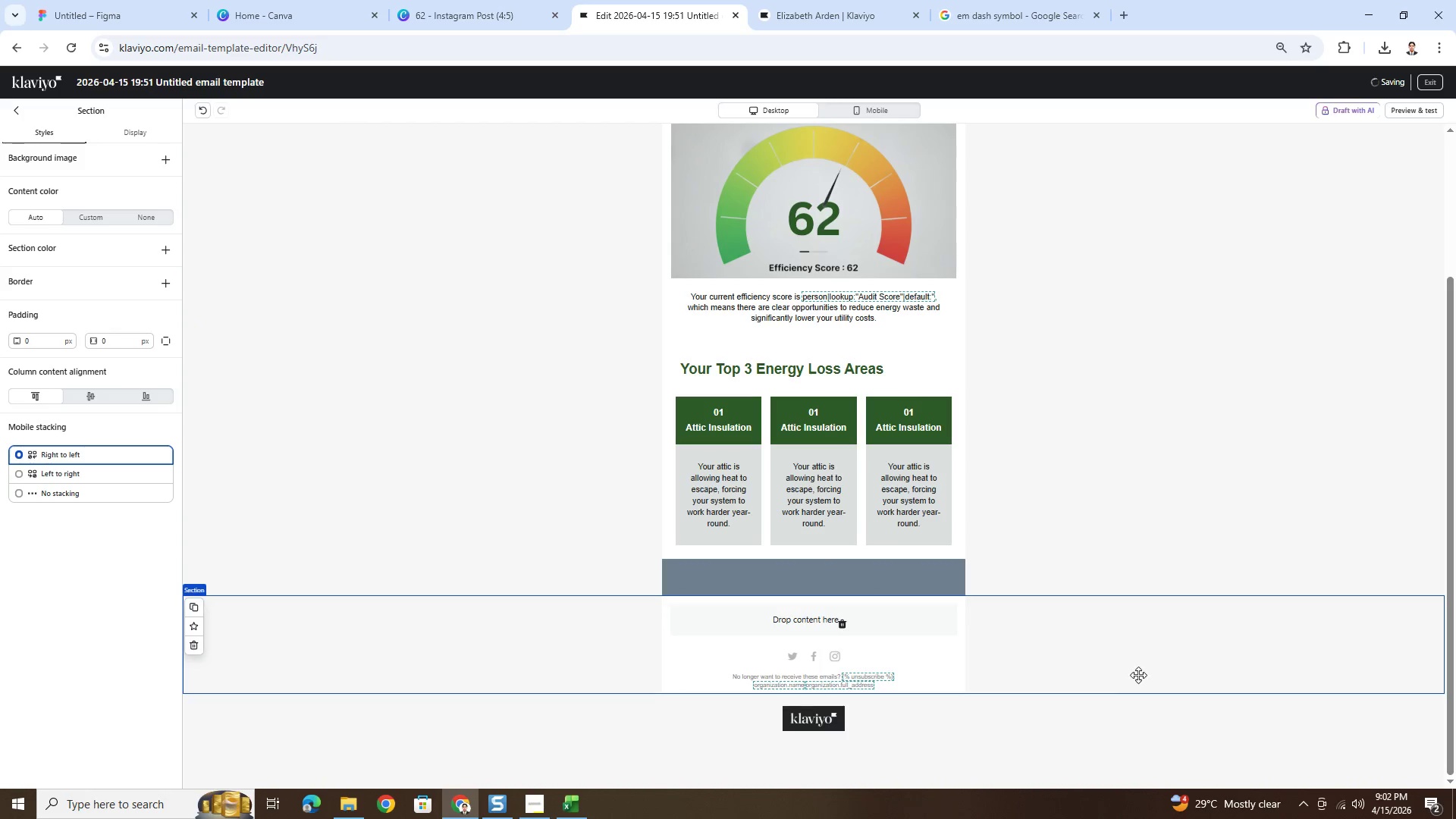 
scroll: coordinate [1147, 664], scroll_direction: up, amount: 4.0
 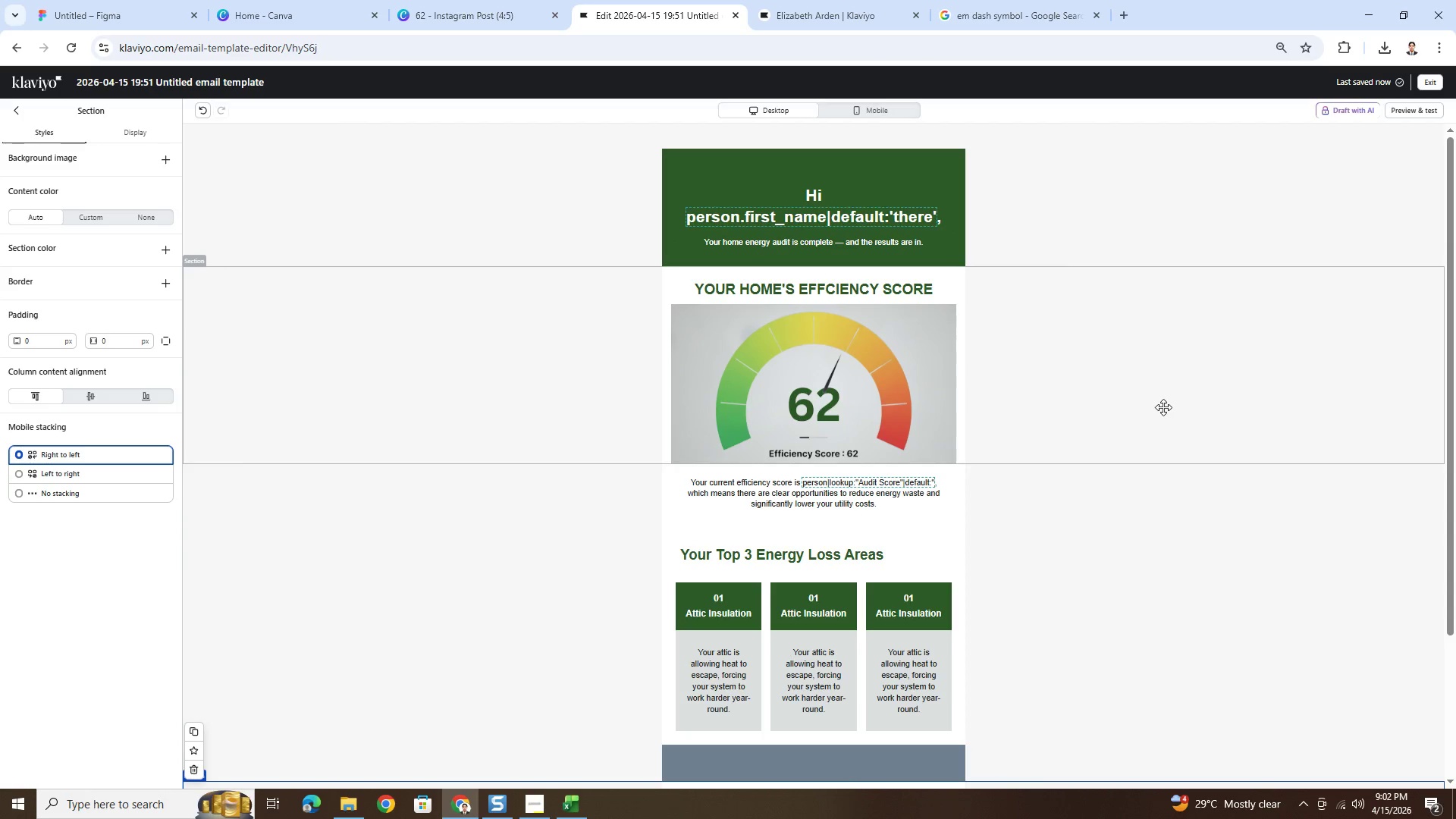 
wait(6.48)
 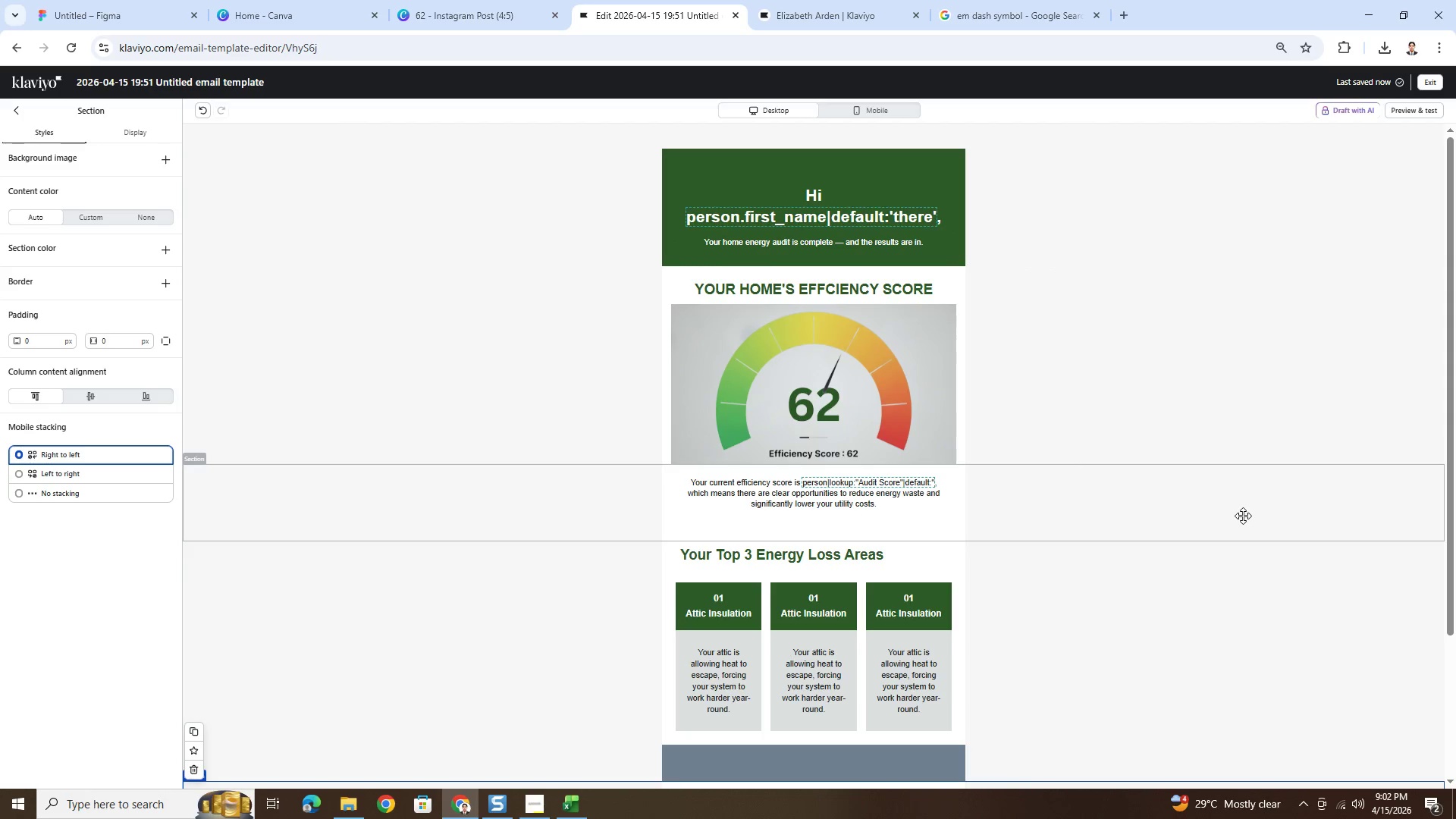 
scroll: coordinate [1165, 403], scroll_direction: down, amount: 4.0
 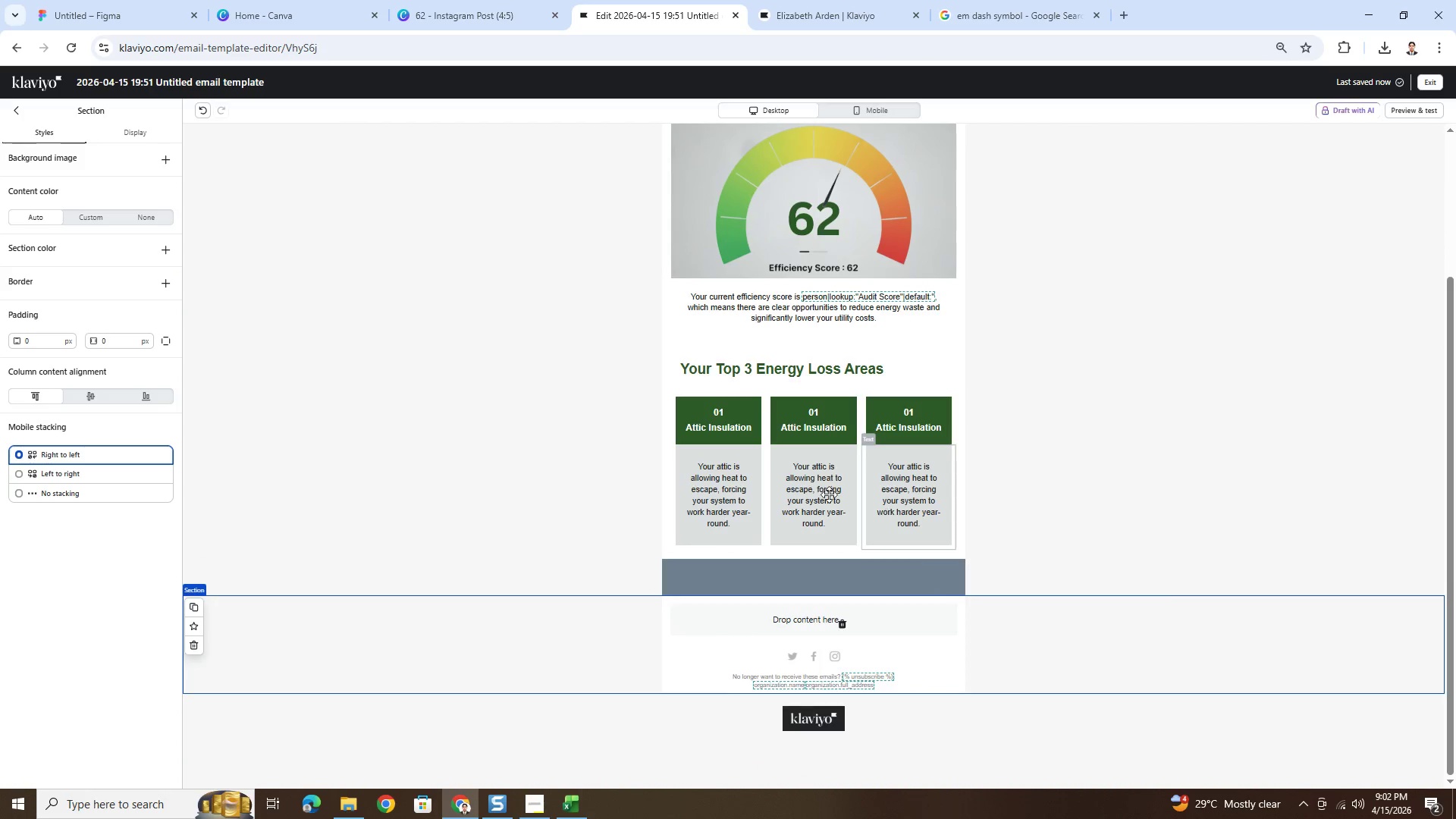 
left_click([878, 111])
 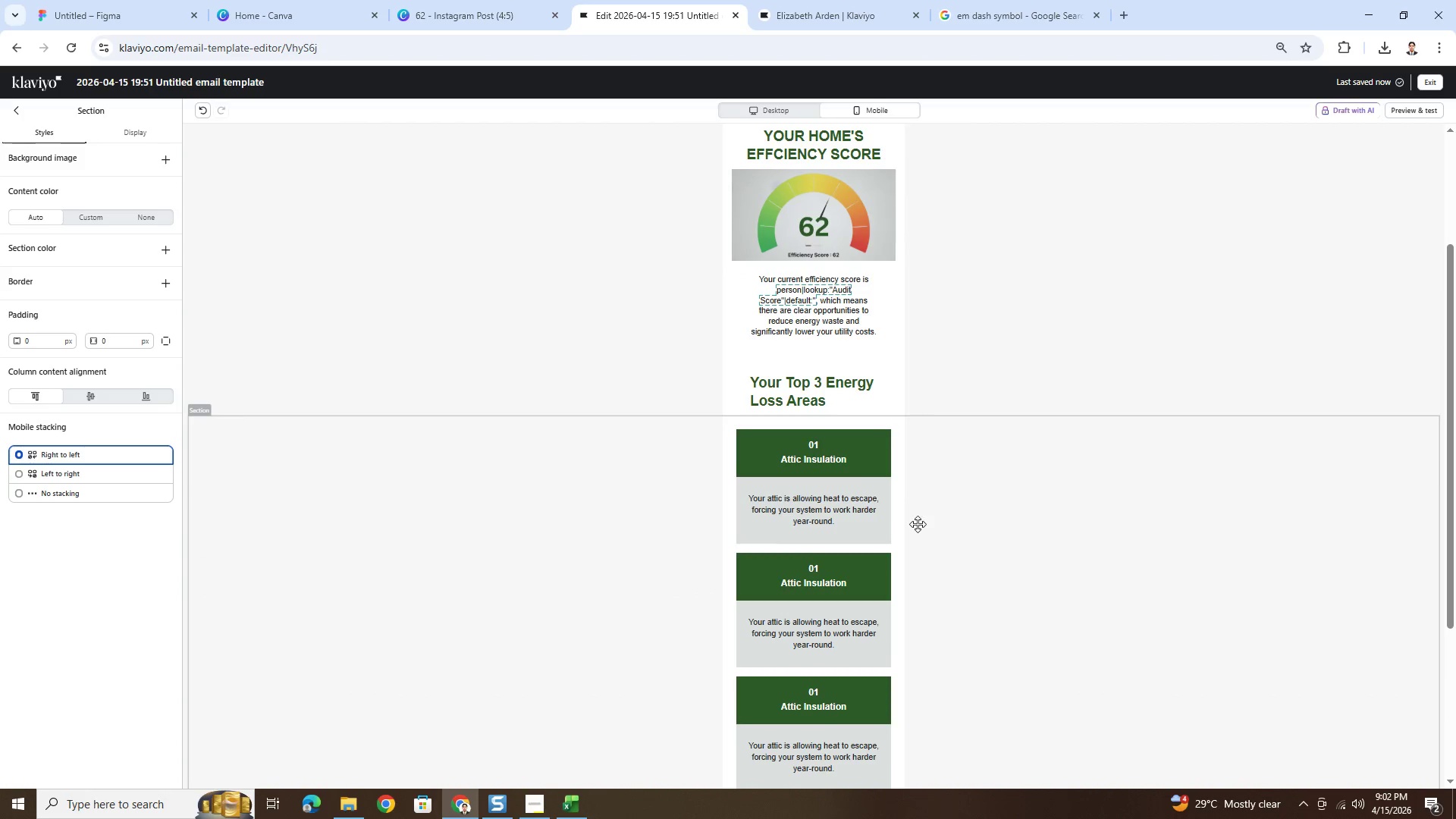 
scroll: coordinate [921, 551], scroll_direction: down, amount: 3.0
 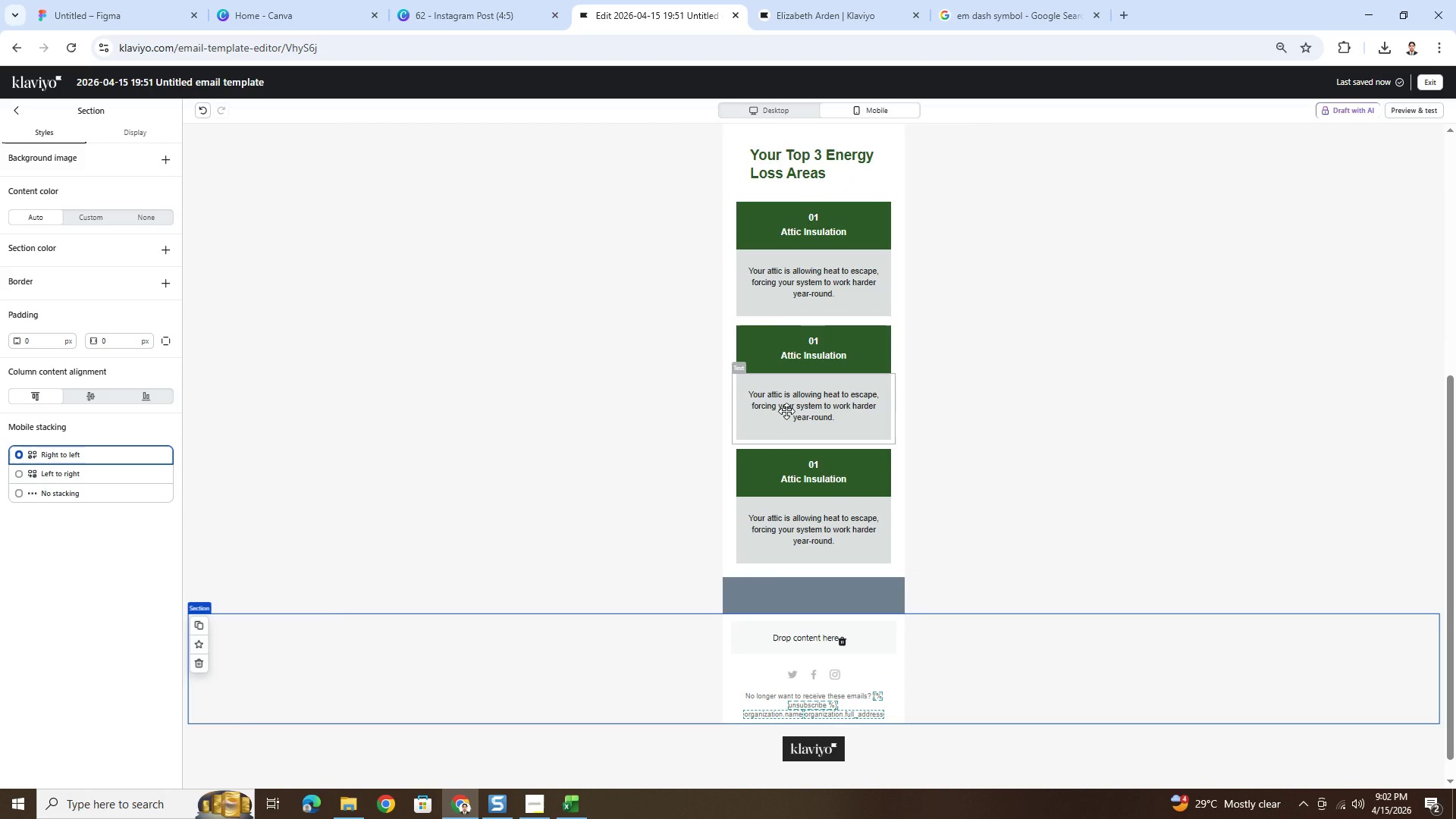 
left_click([786, 411])
 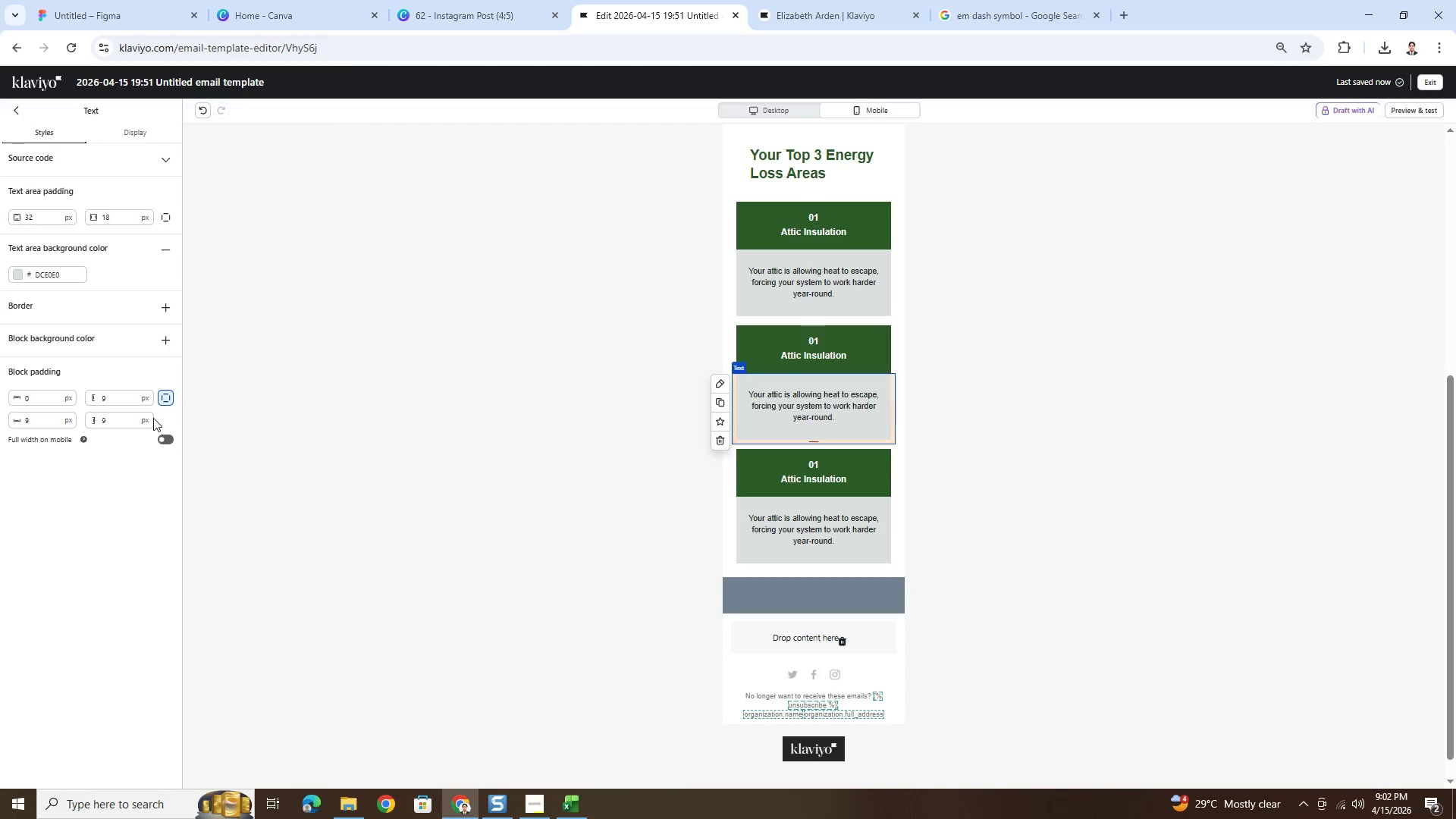 
left_click([159, 443])
 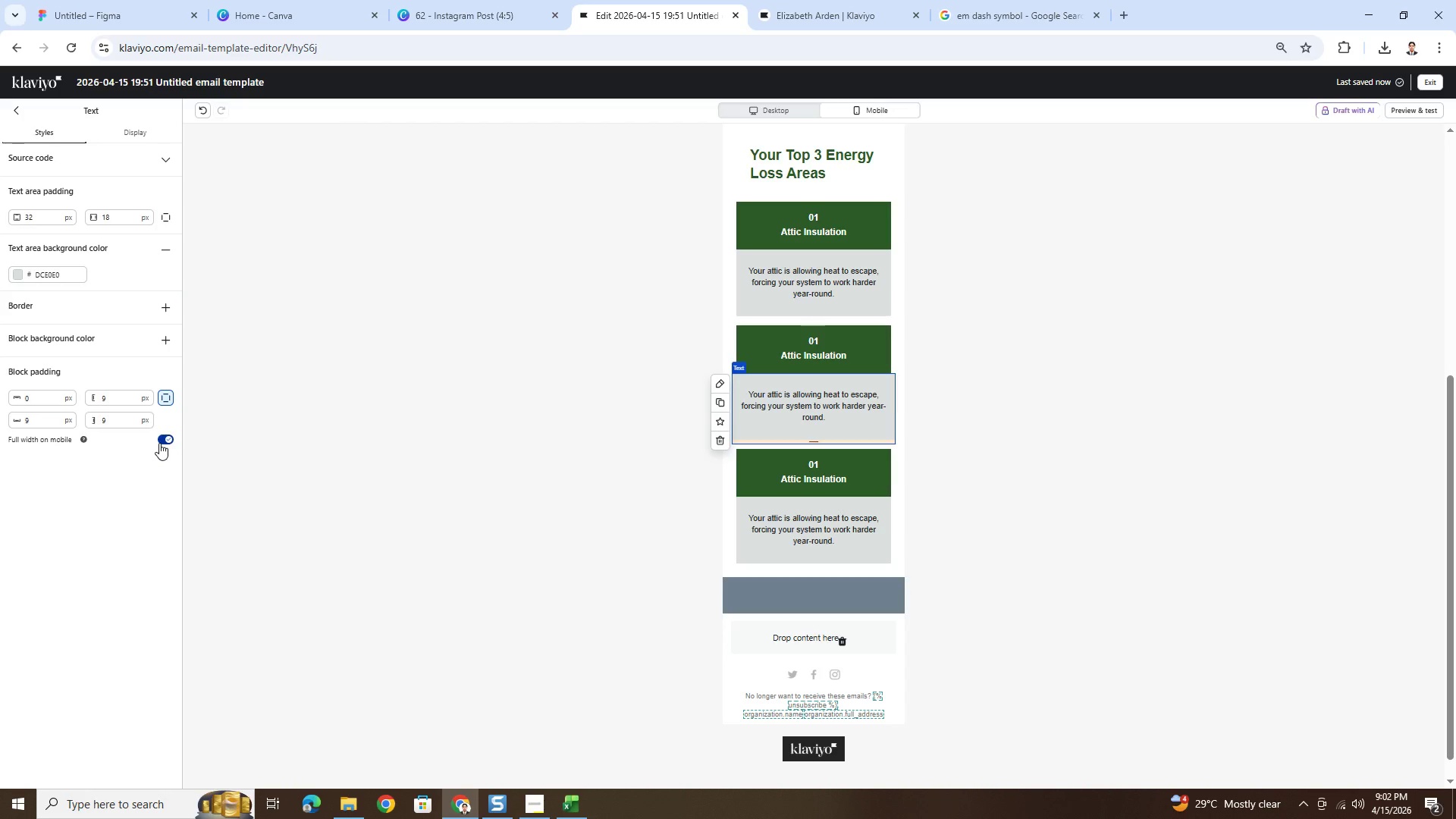 
left_click([159, 443])
 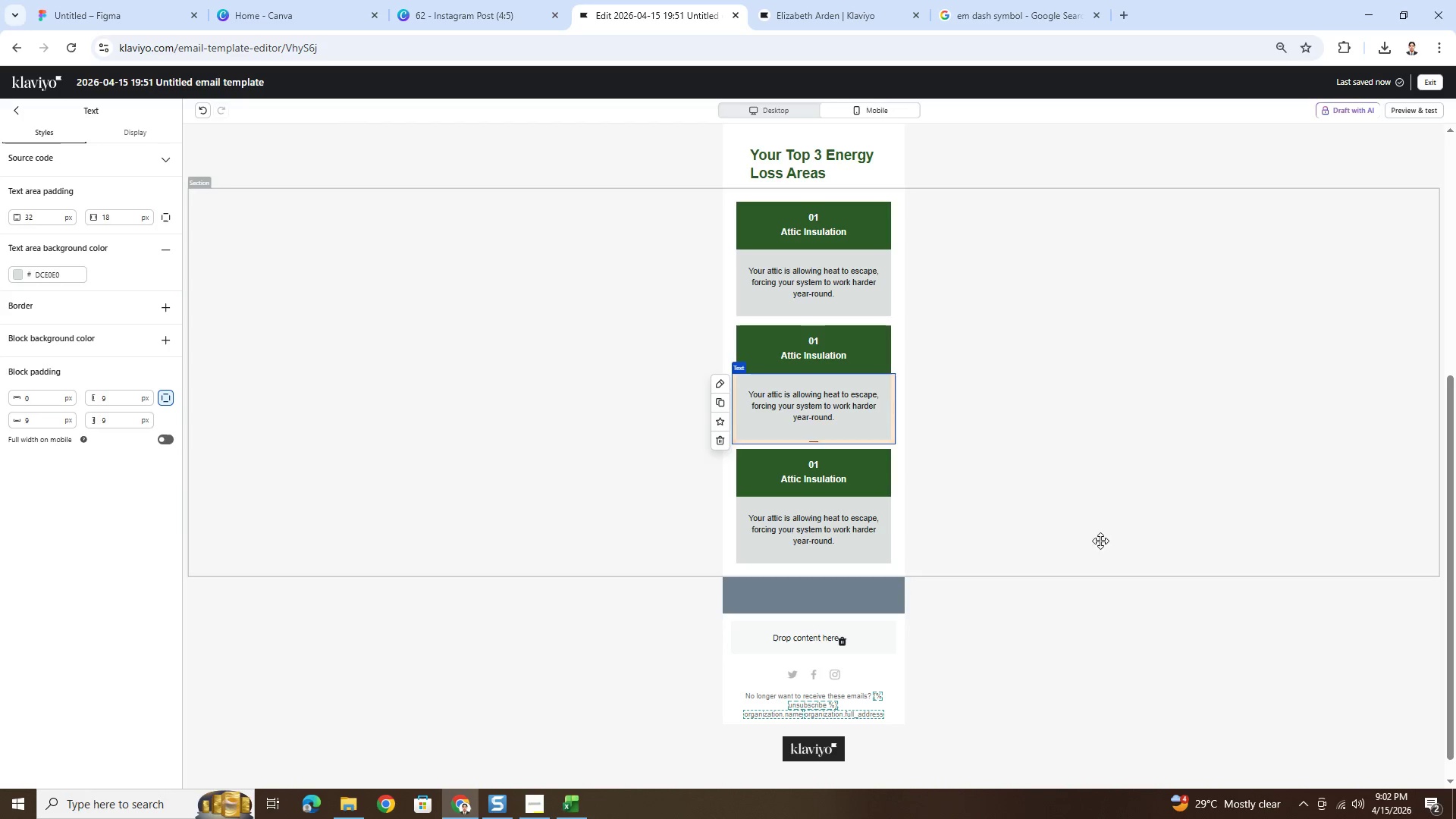 
left_click([1114, 650])
 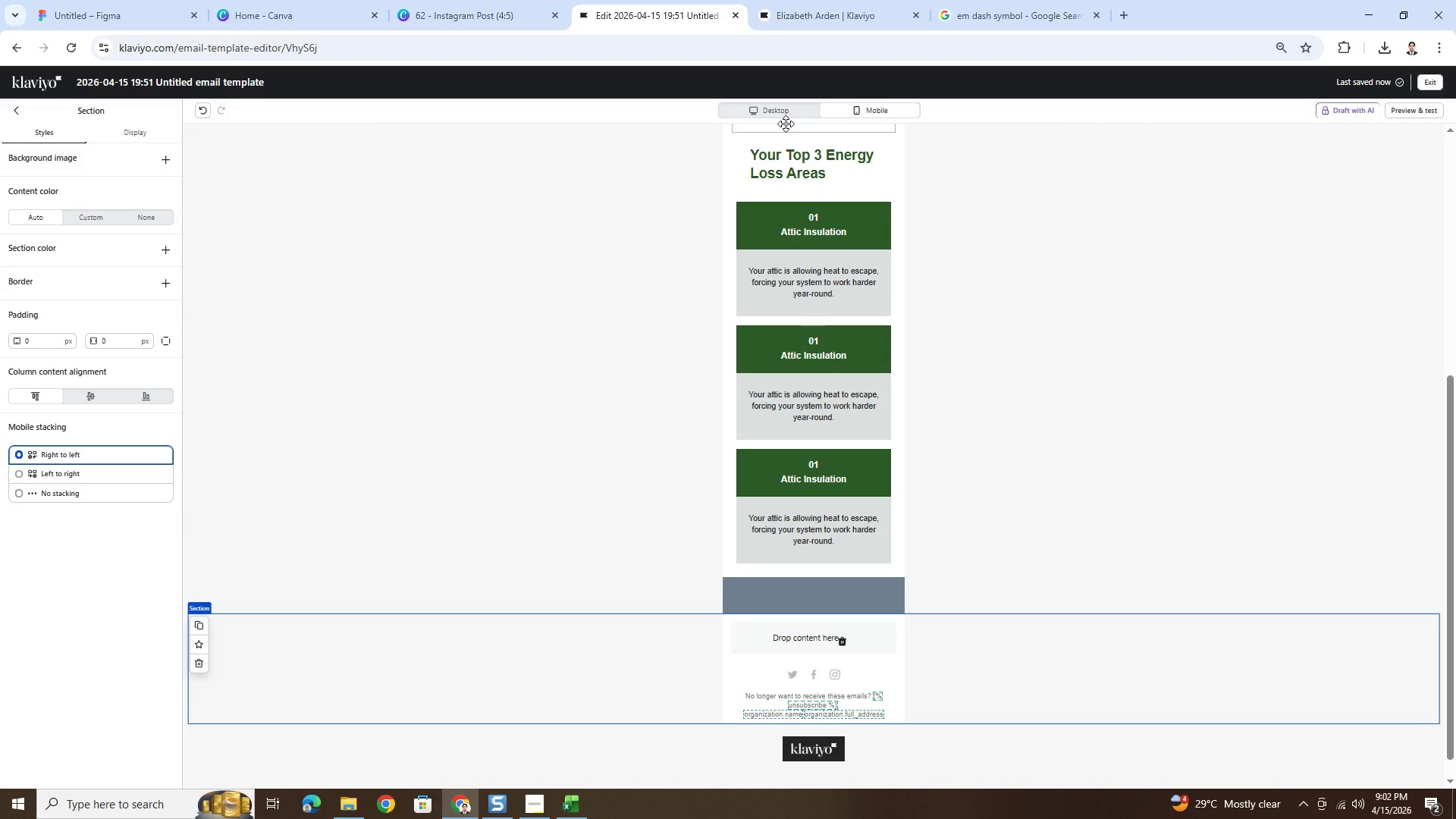 
left_click([786, 115])
 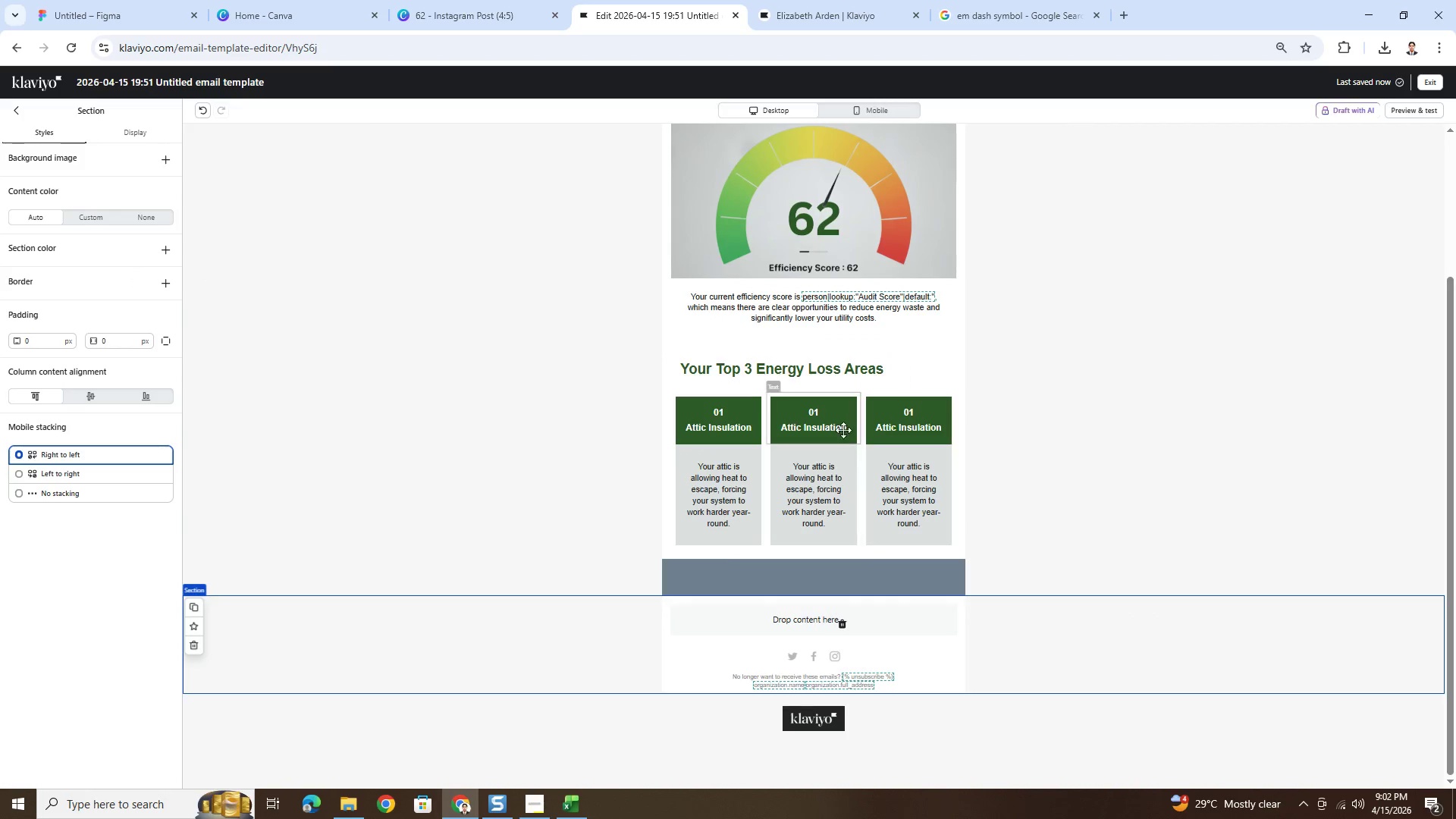 
double_click([808, 416])
 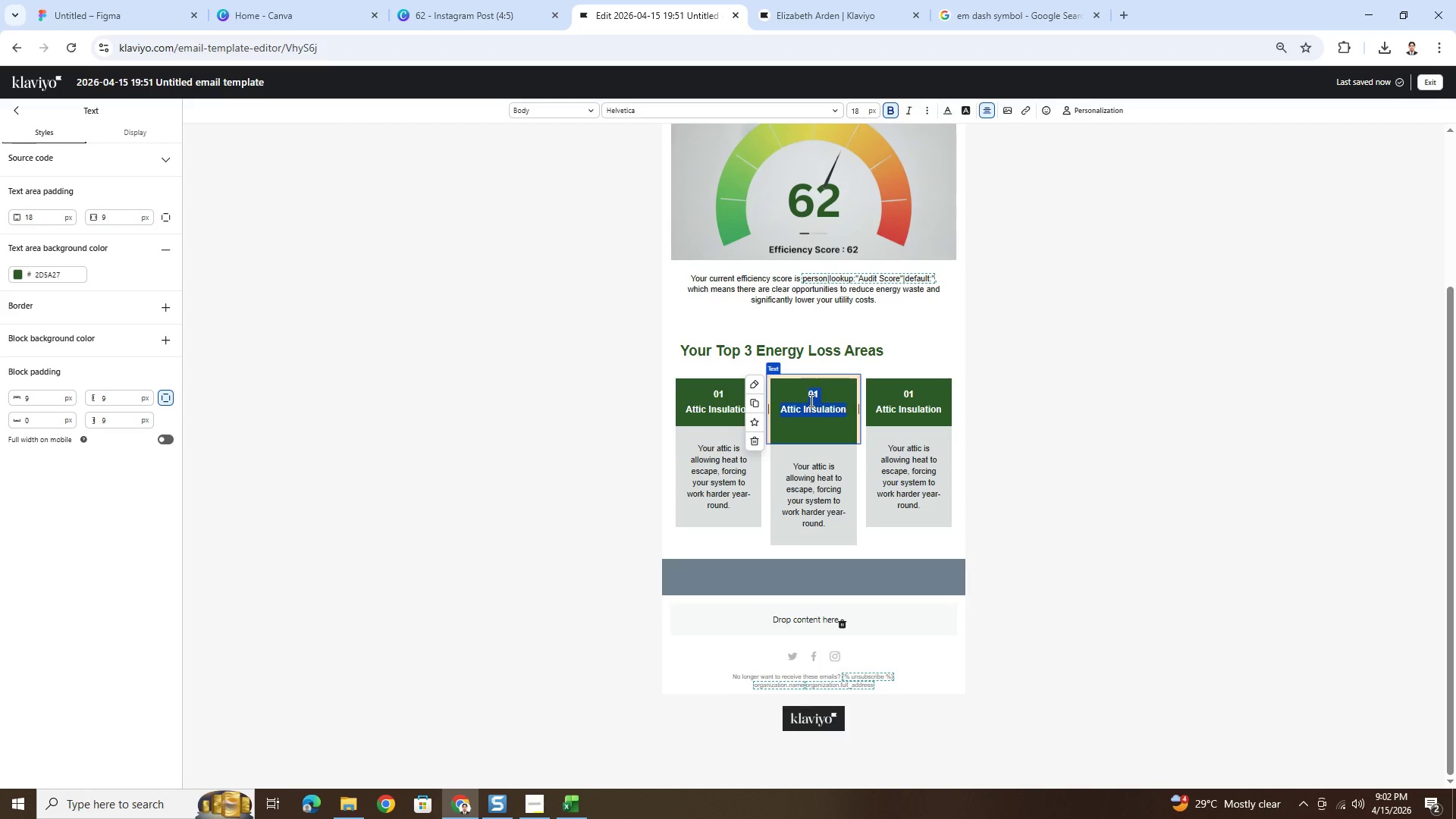 
double_click([817, 394])
 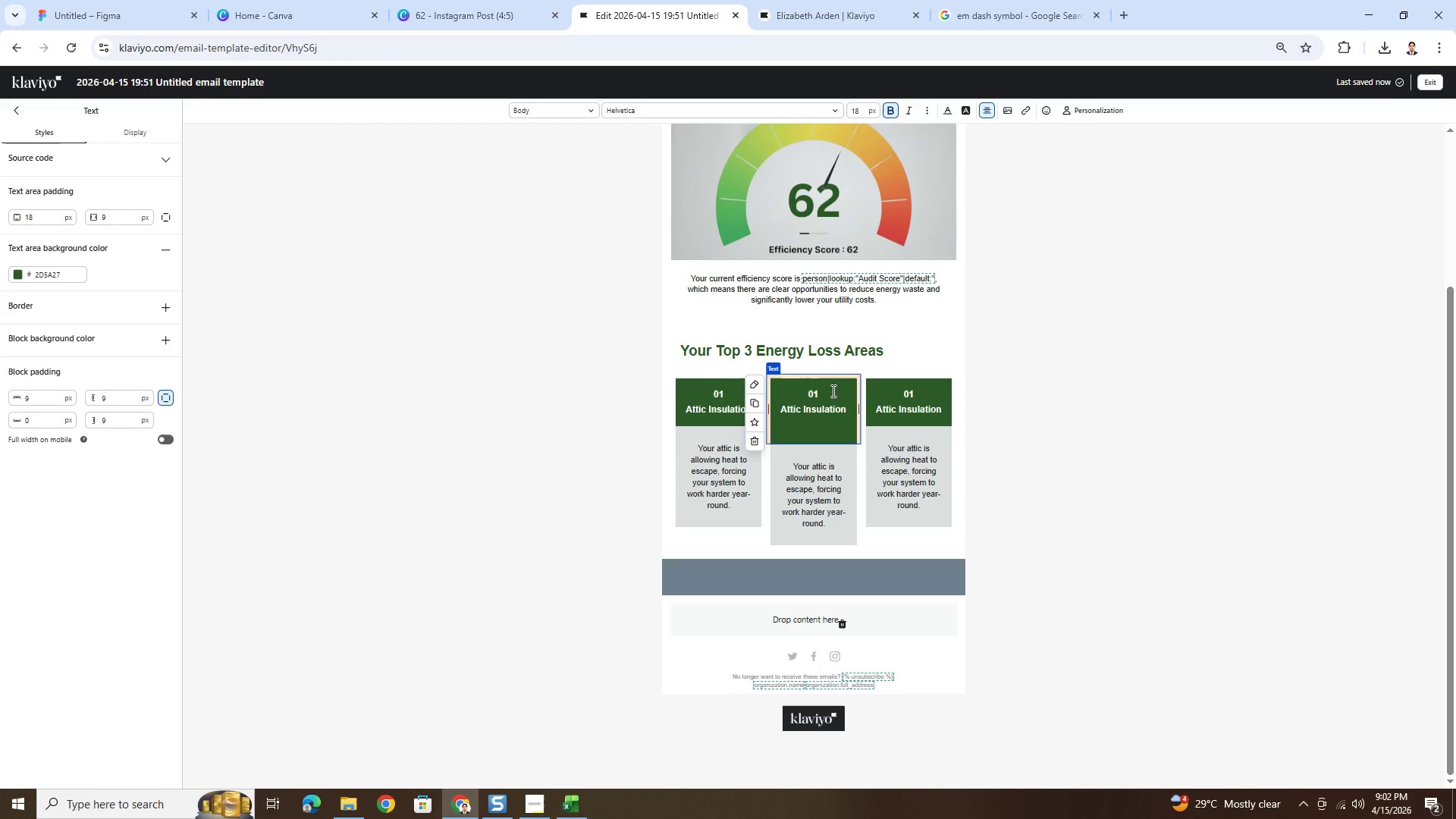 
key(Backspace)
 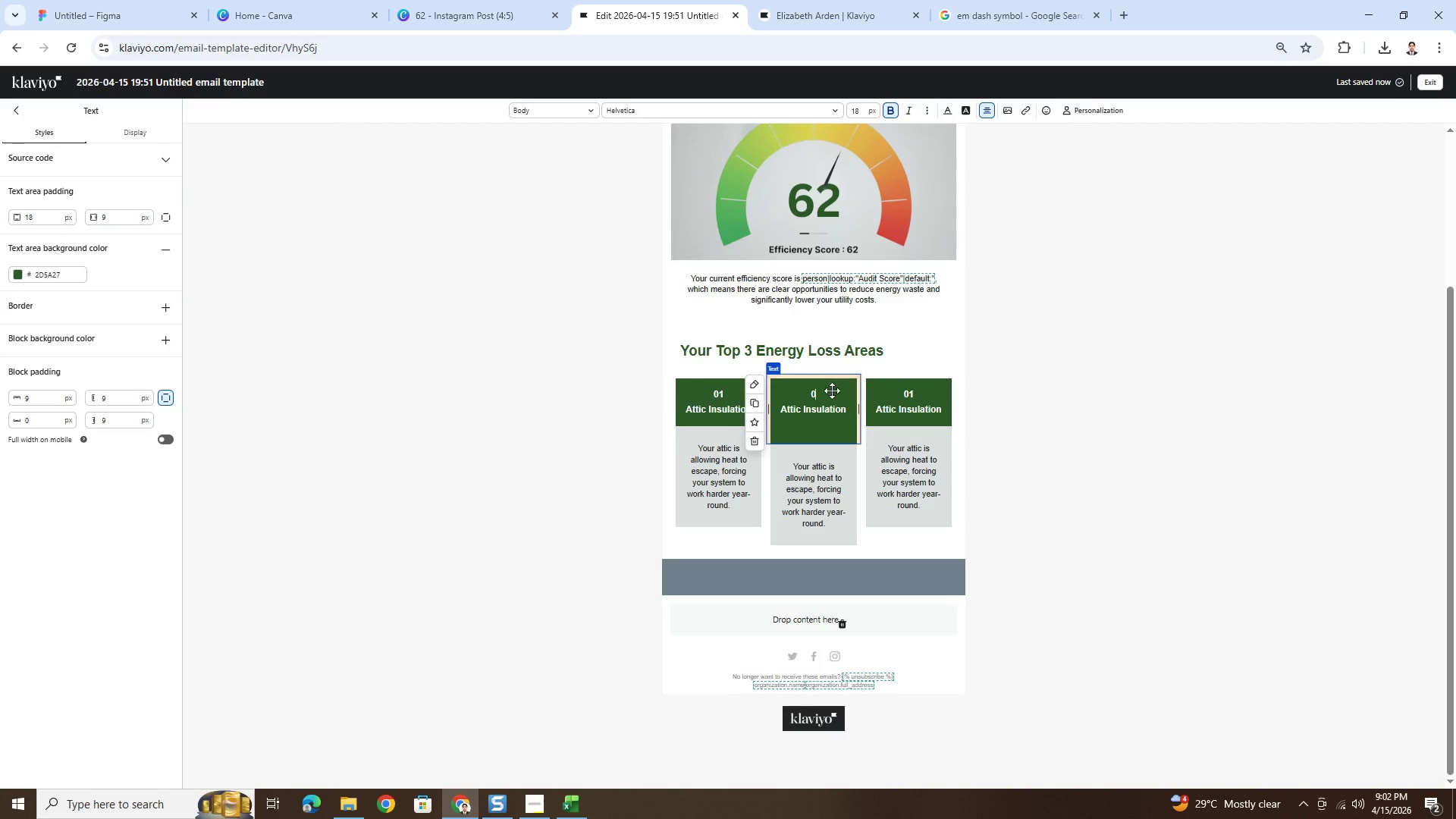 
key(2)
 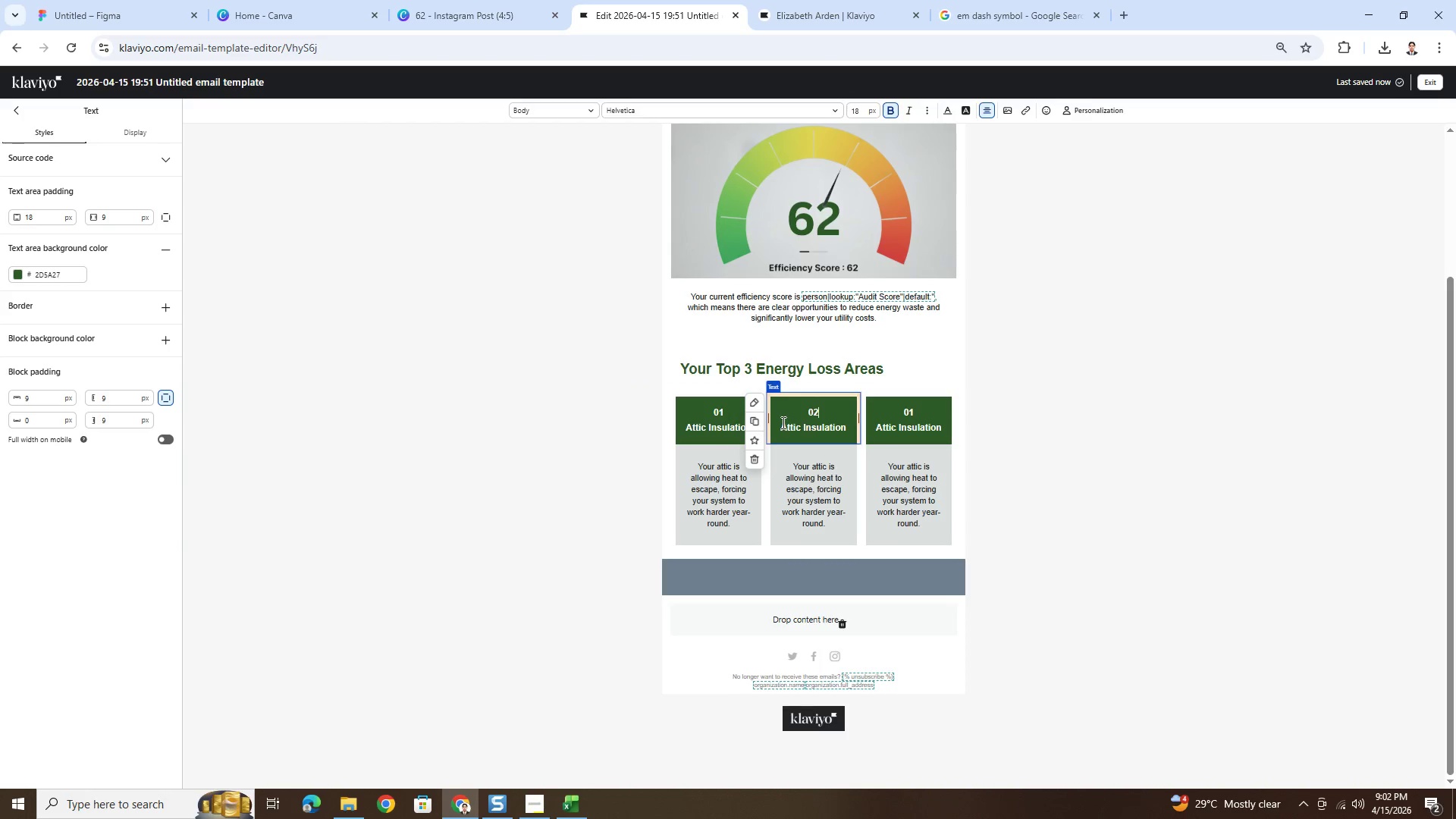 
left_click_drag(start_coordinate=[780, 422], to_coordinate=[846, 426])
 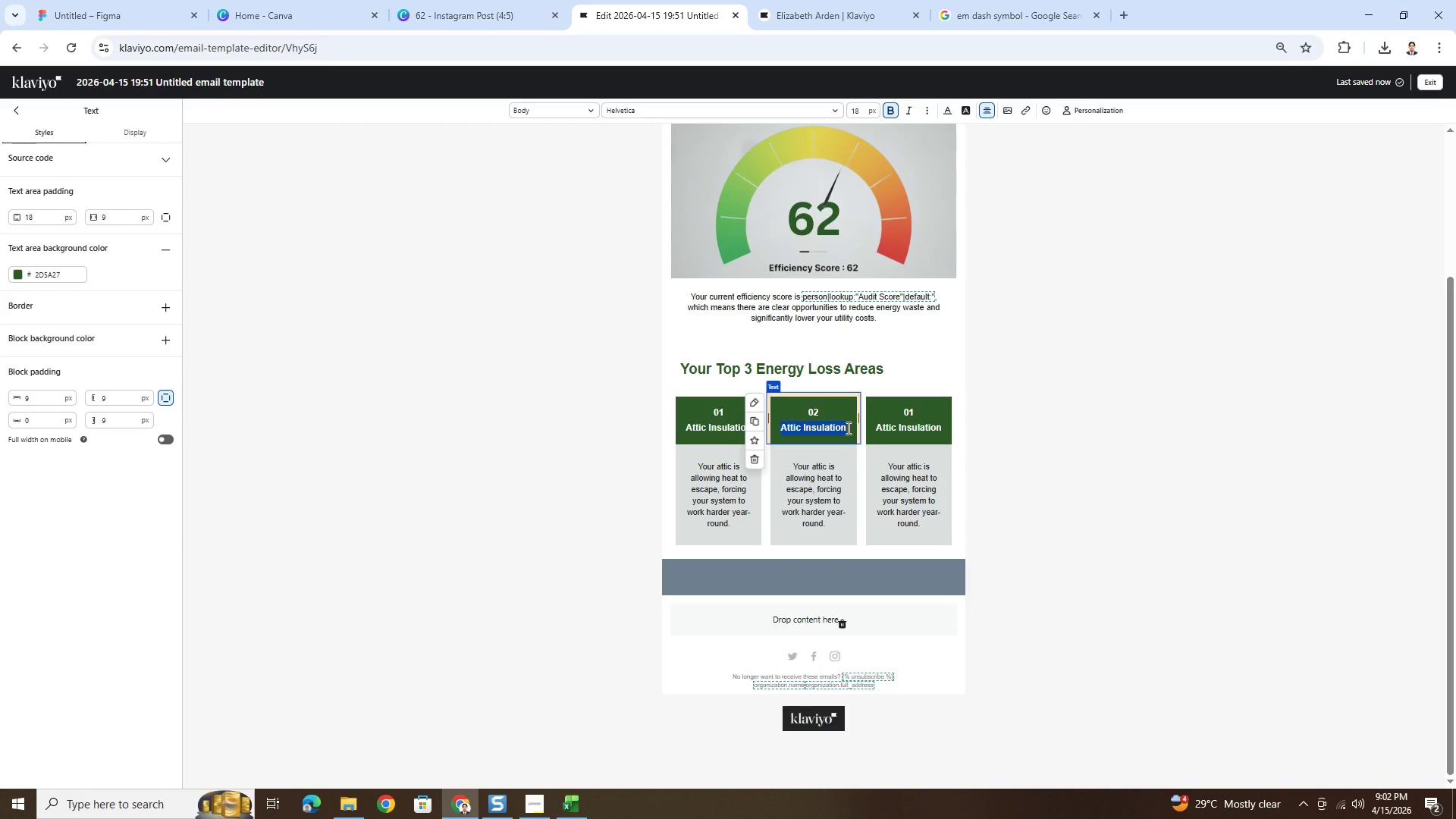 
type(HVAC System Age)
 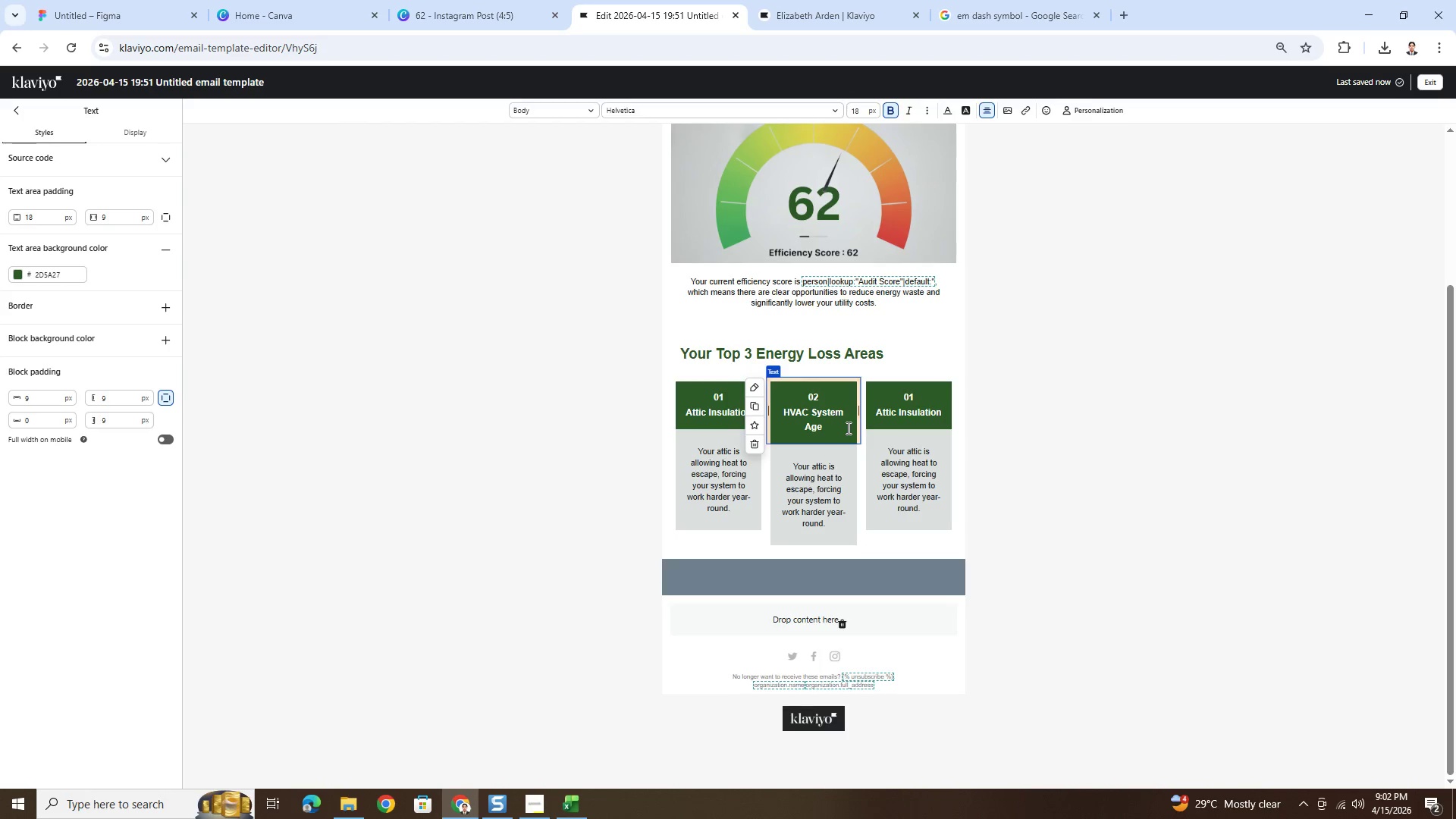 
left_click([1031, 501])
 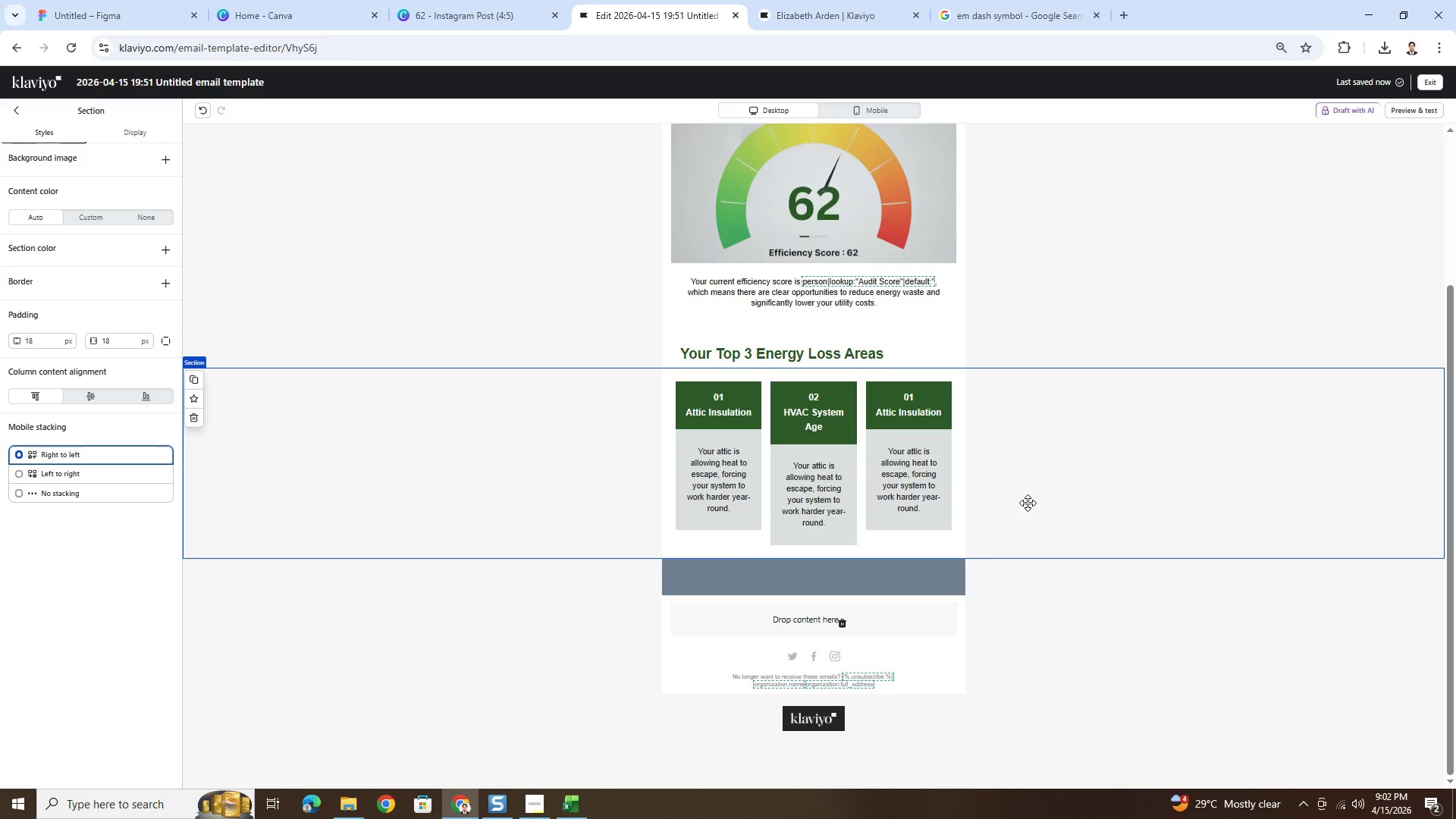 
wait(5.48)
 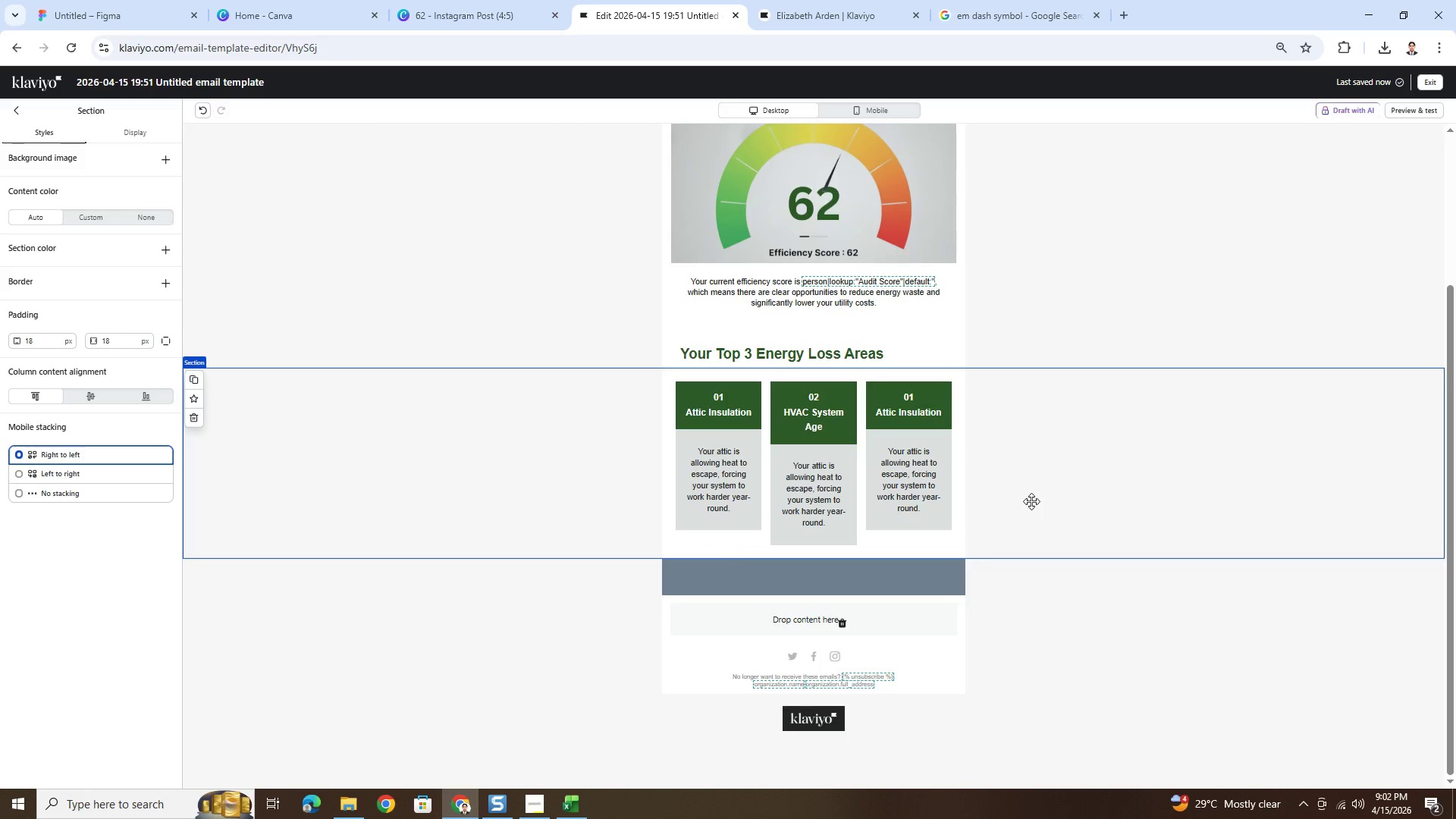 
double_click([898, 404])
 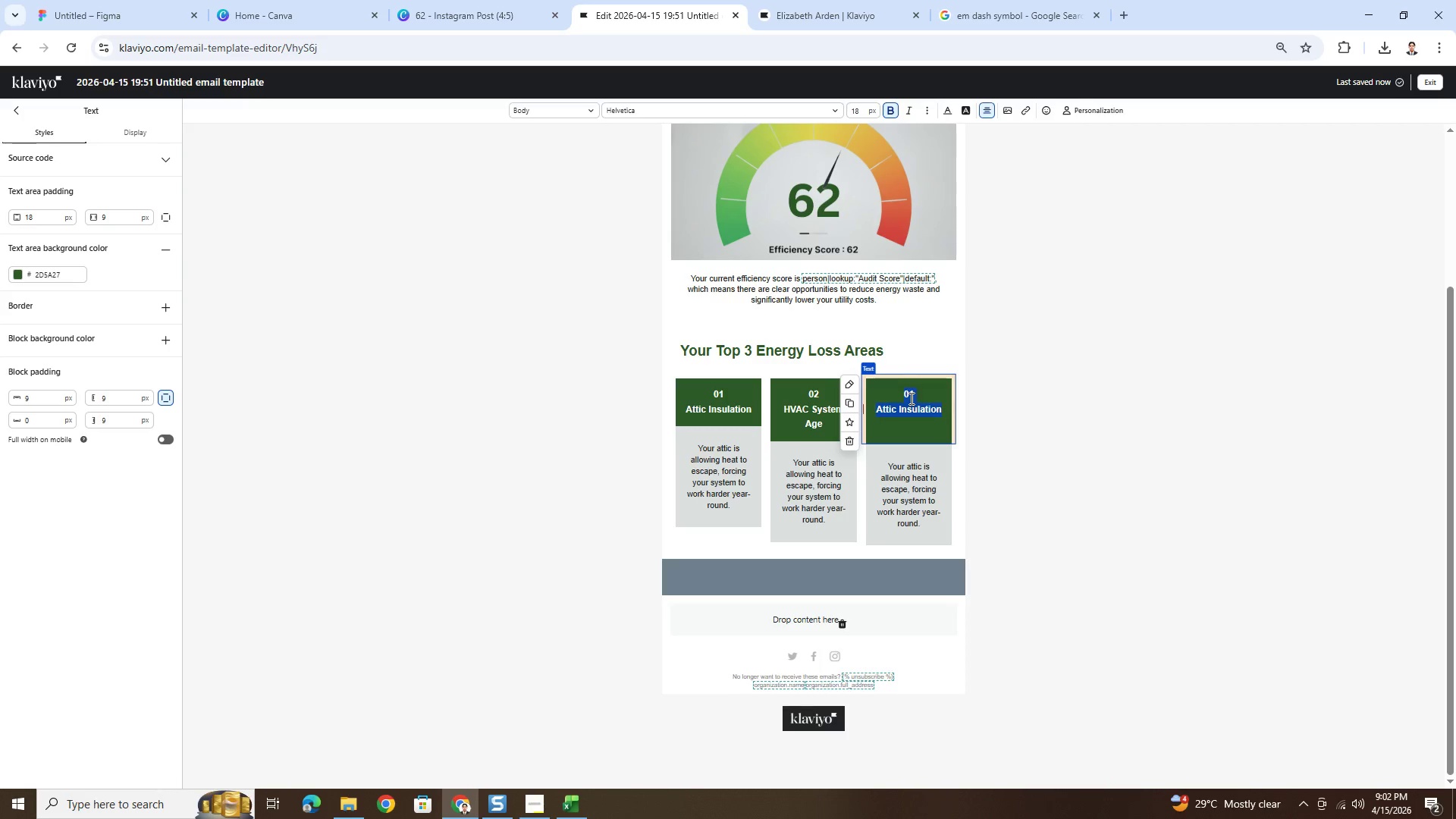 
left_click([918, 394])
 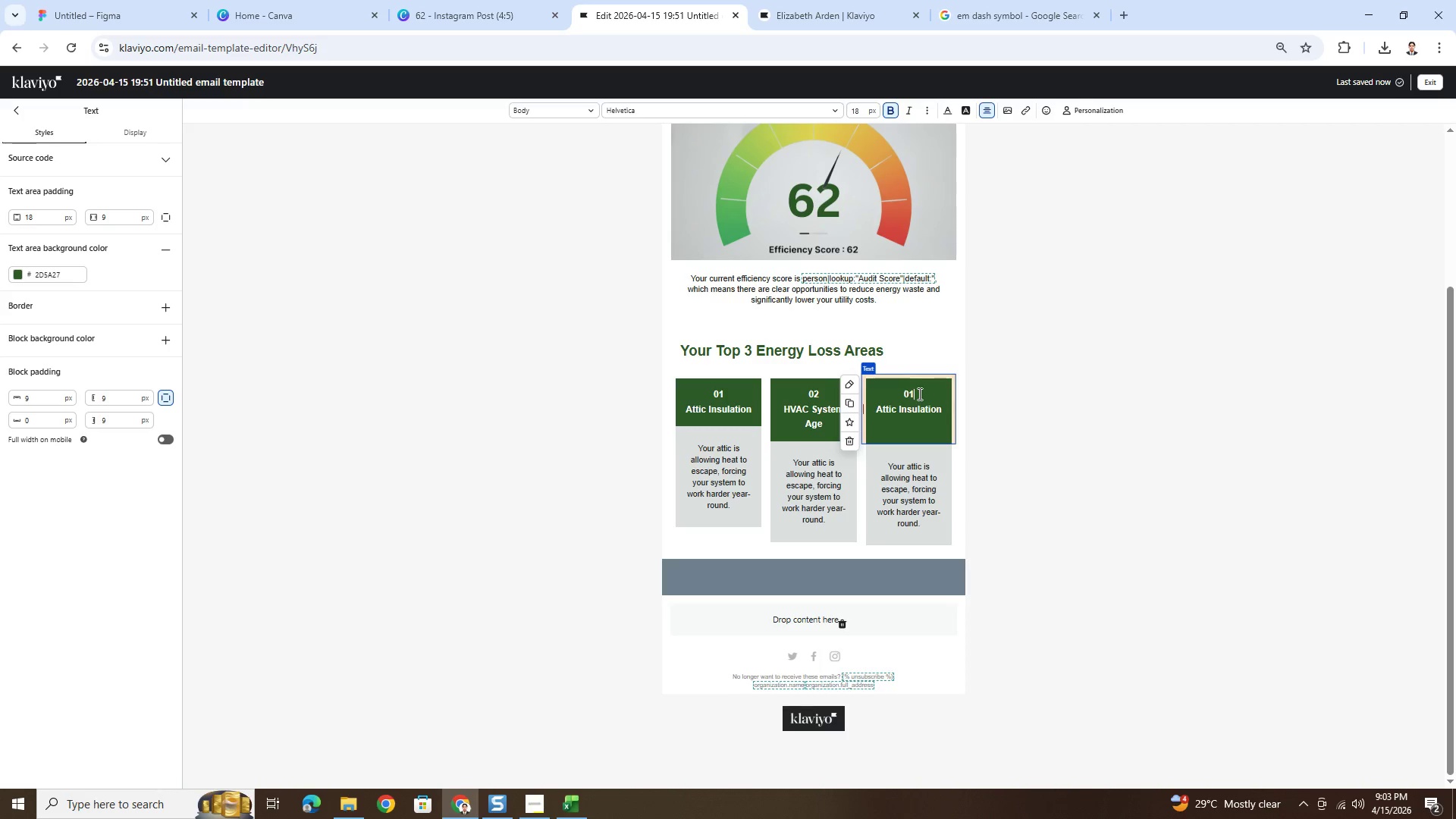 
key(Backspace)
 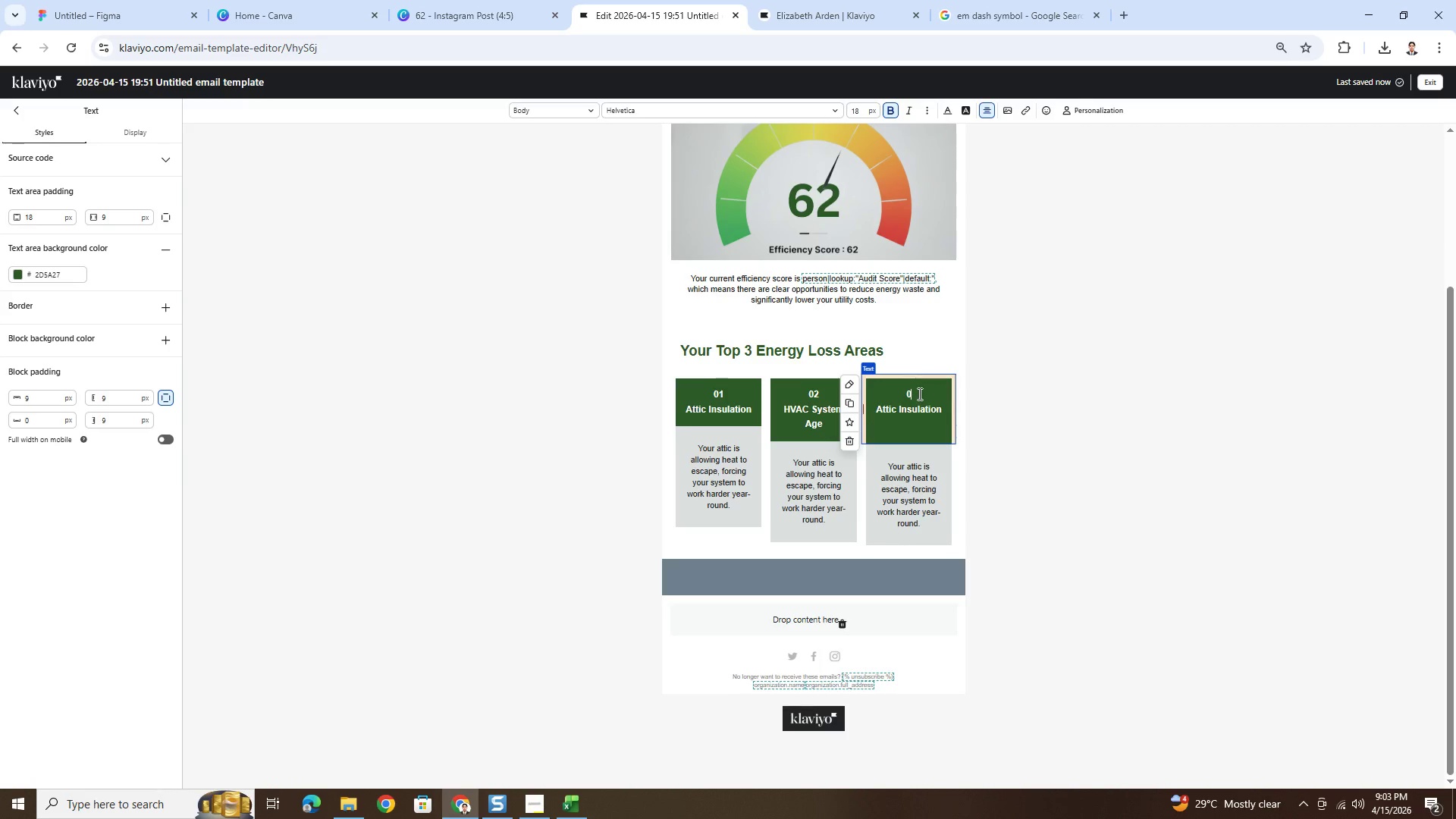 
key(3)
 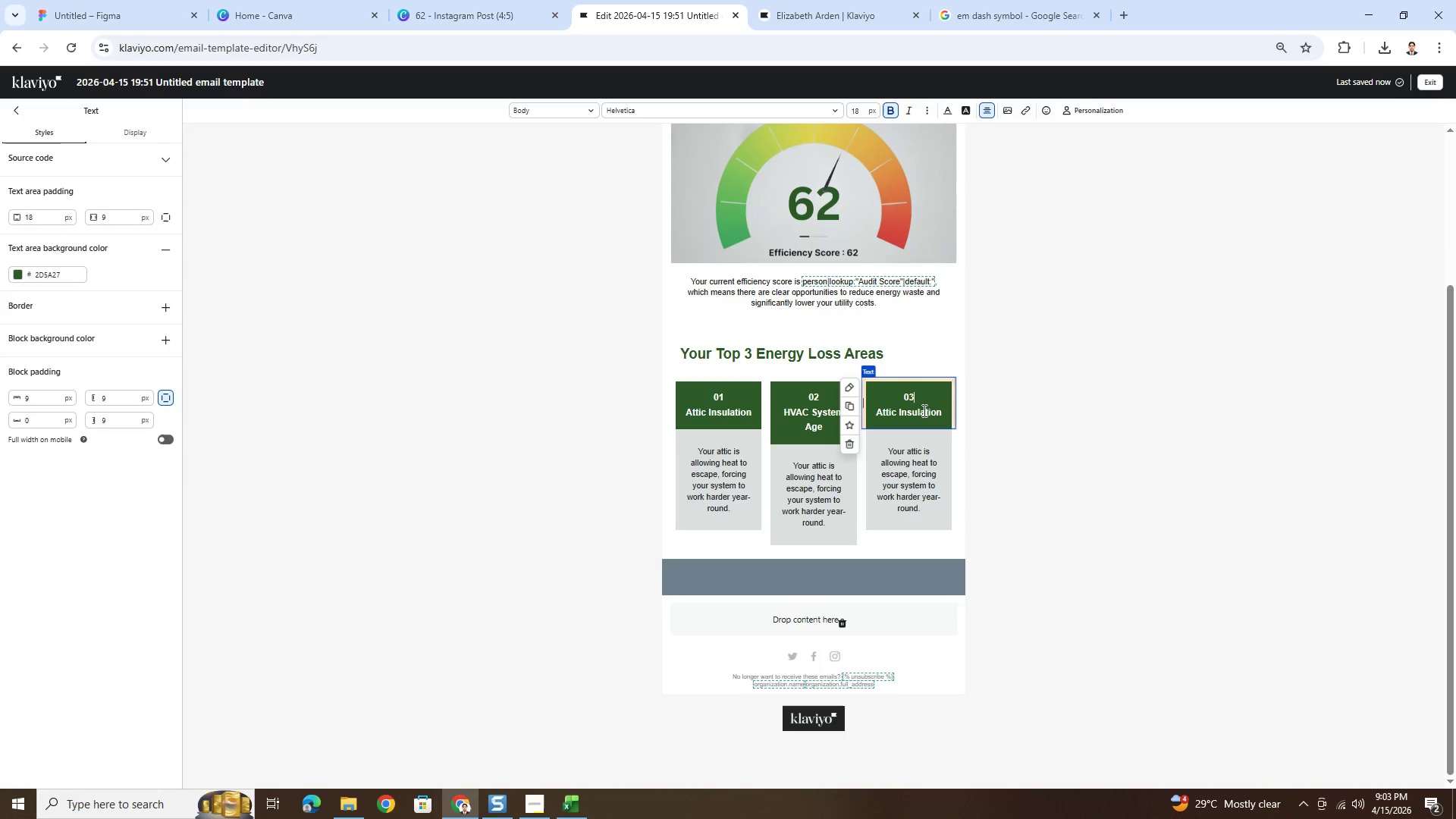 
double_click([925, 413])
 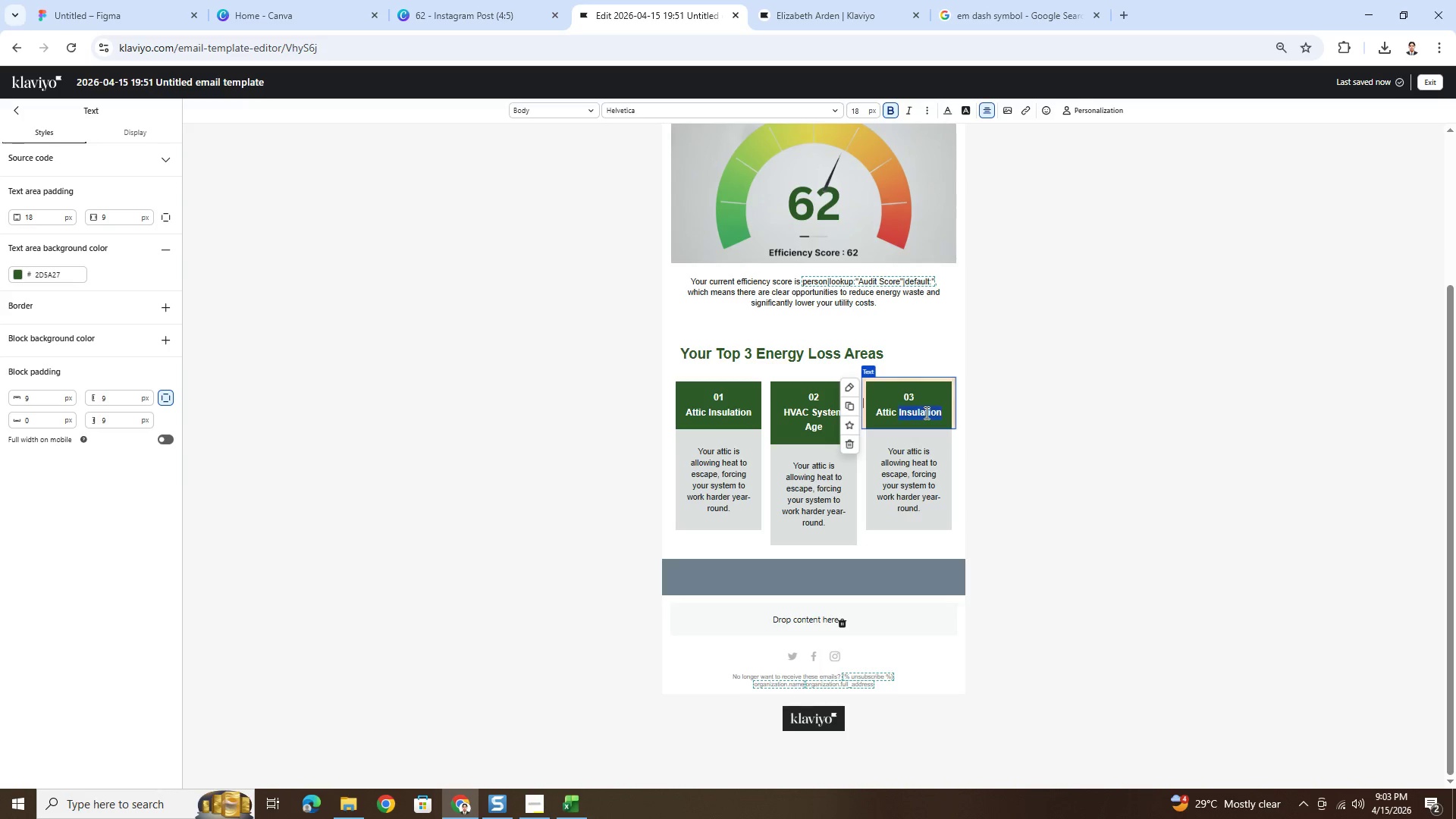 
triple_click([925, 413])
 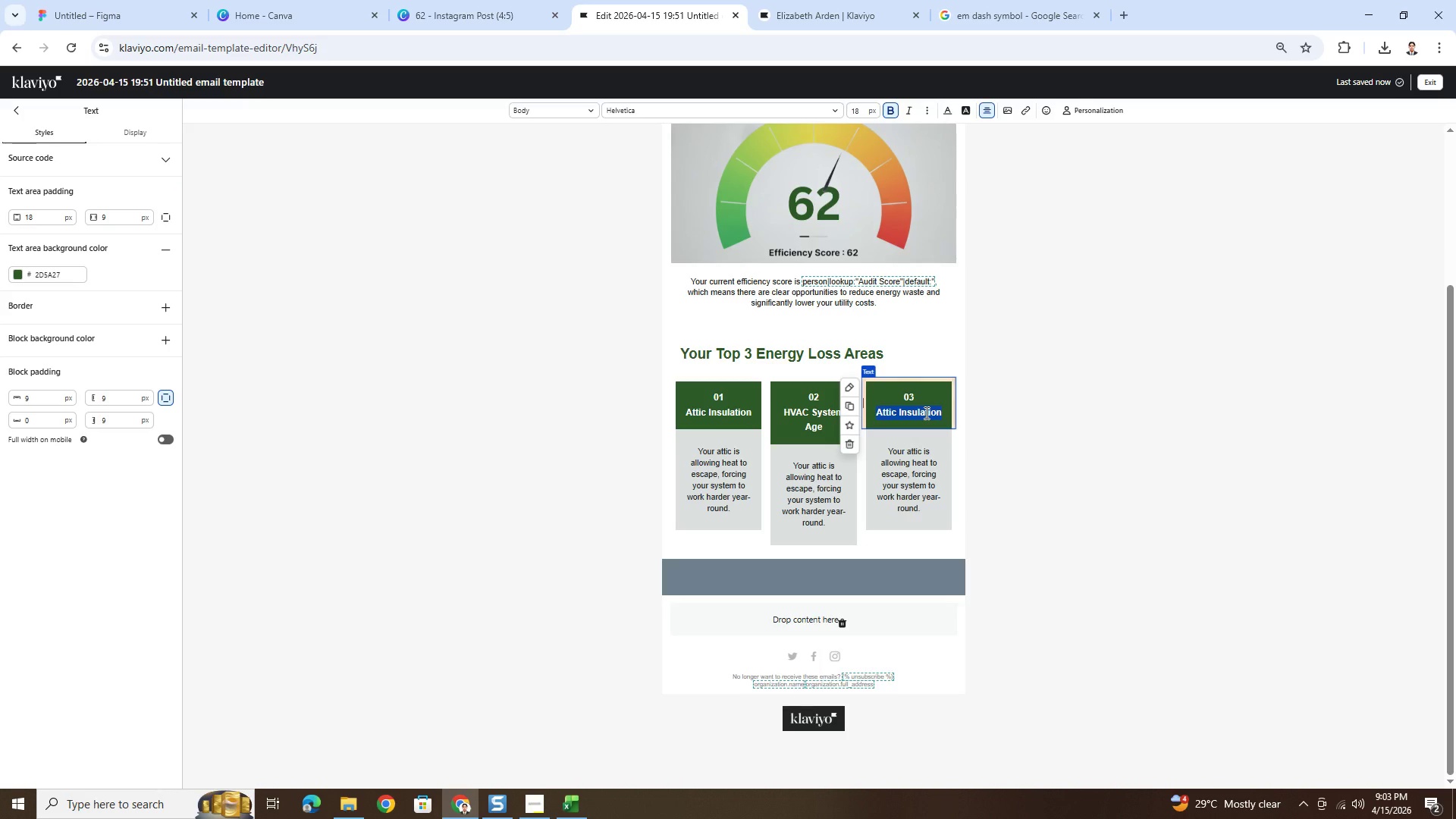 
type(Window & Door Sealing)
 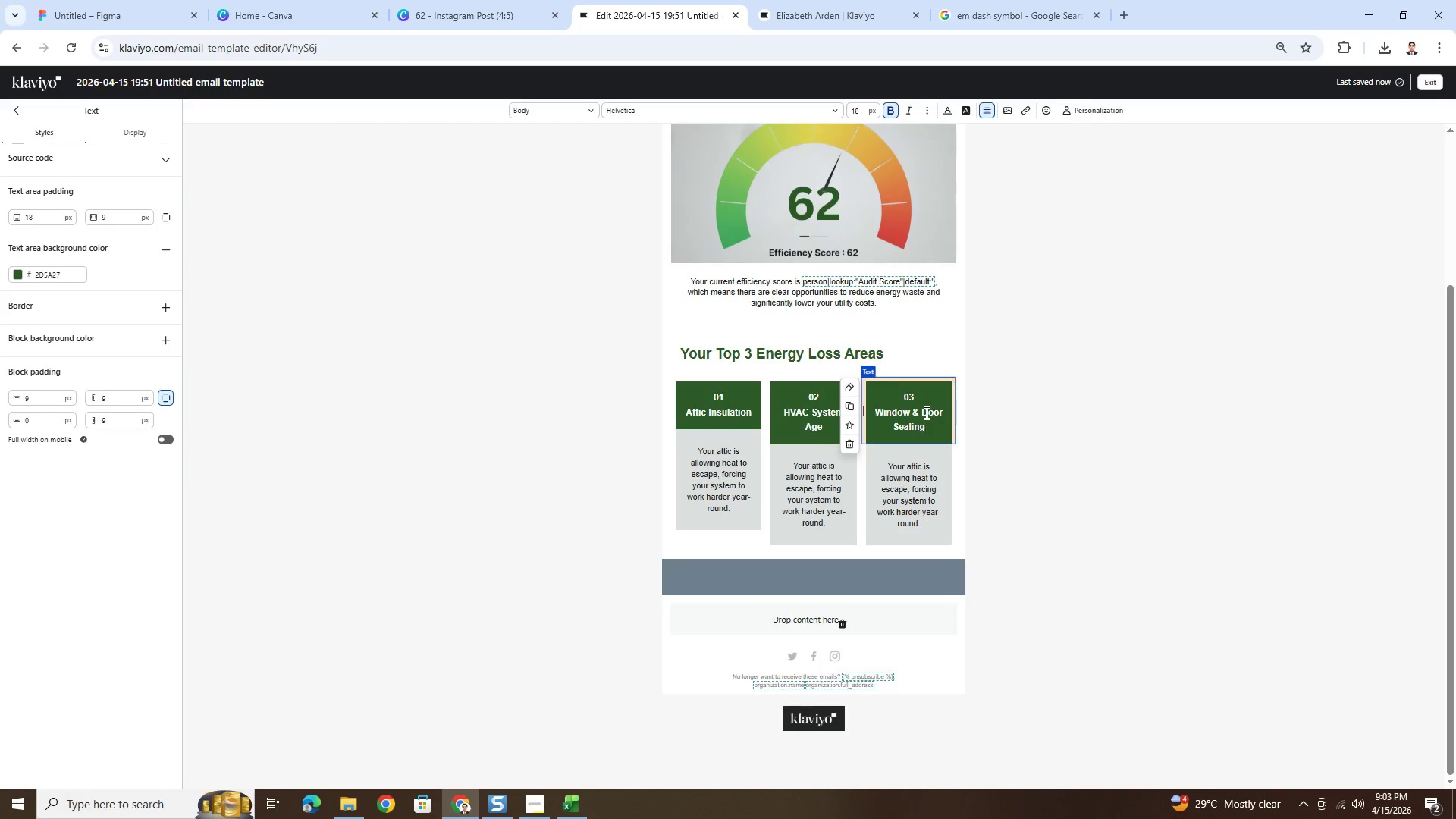 
left_click([1103, 588])
 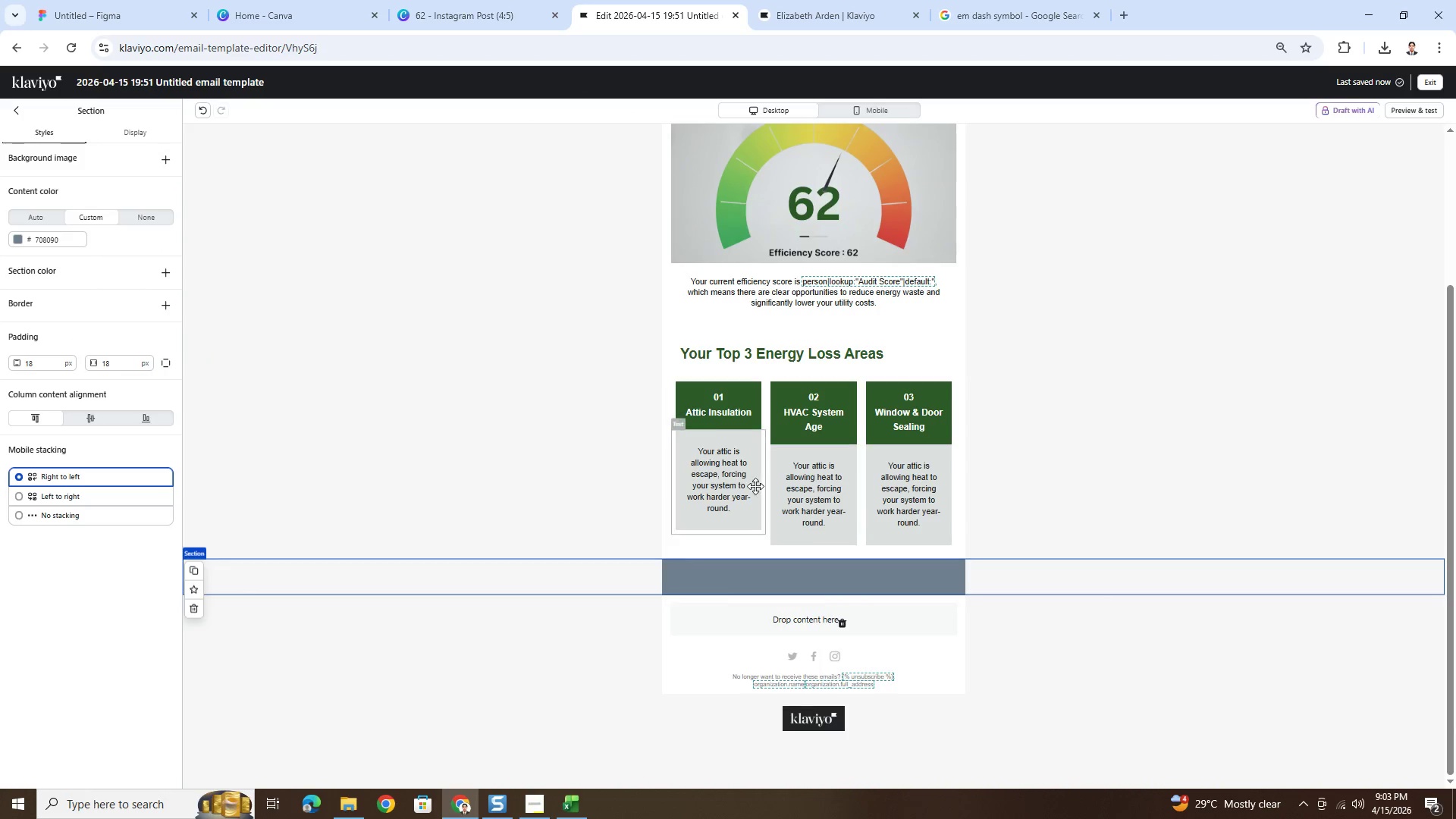 
double_click([711, 410])
 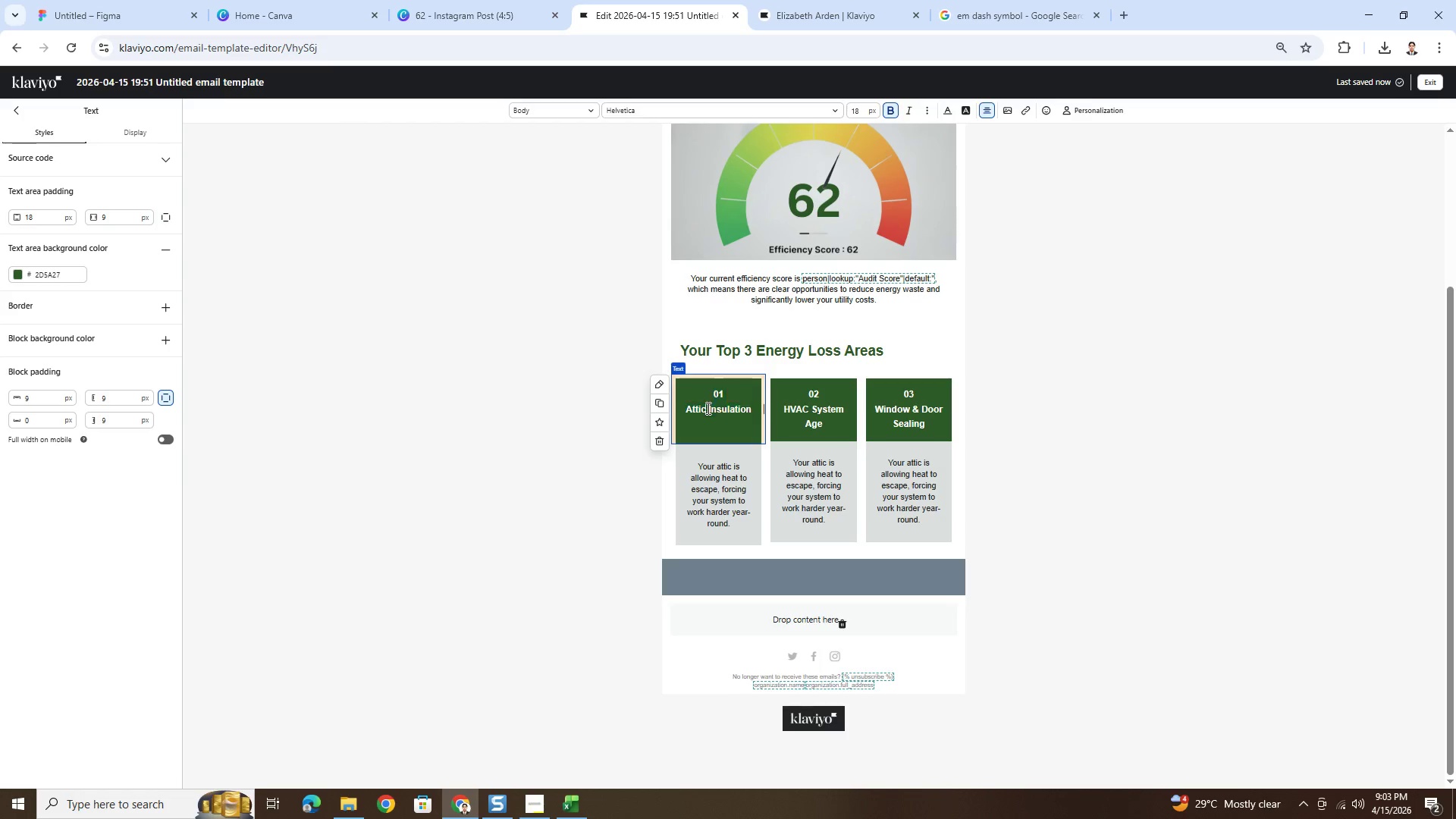 
double_click([708, 408])
 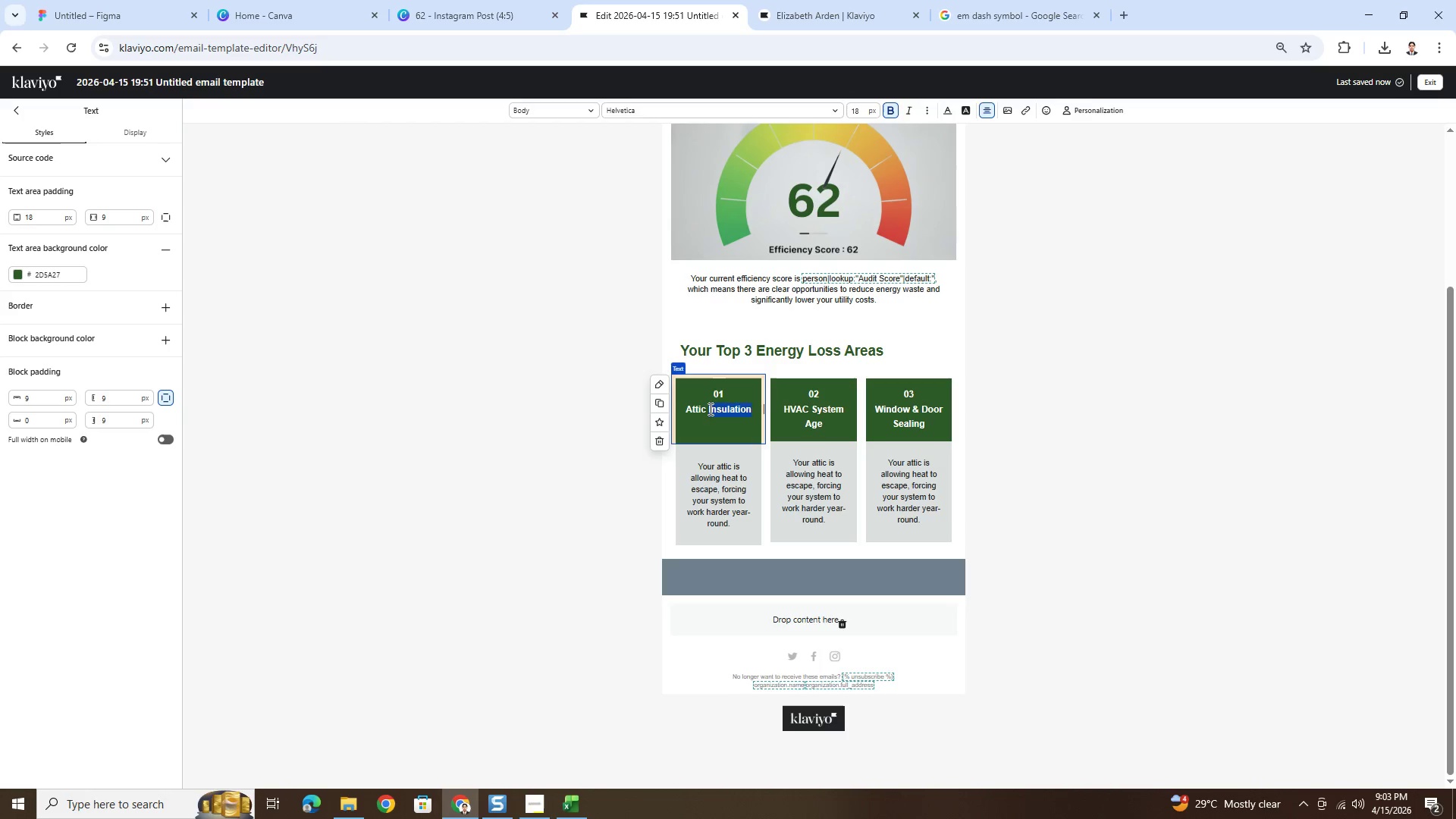 
key(Backspace)
 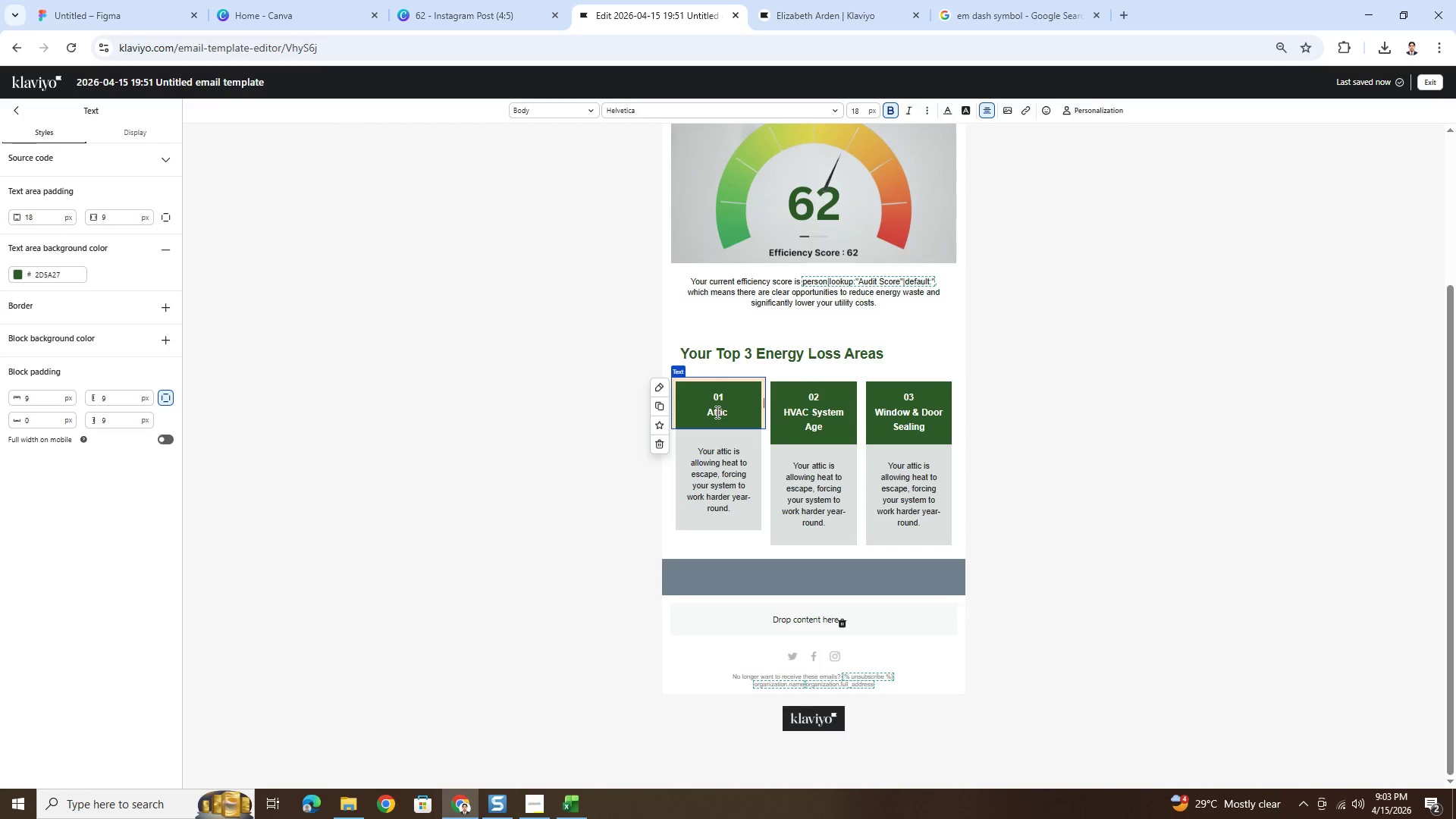 
key(Control+ControlLeft)
 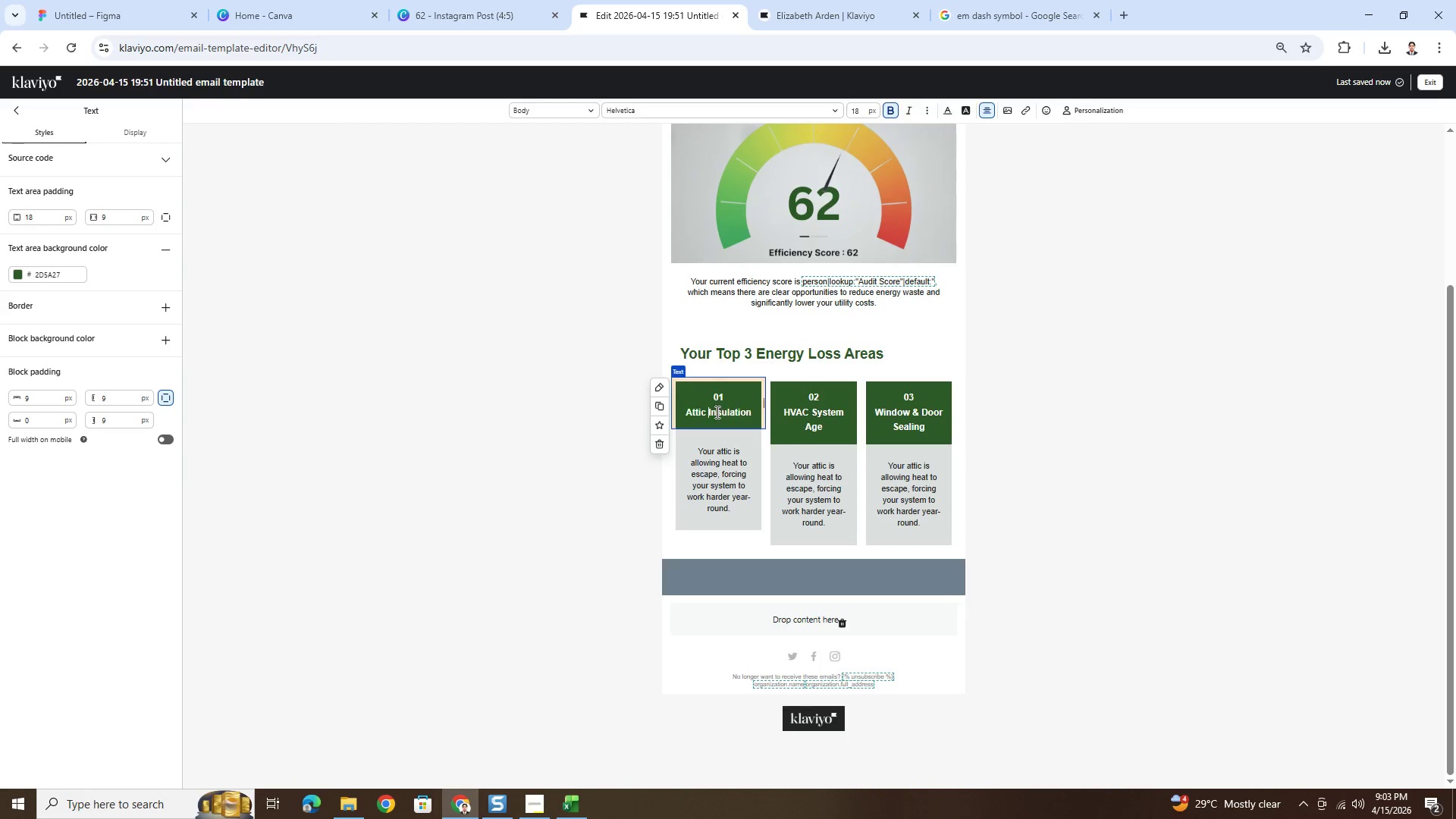 
key(Control+Z)
 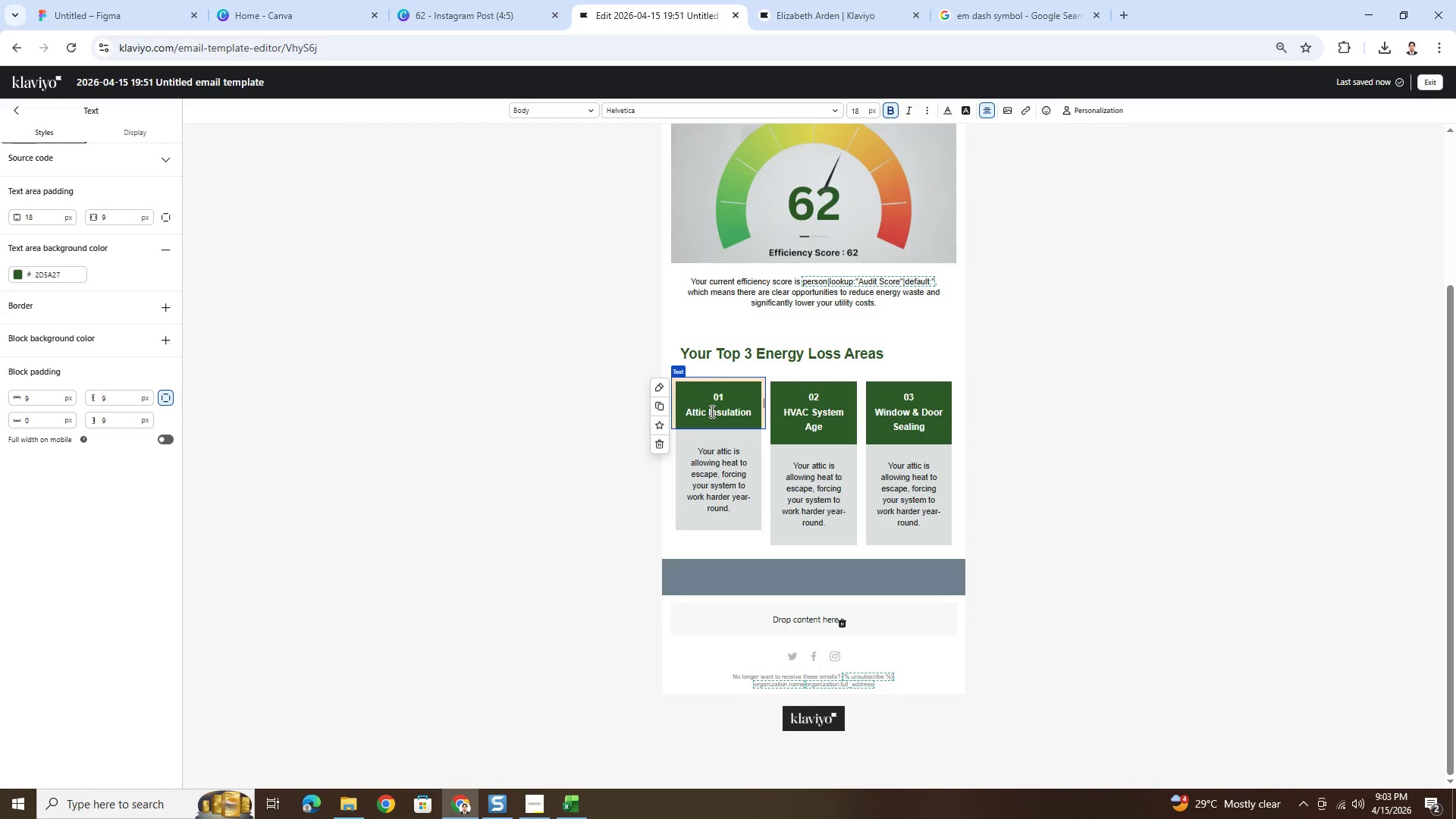 
key(Backspace)
 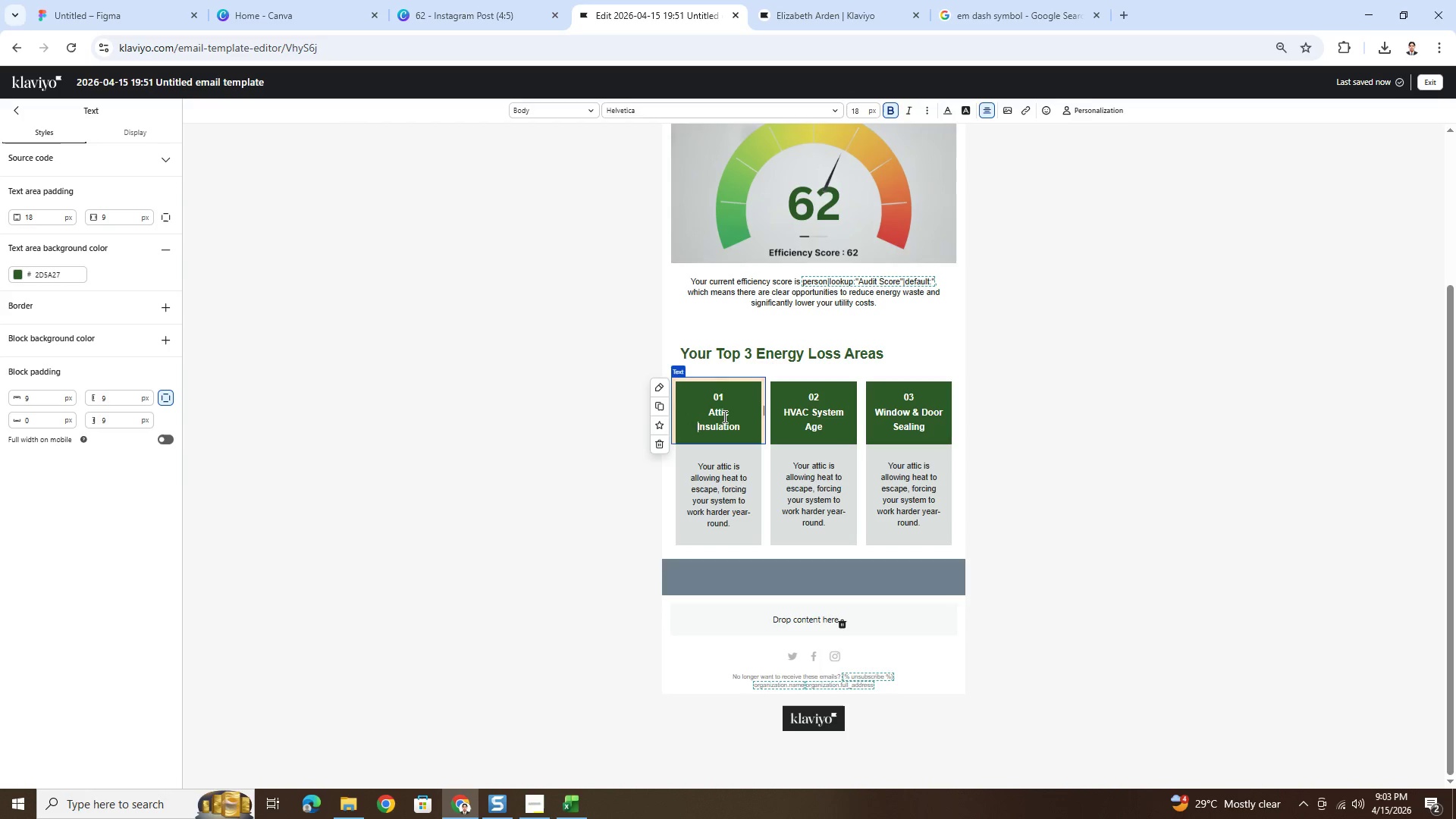 
key(Enter)
 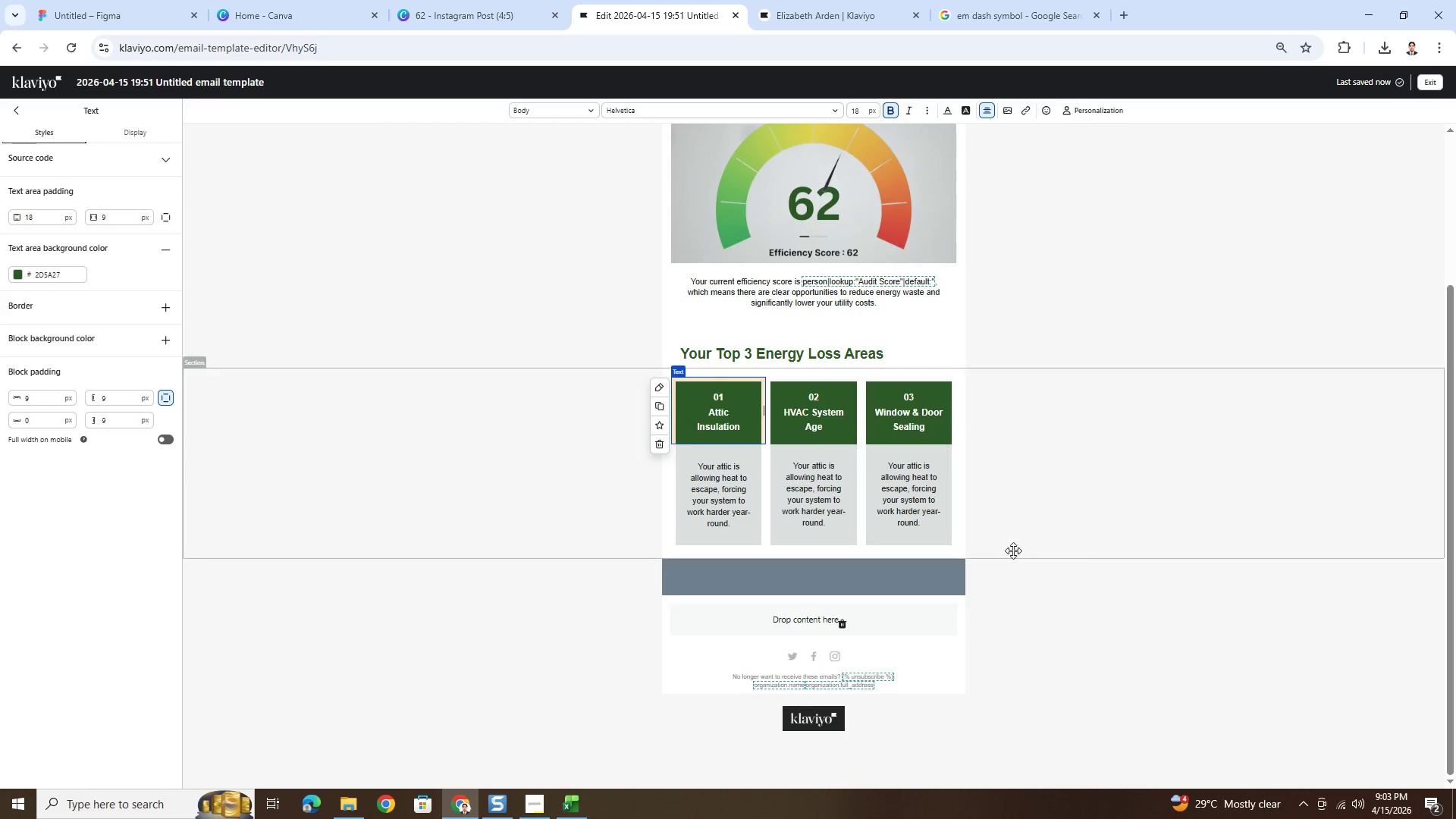 
left_click([1078, 563])
 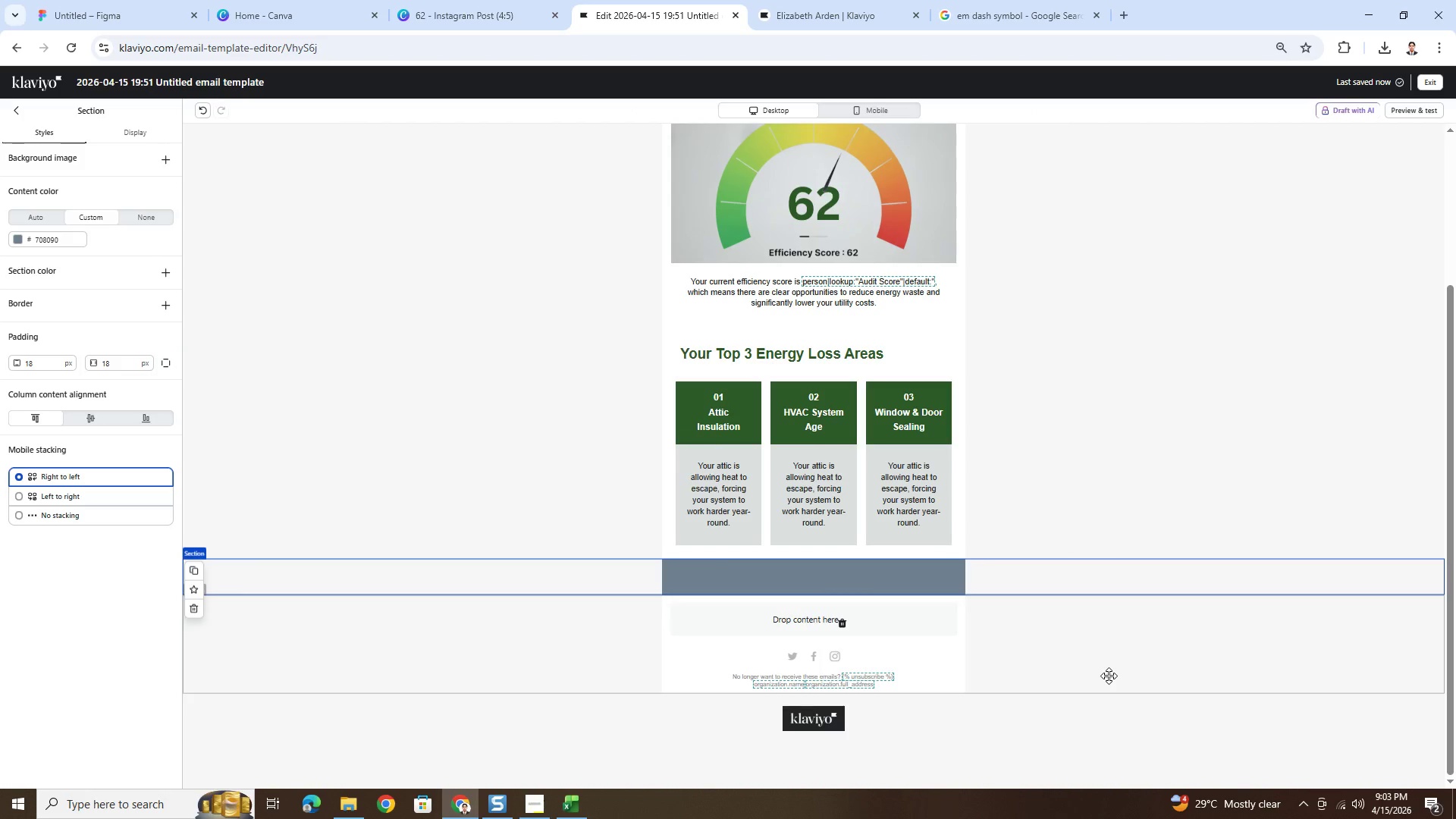 
wait(13.06)
 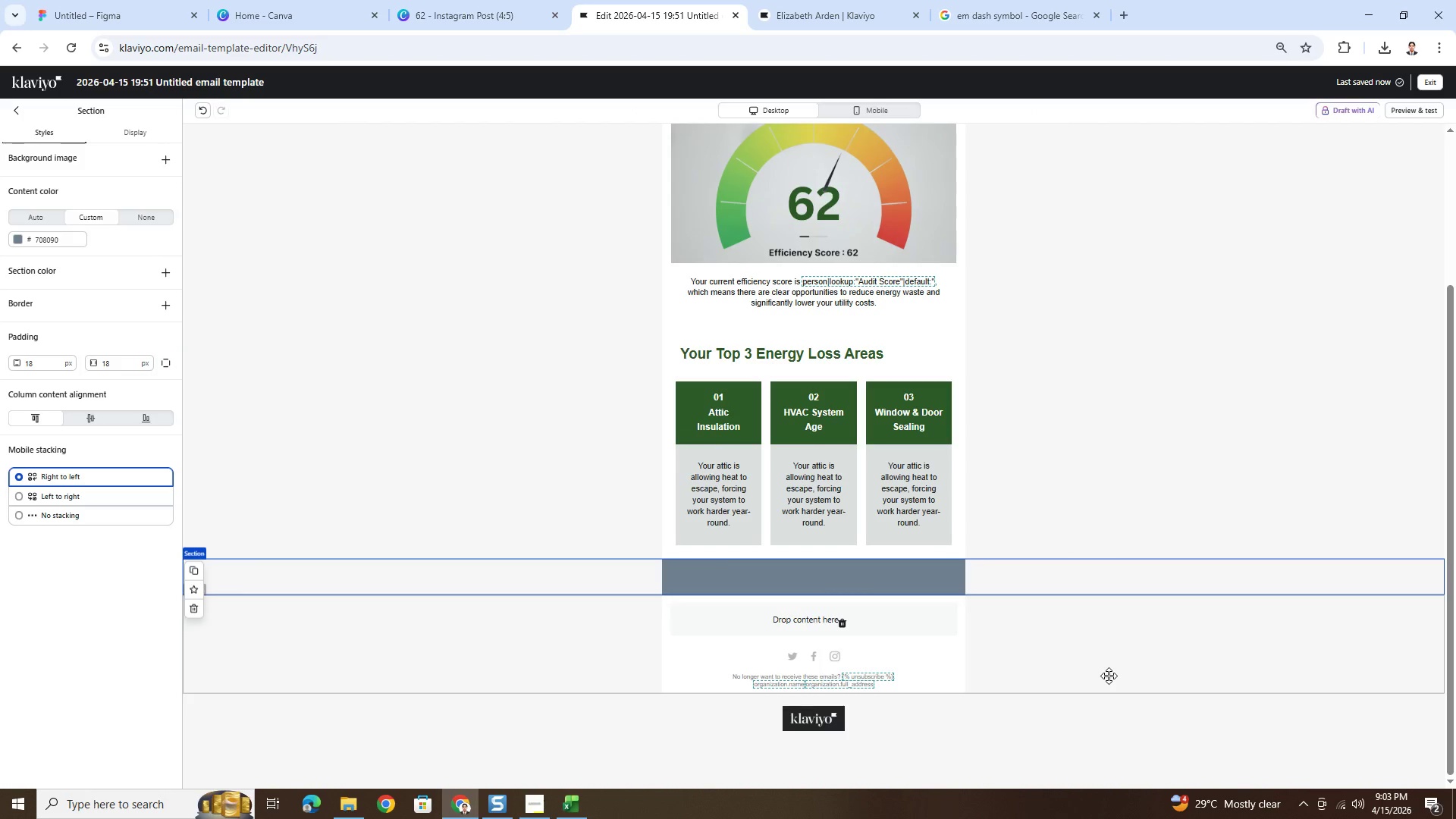 
double_click([837, 482])
 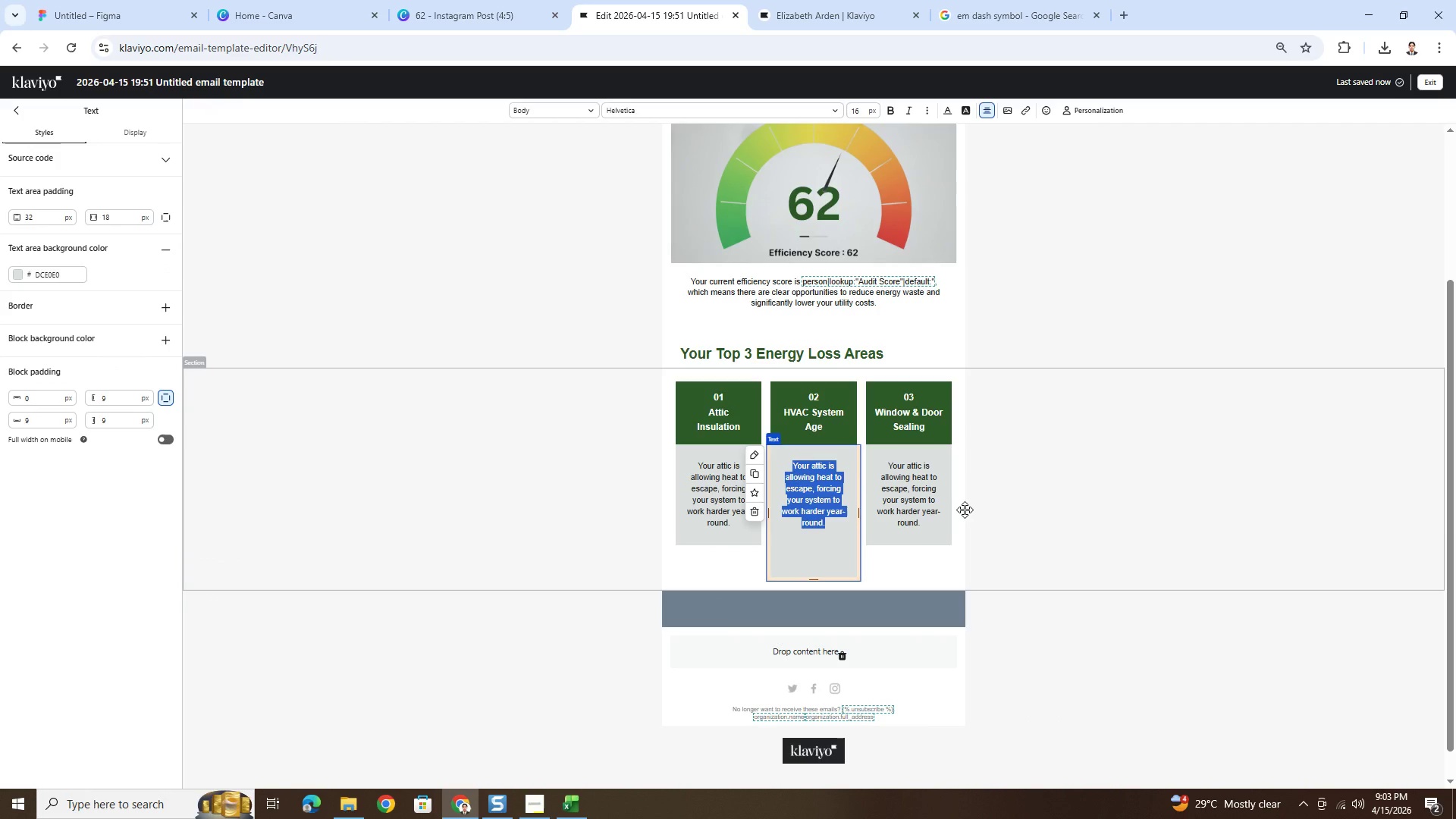 
type(Your current system may be consuming more energy than necessary)
 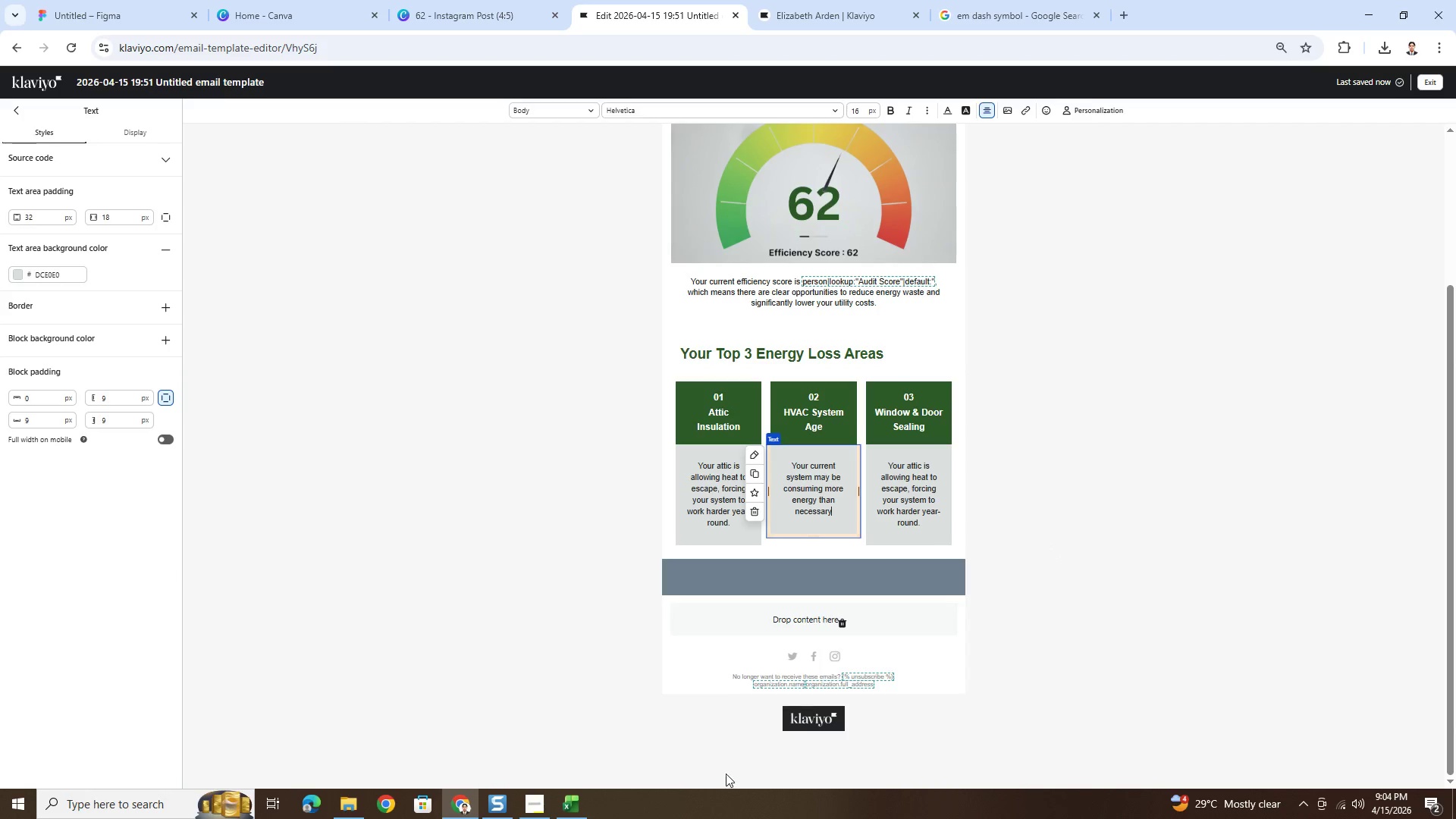 
left_click([543, 803])